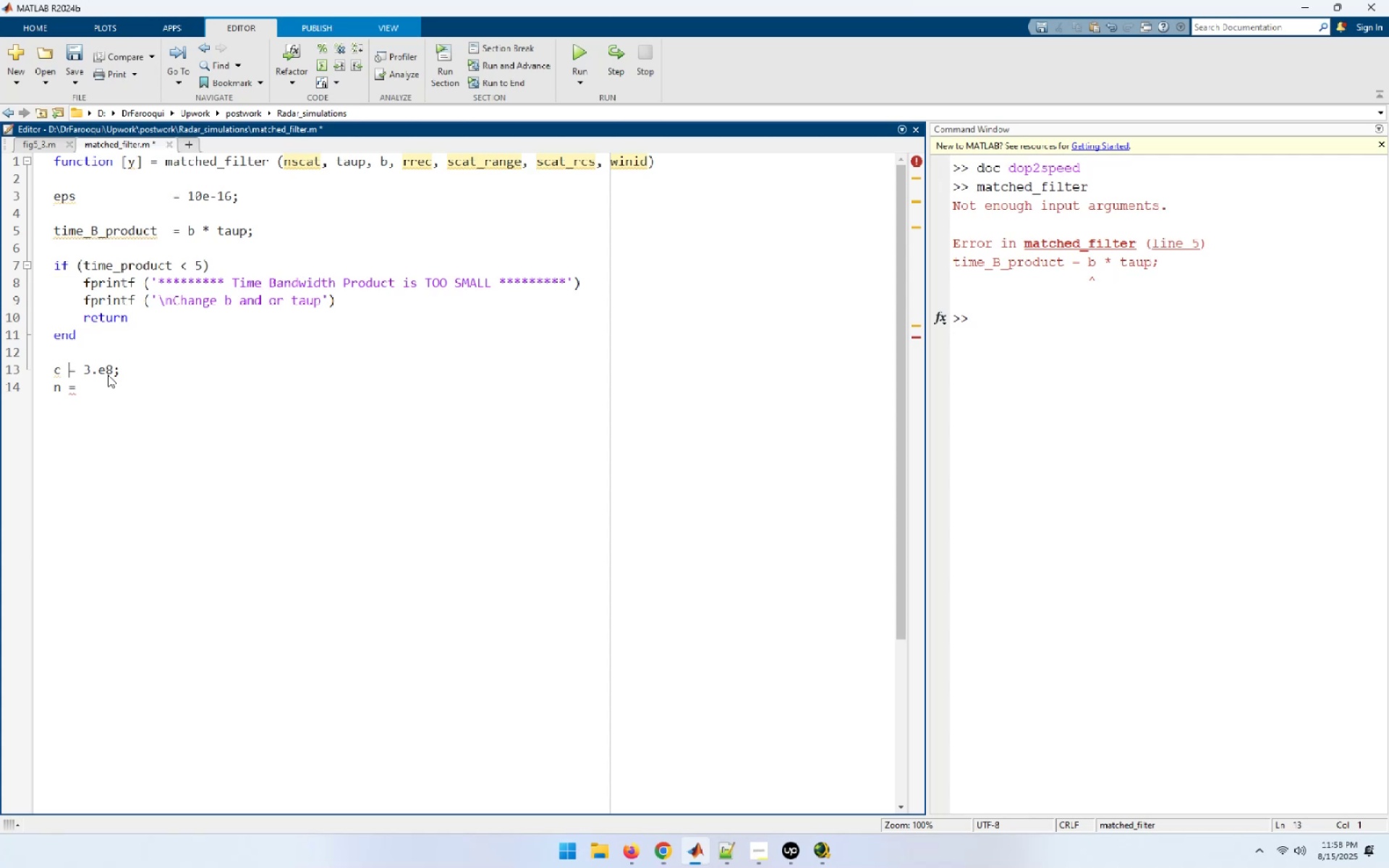 
key(ArrowRight)
 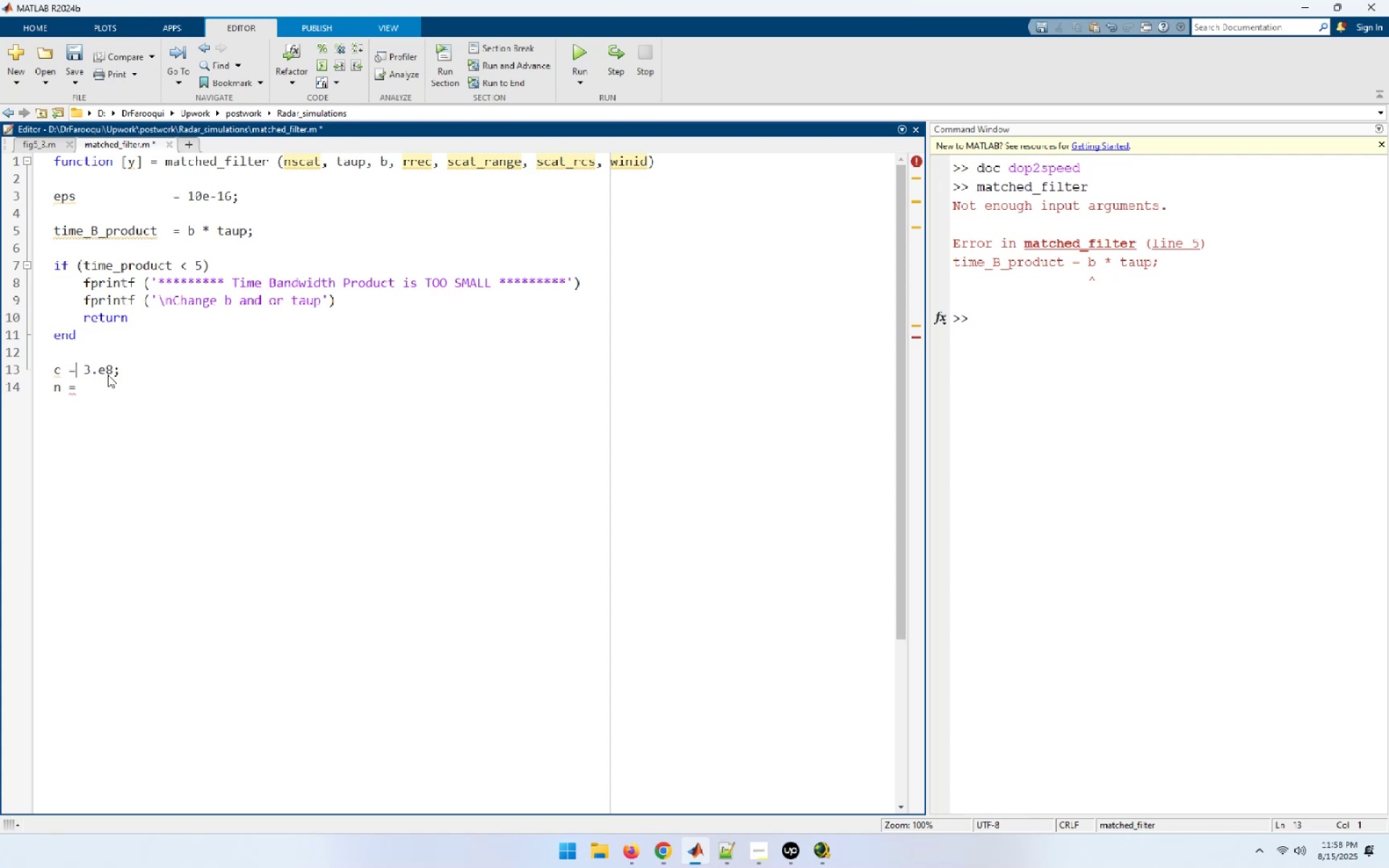 
key(ArrowLeft)
 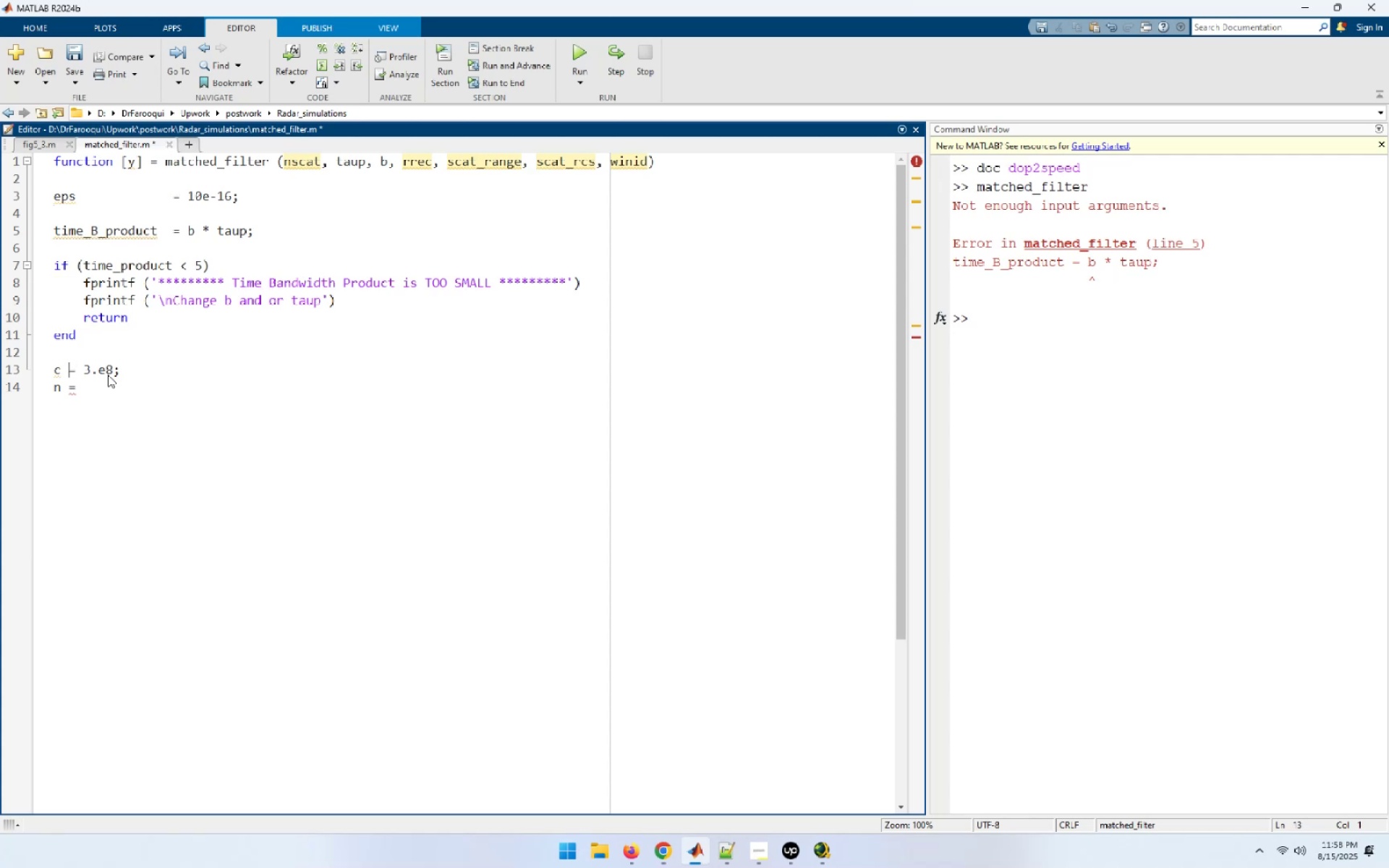 
key(Tab)
 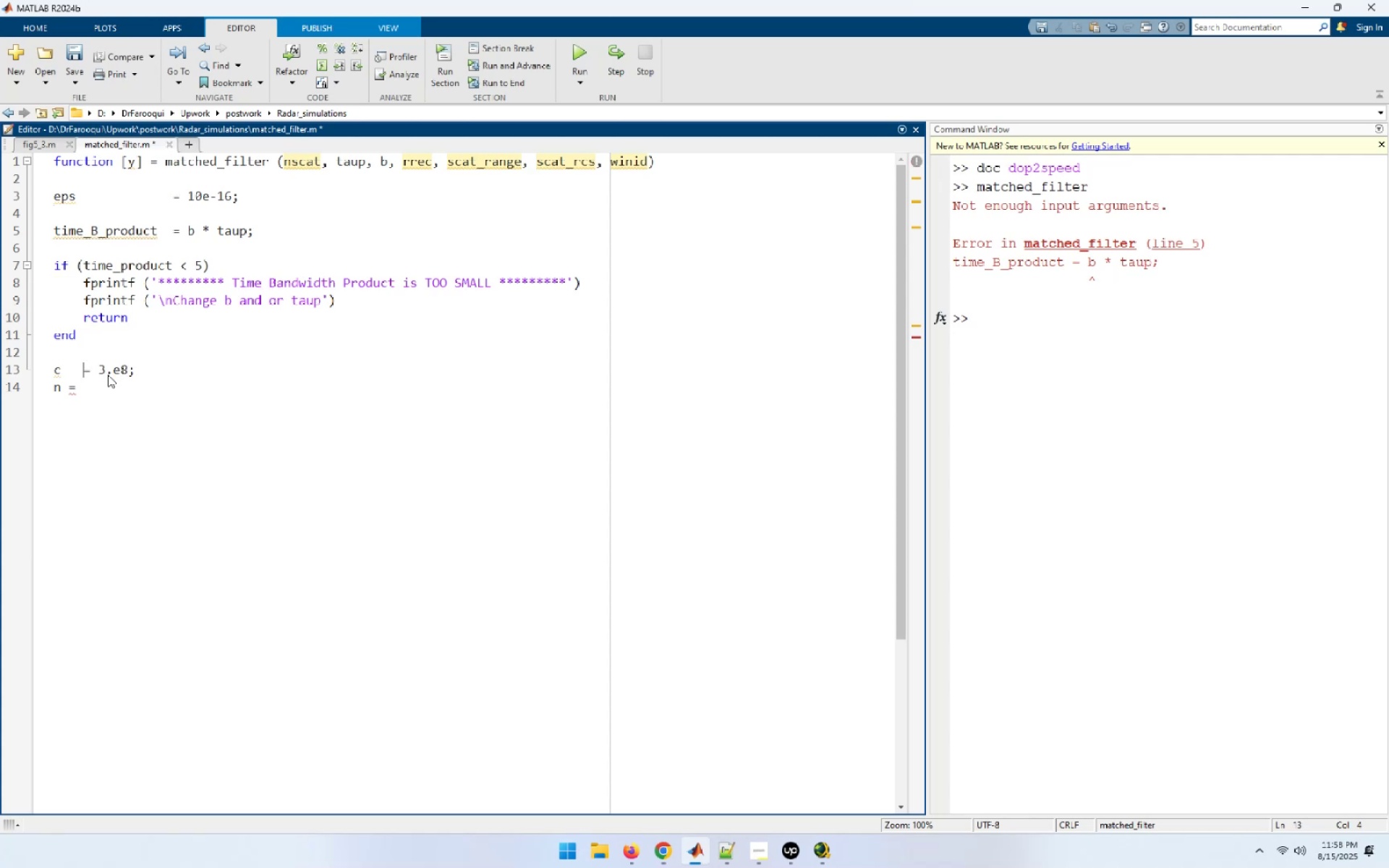 
key(ArrowDown)
 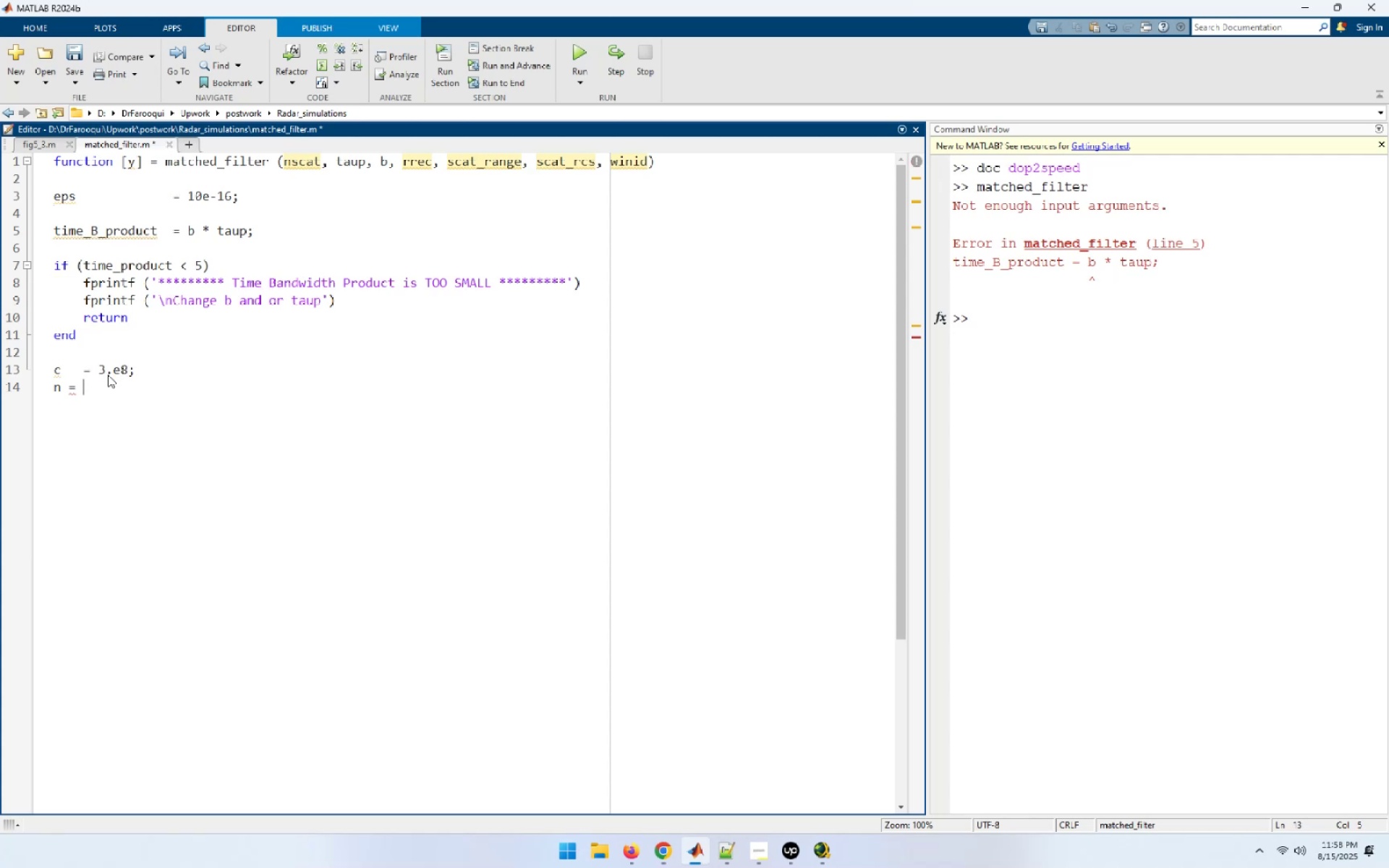 
key(ArrowLeft)
 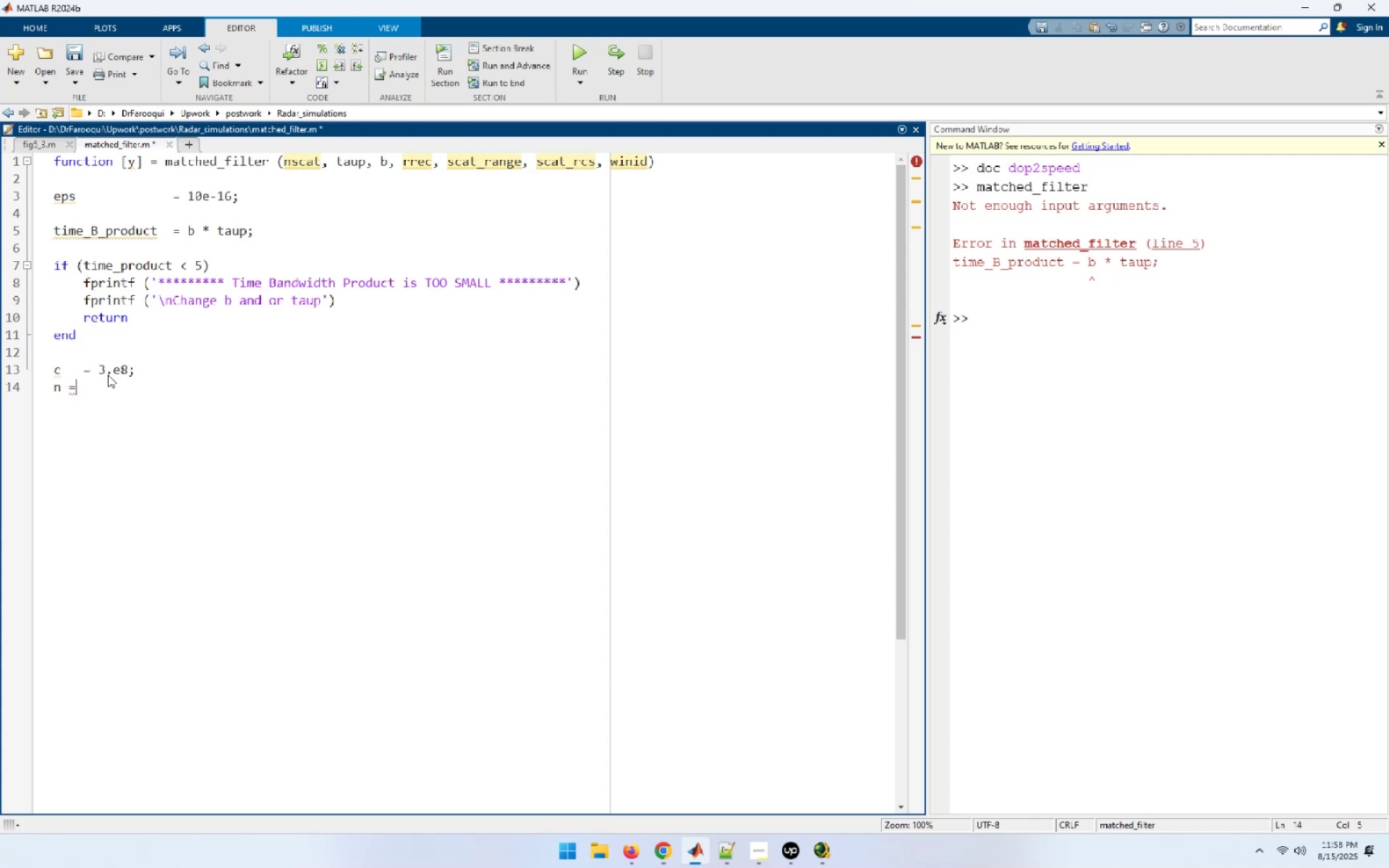 
key(ArrowLeft)
 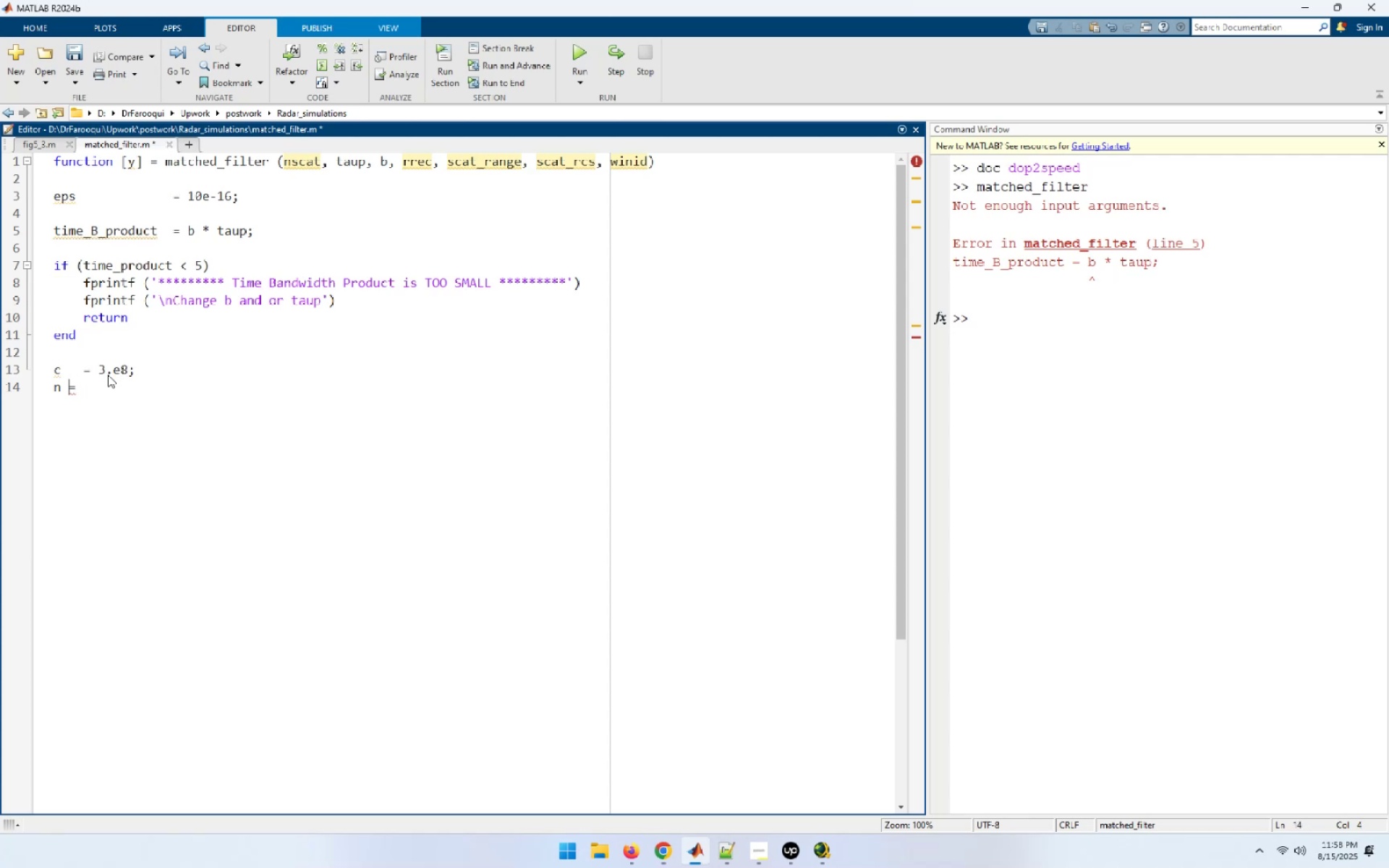 
key(Tab)
type([End]fix(5 * taup * b))
 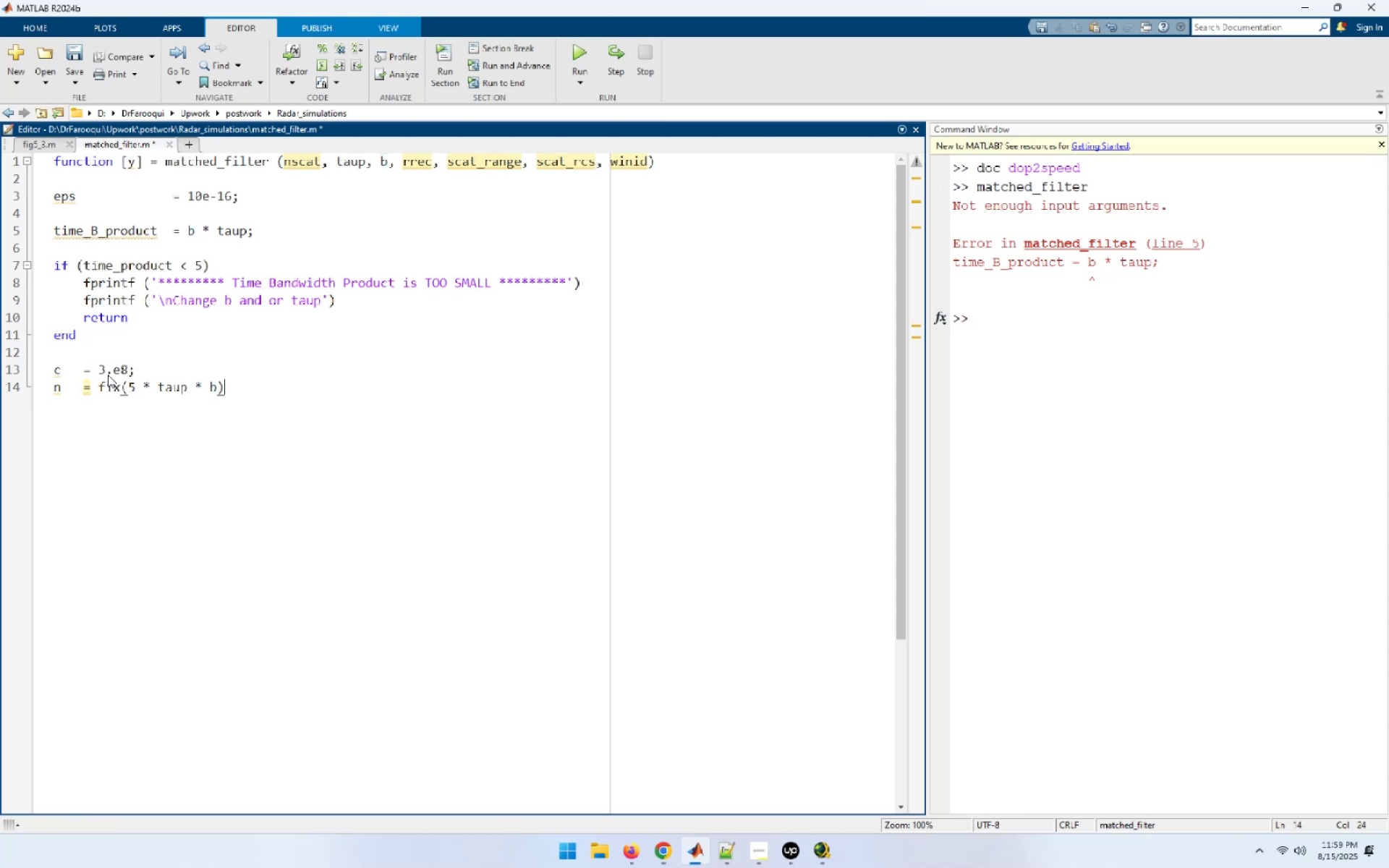 
key(Enter)
 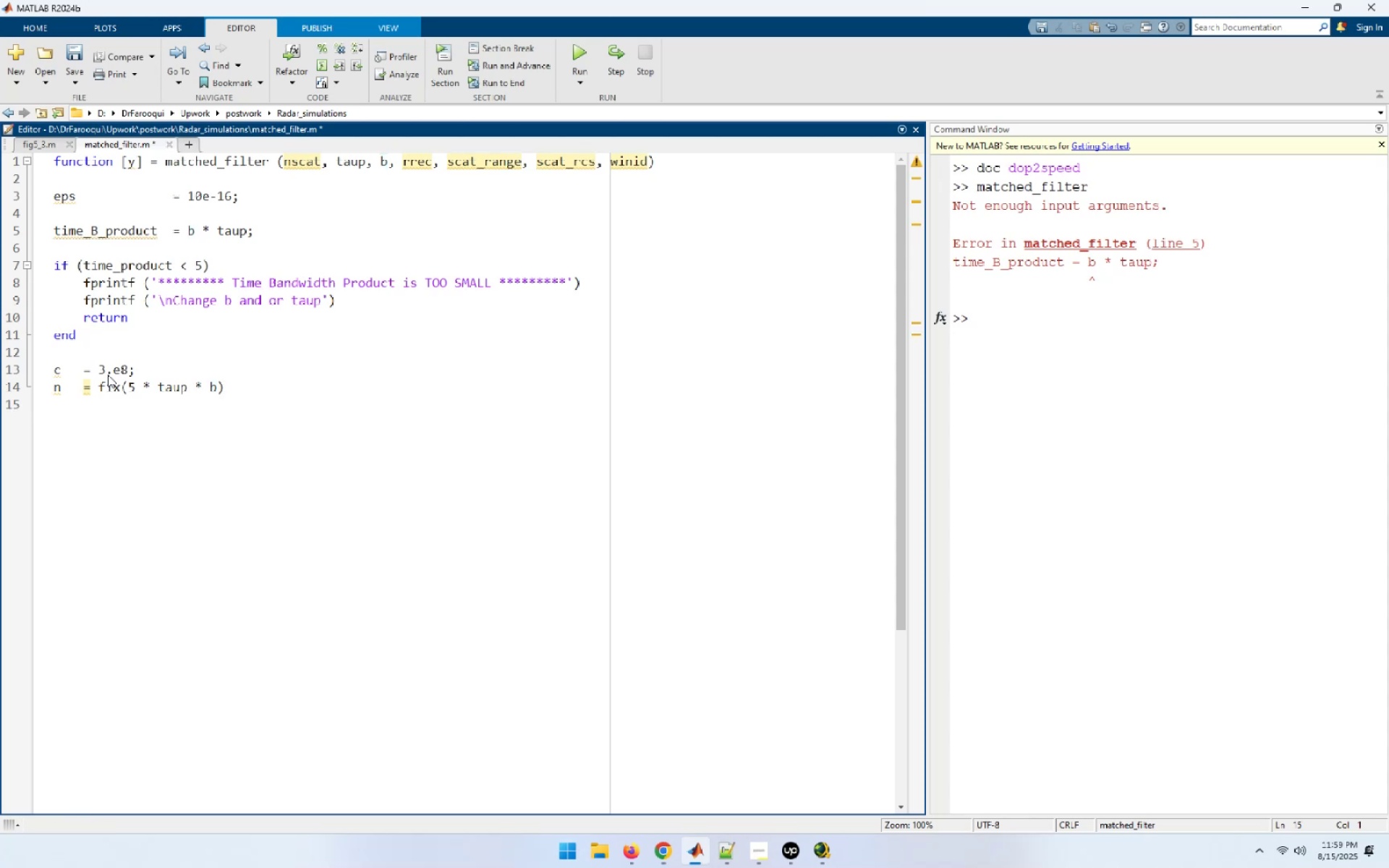 
type(x()
key(Backspace)
type(()
key(Backspace)
type( (nscat, 1:n) = 0)
 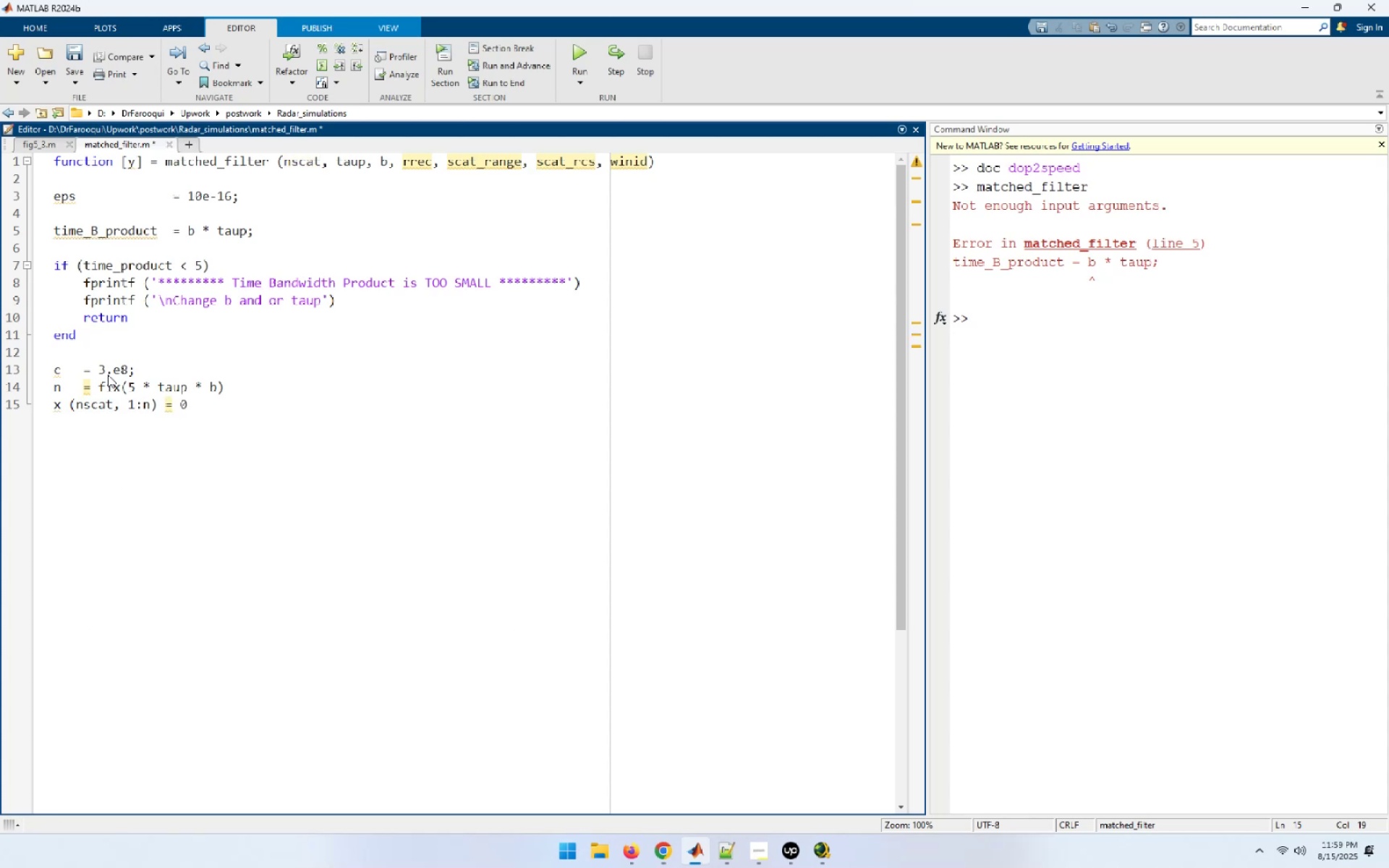 
key(Enter)
 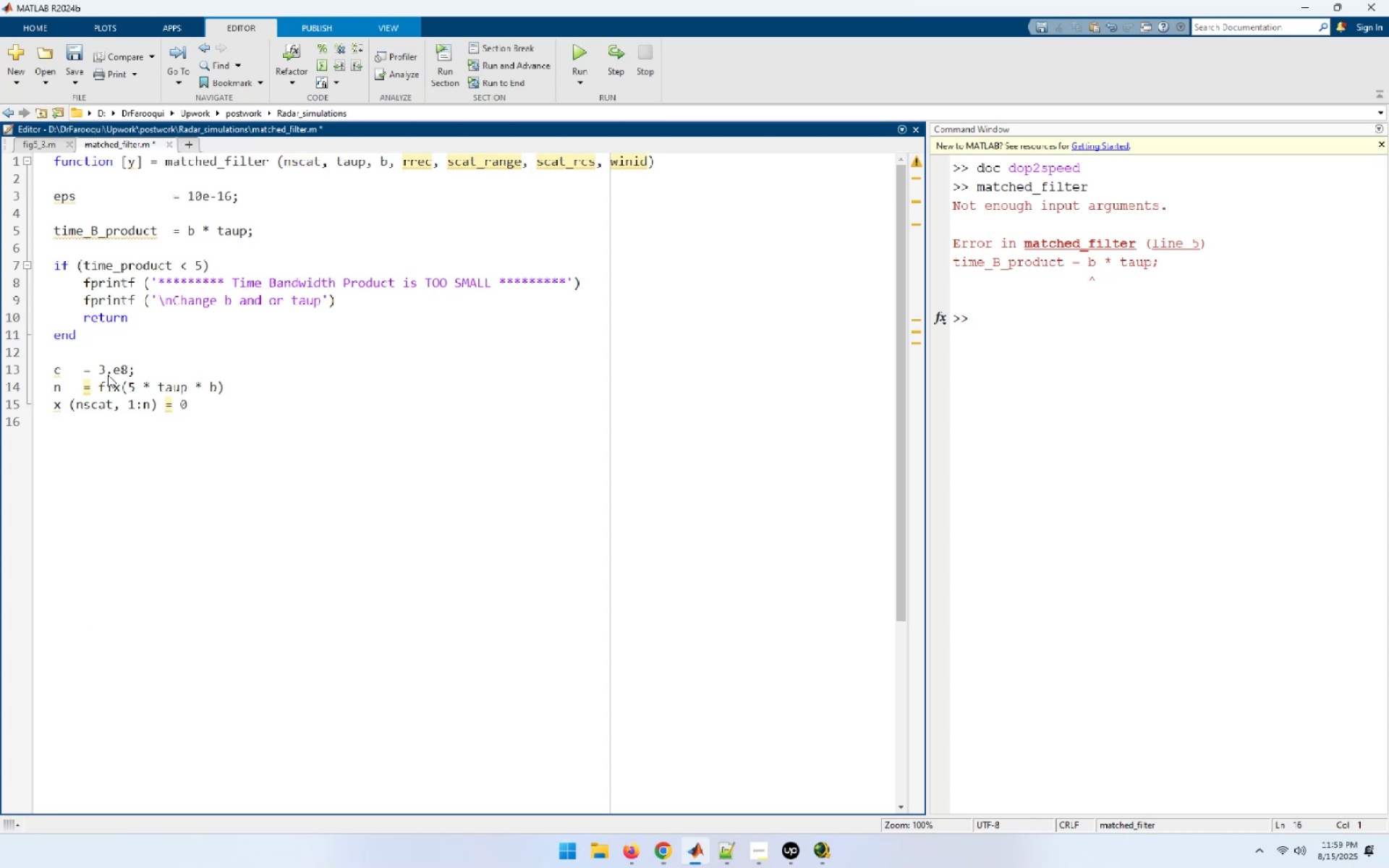 
type(y(1:n = )
key(Backspace)
key(Backspace)
key(Backspace)
type() = 0.;)
 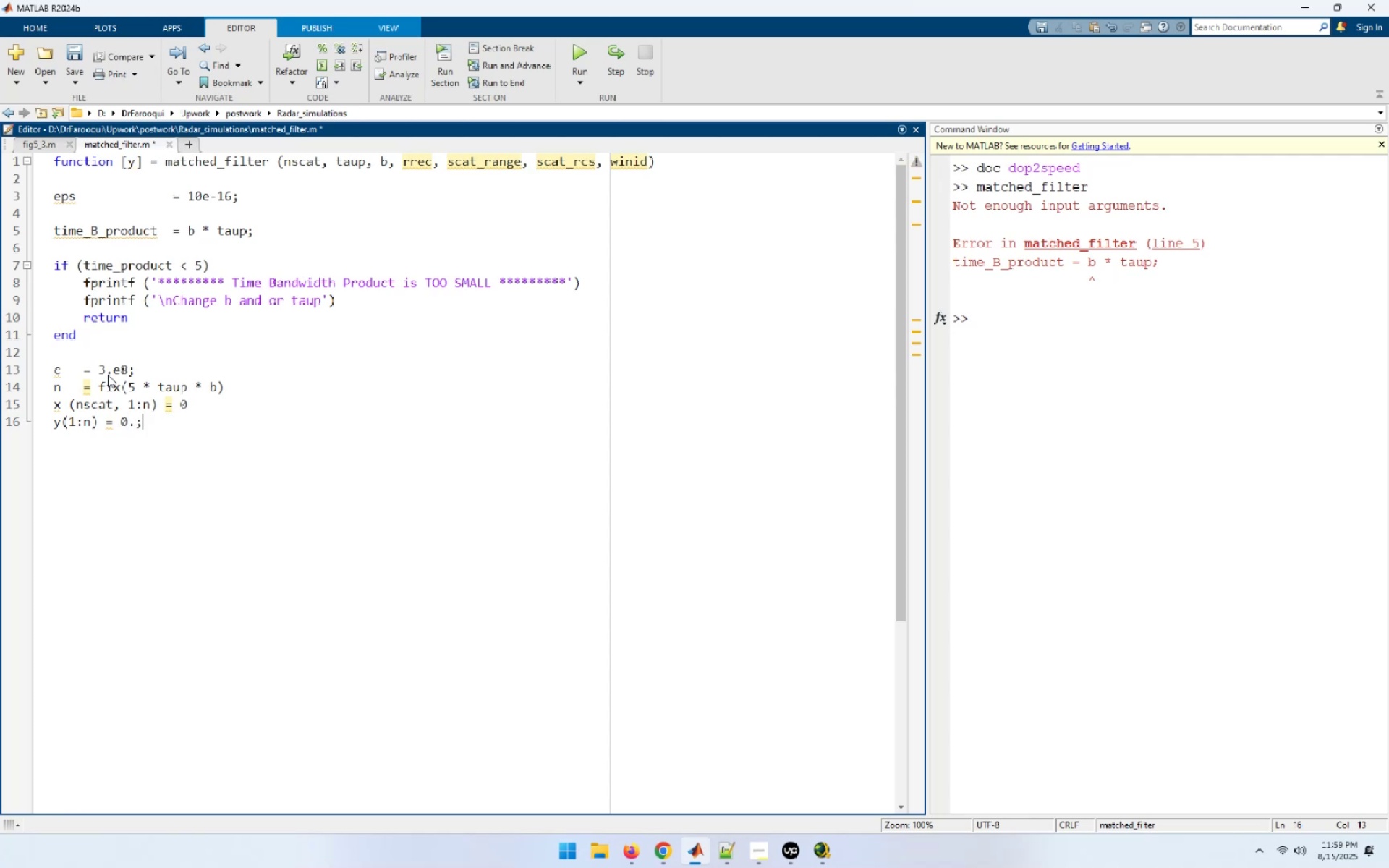 
key(ArrowLeft)
 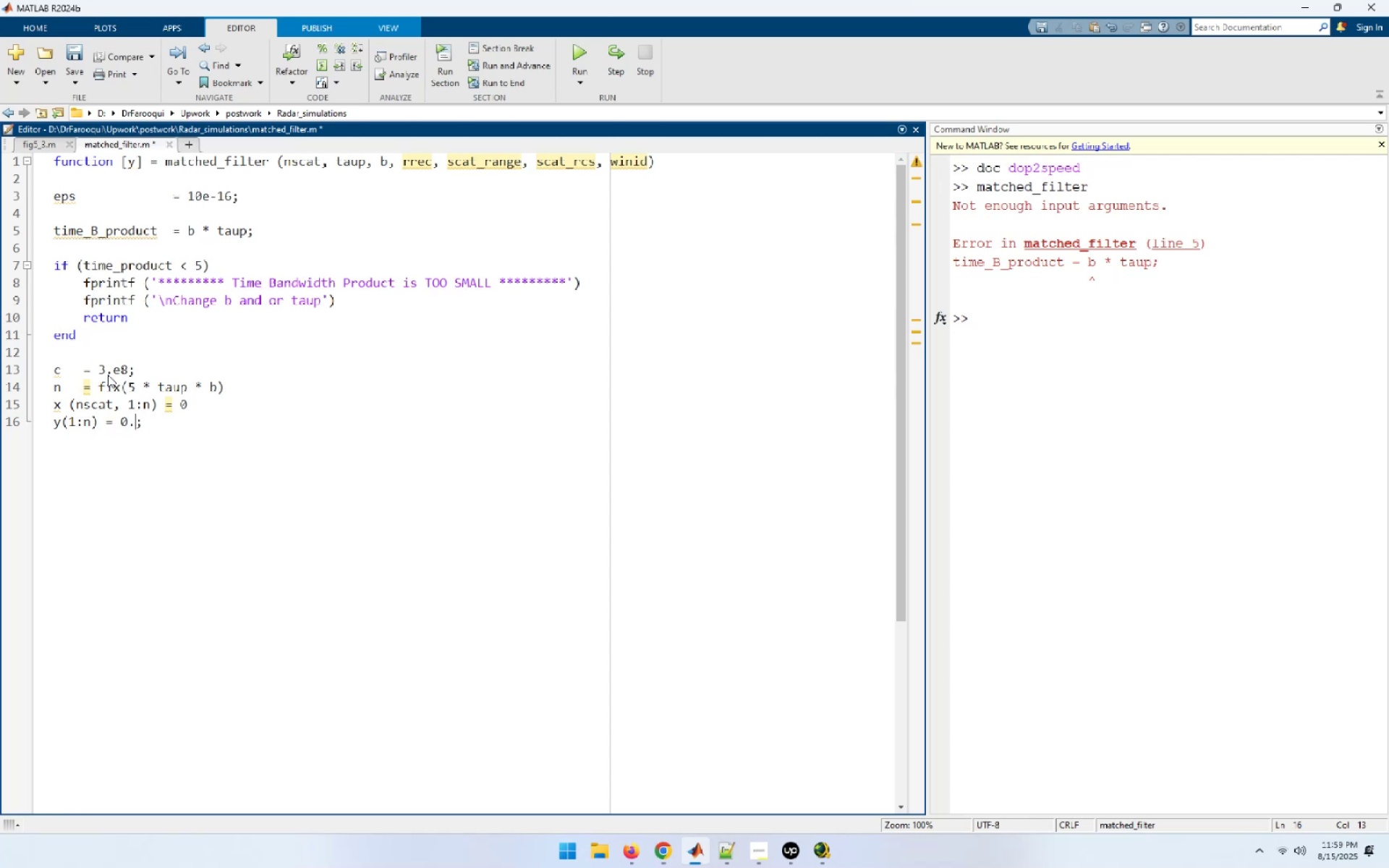 
key(Numpad0)
 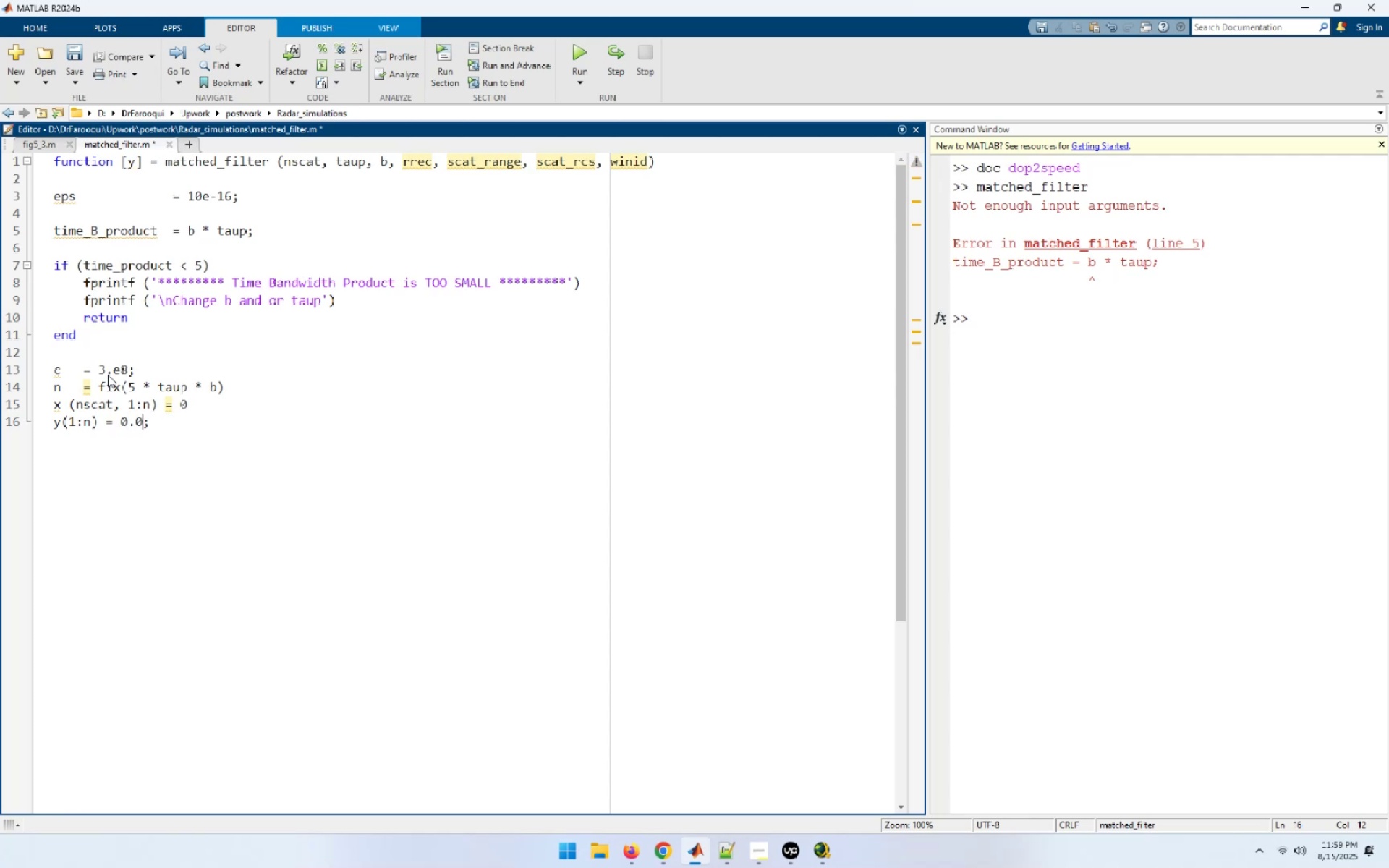 
key(ArrowUp)
 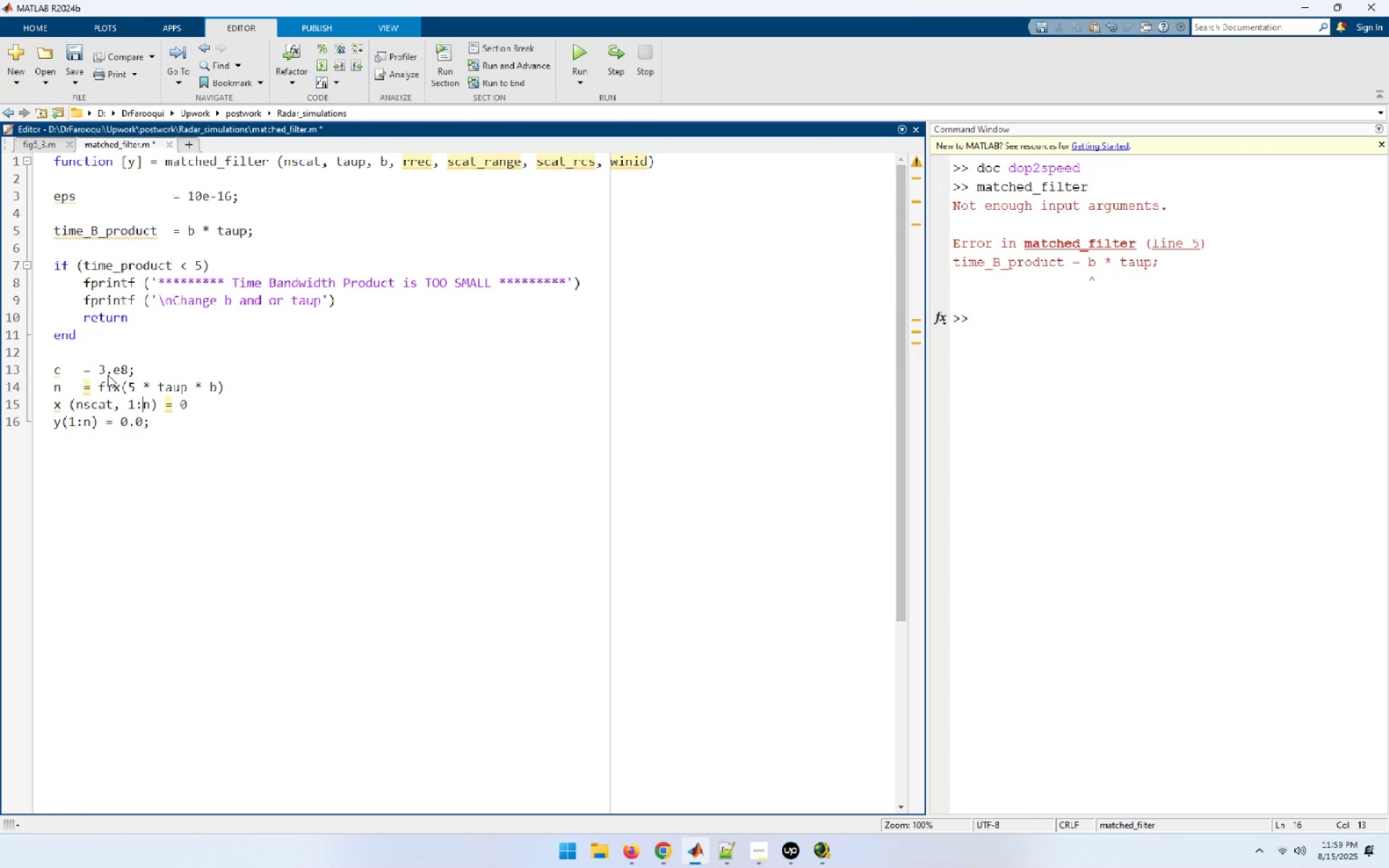 
key(End)
 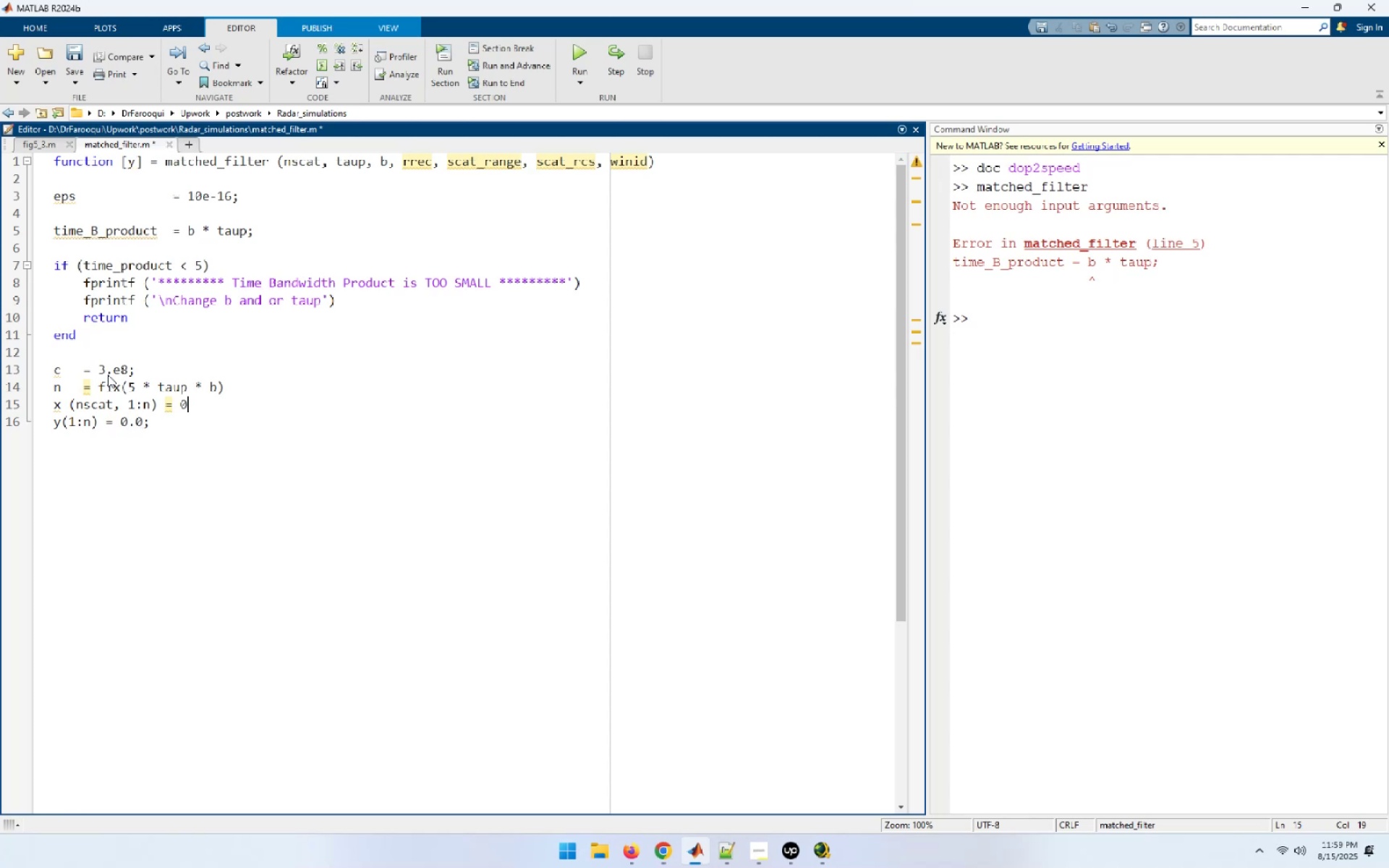 
key(NumpadDecimal)
 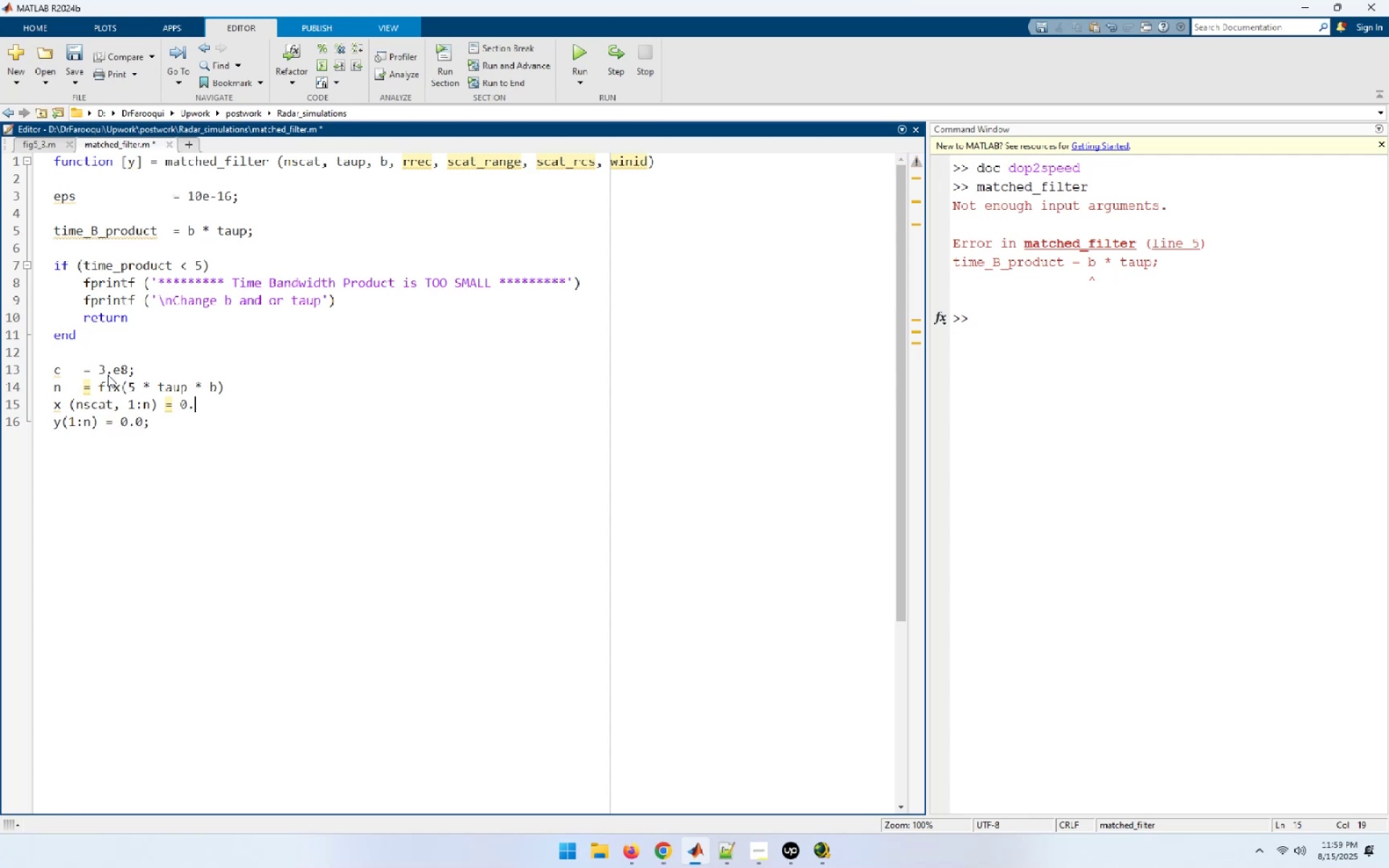 
key(Numpad0)
 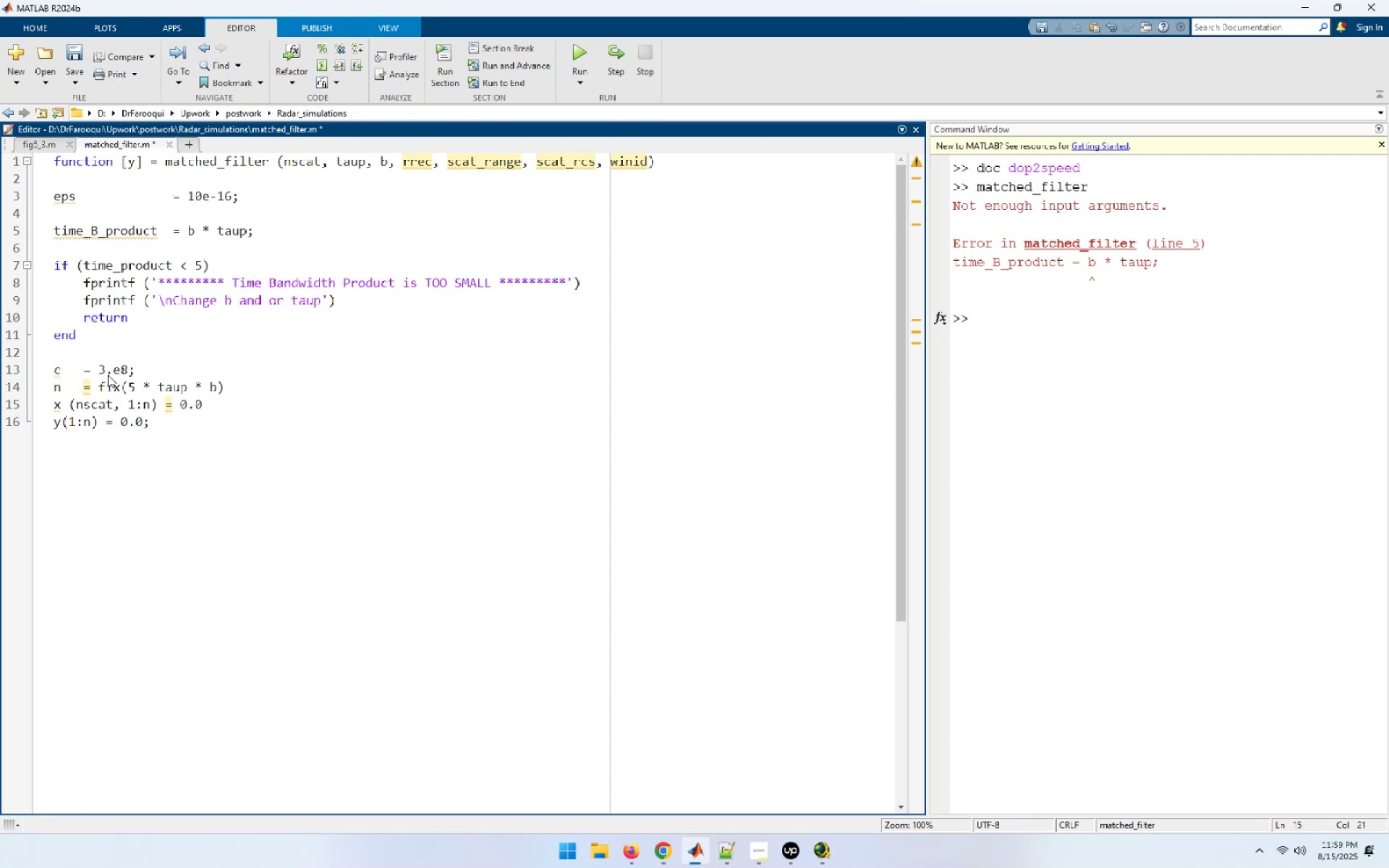 
key(Semicolon)
 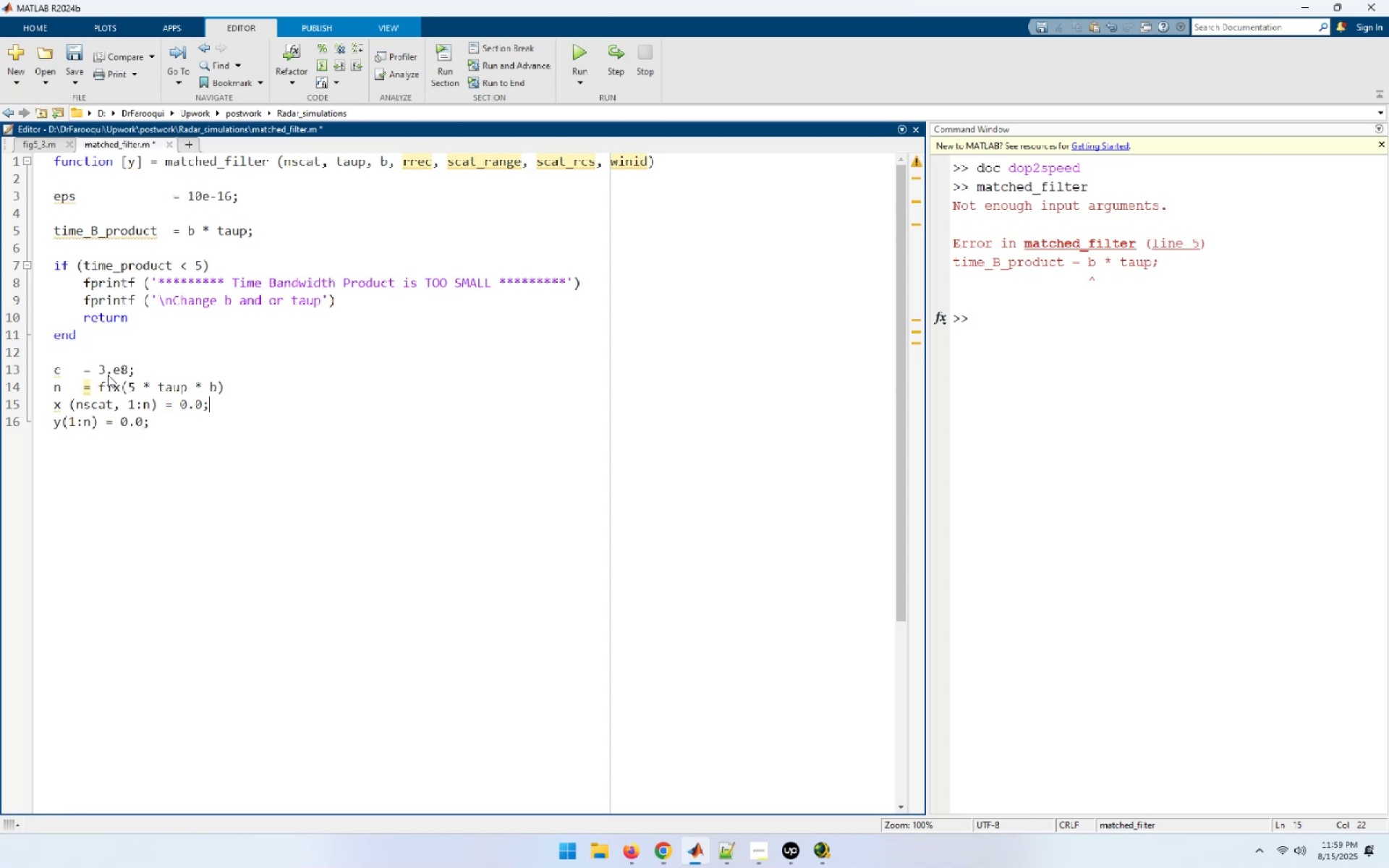 
key(ArrowDown)
 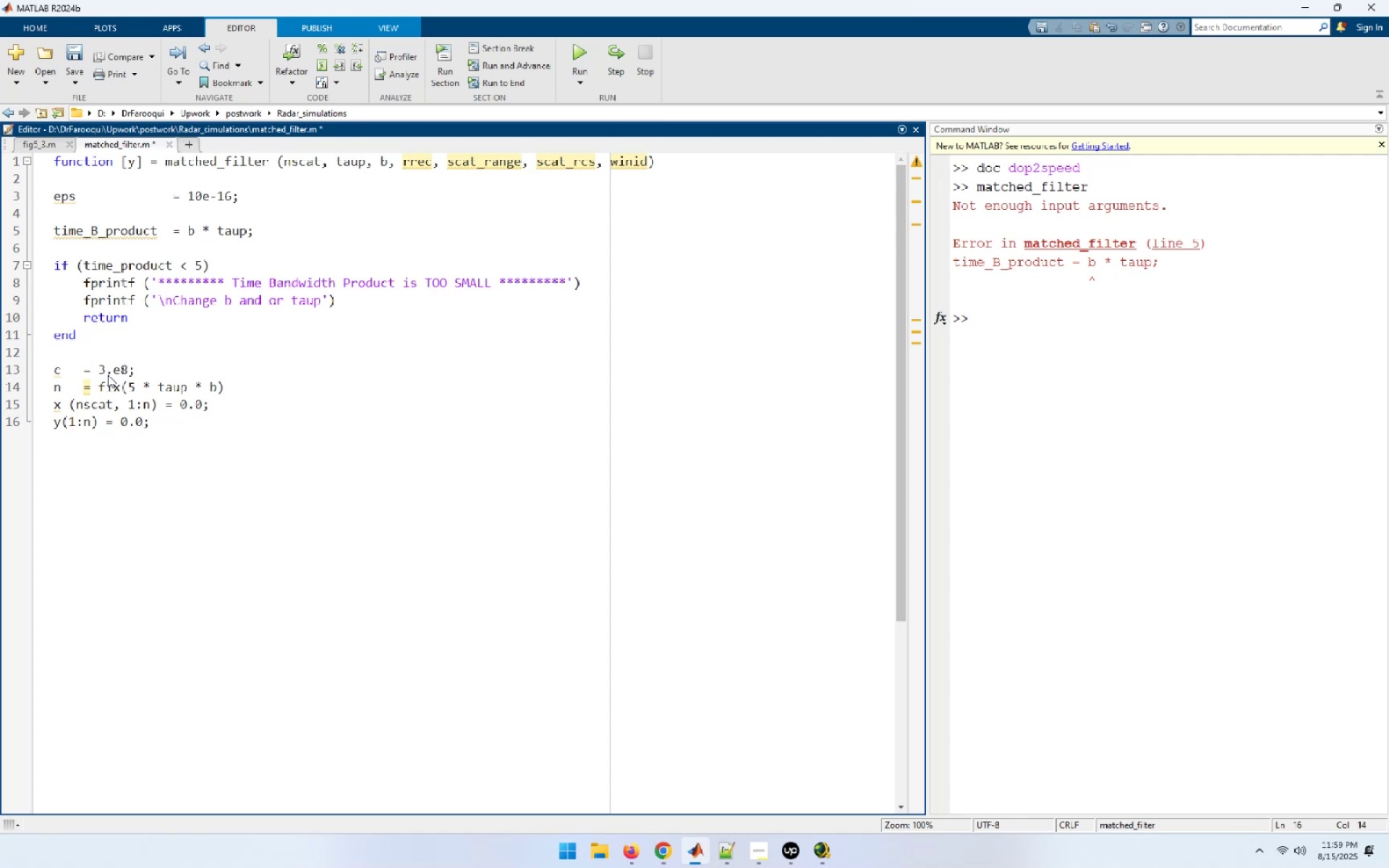 
key(Enter)
 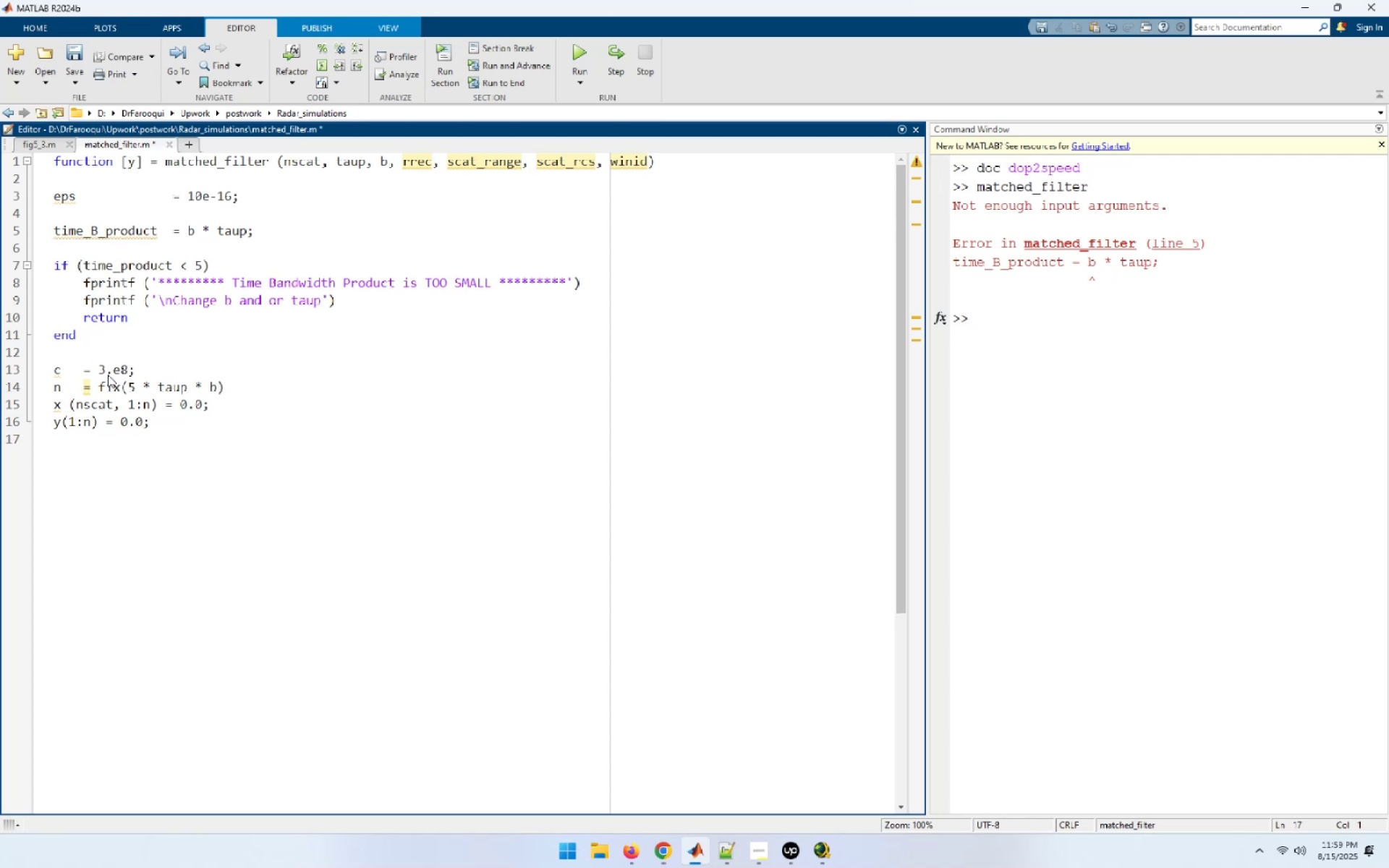 
type(replica ()
key(Backspace)
key(Backspace)
type((1:n) = 0.0;)
 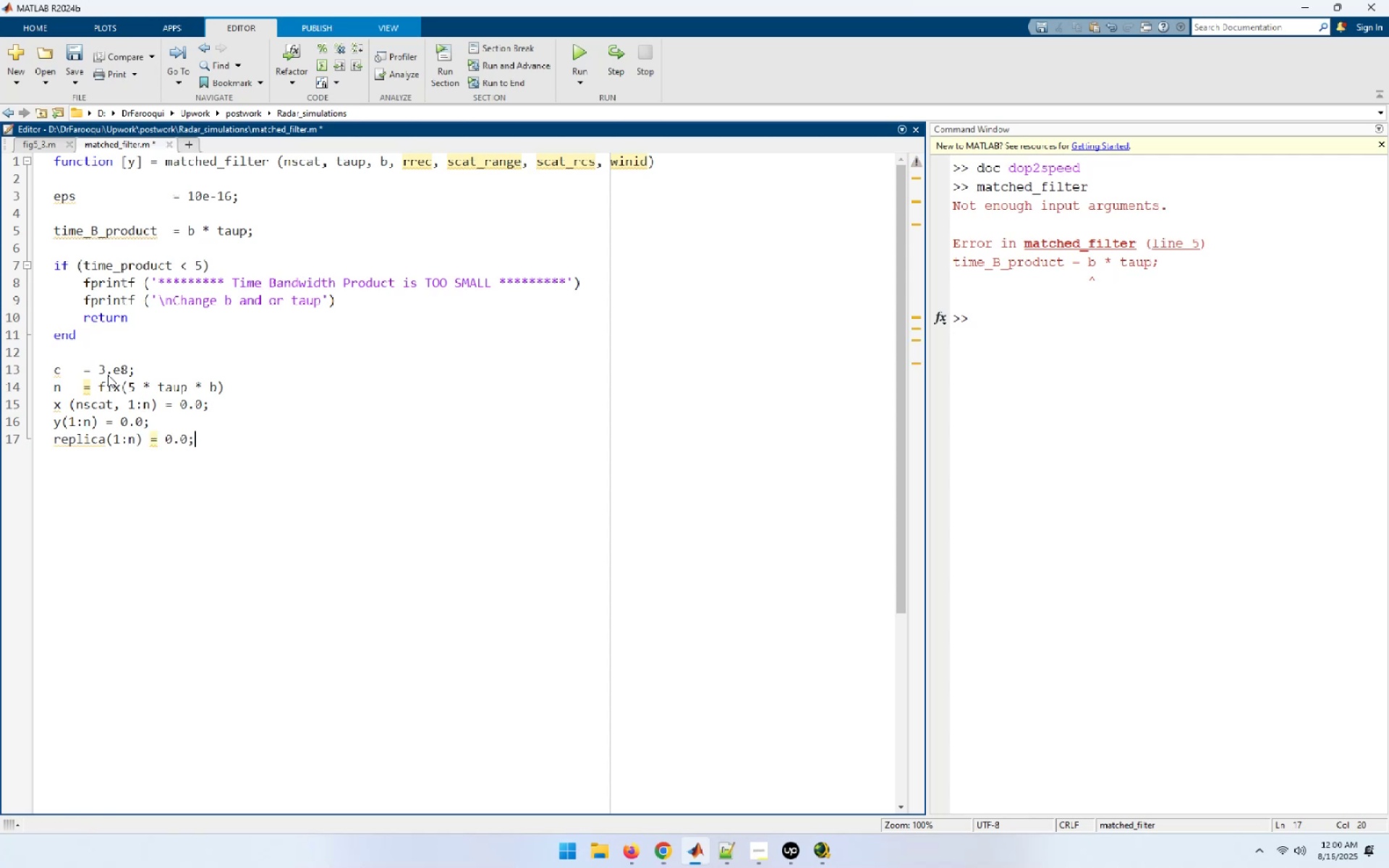 
 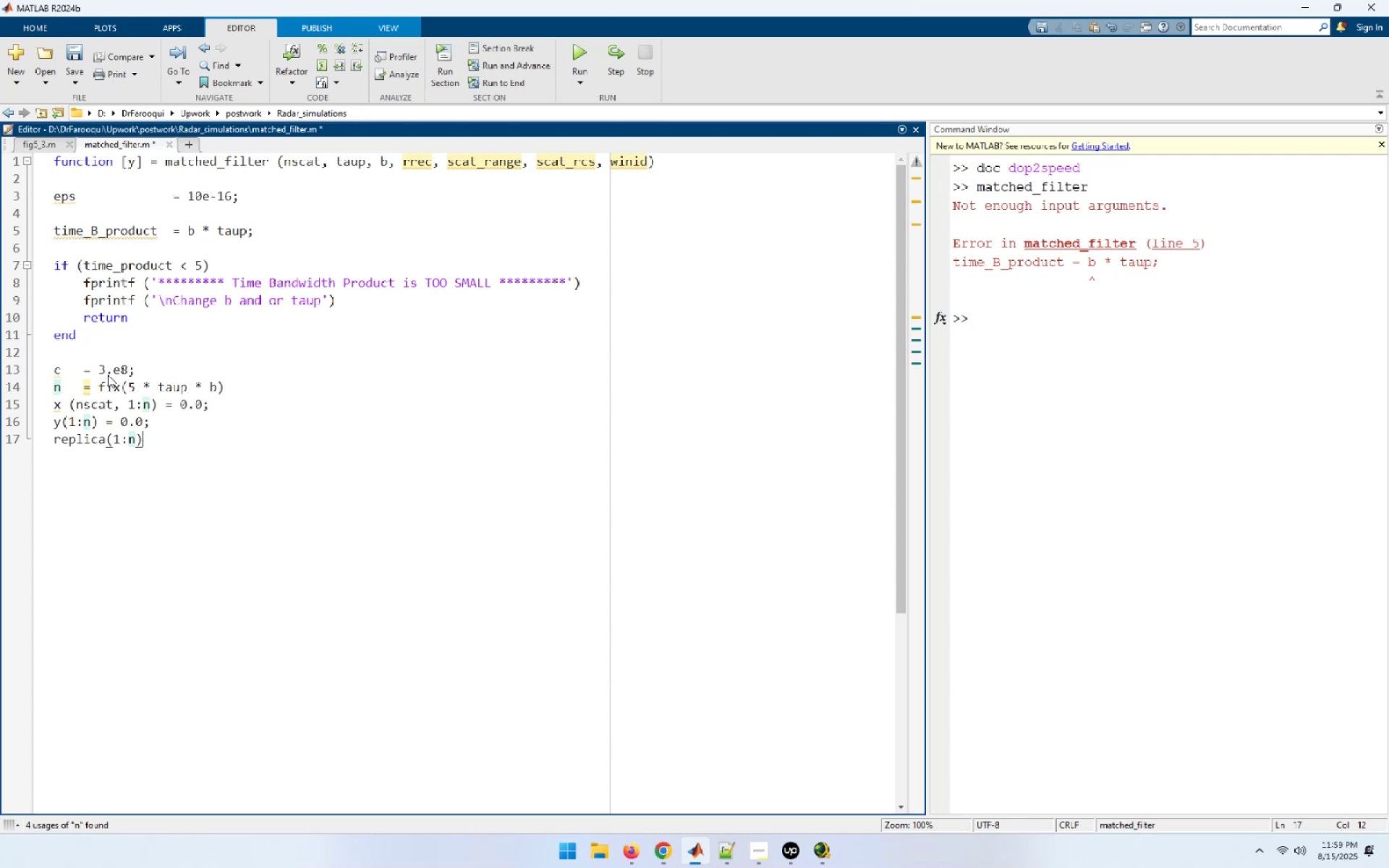 
key(Enter)
 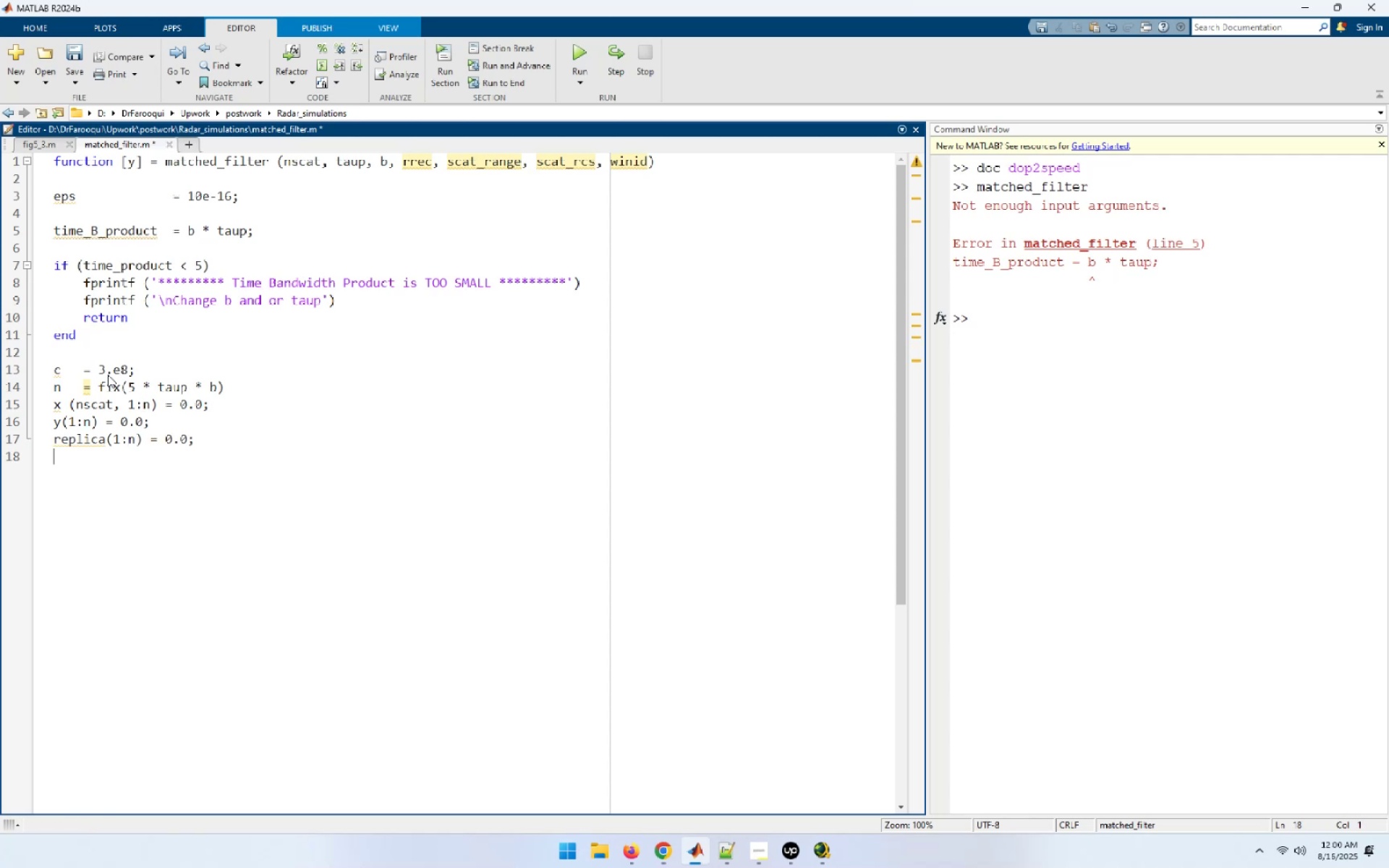 
key(ArrowUp)
 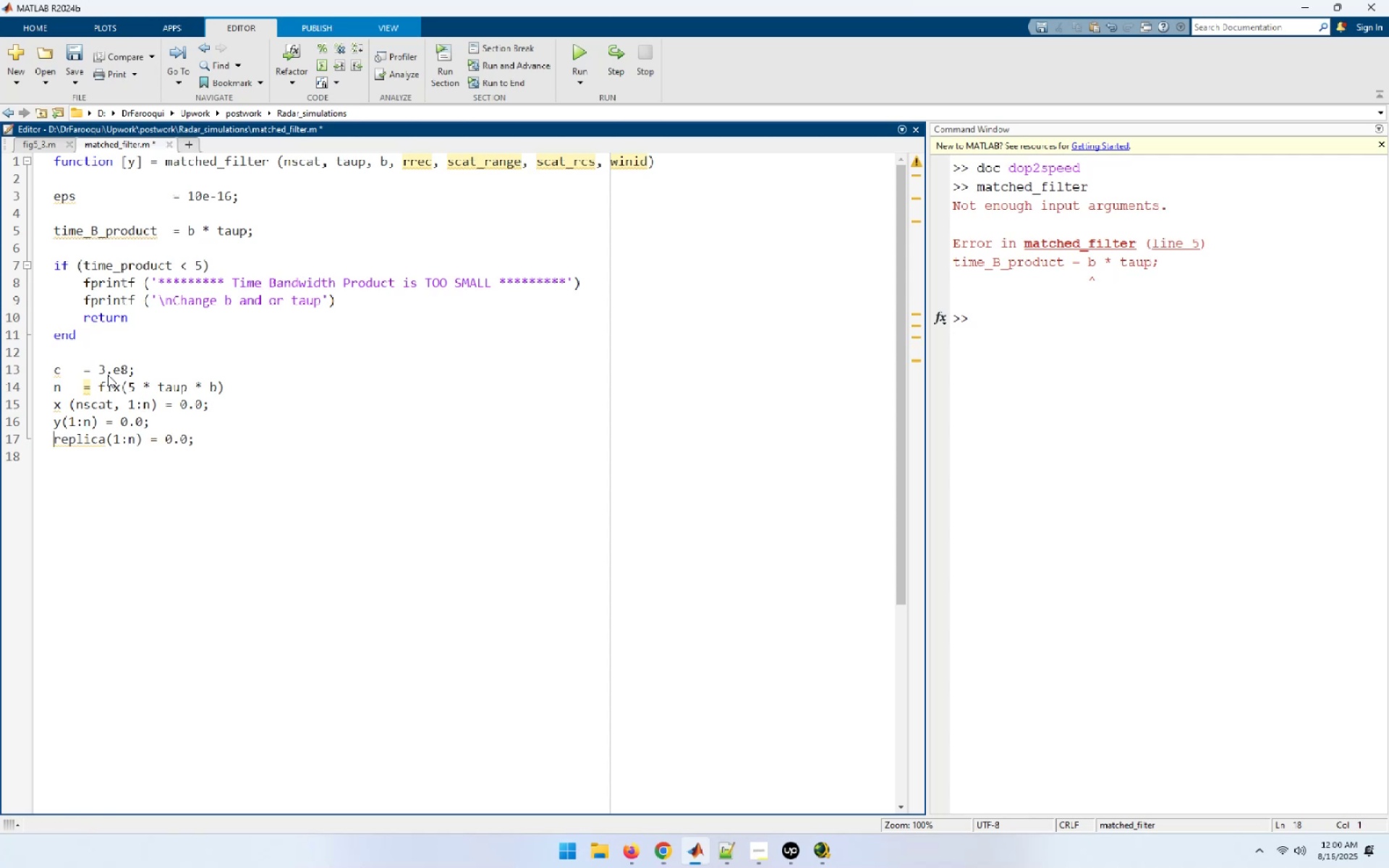 
key(ArrowUp)
 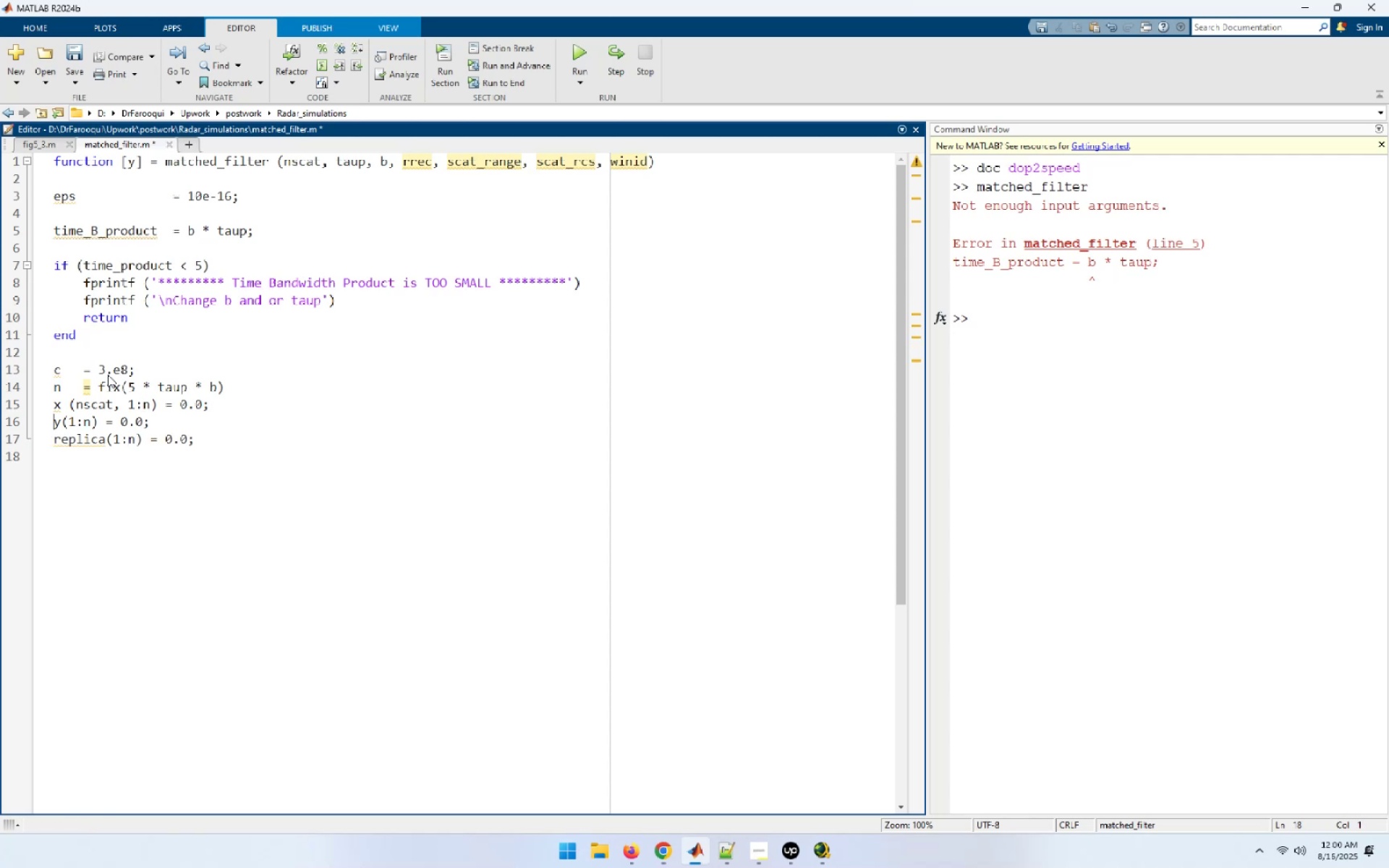 
key(ArrowRight)
 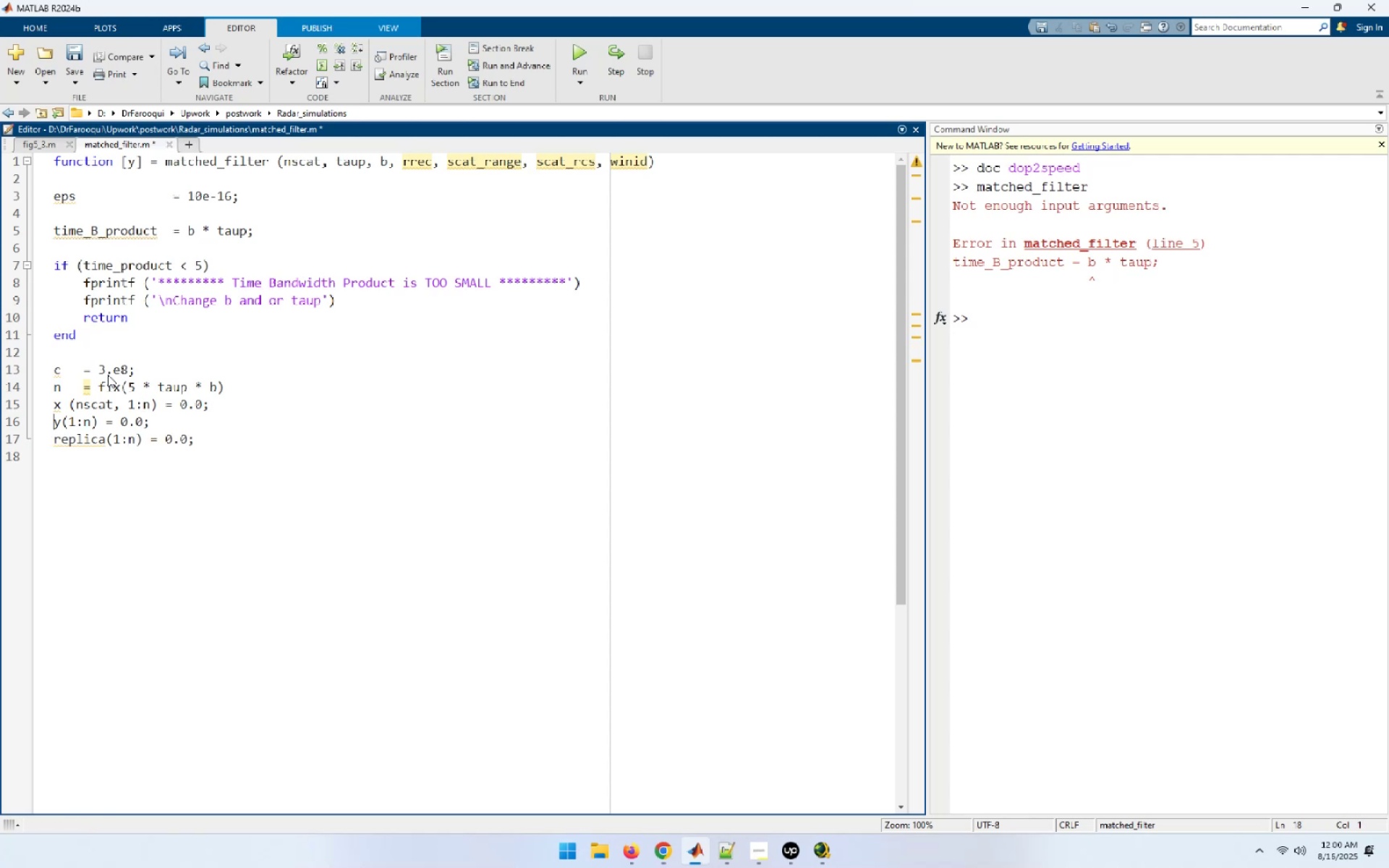 
key(ArrowDown)
 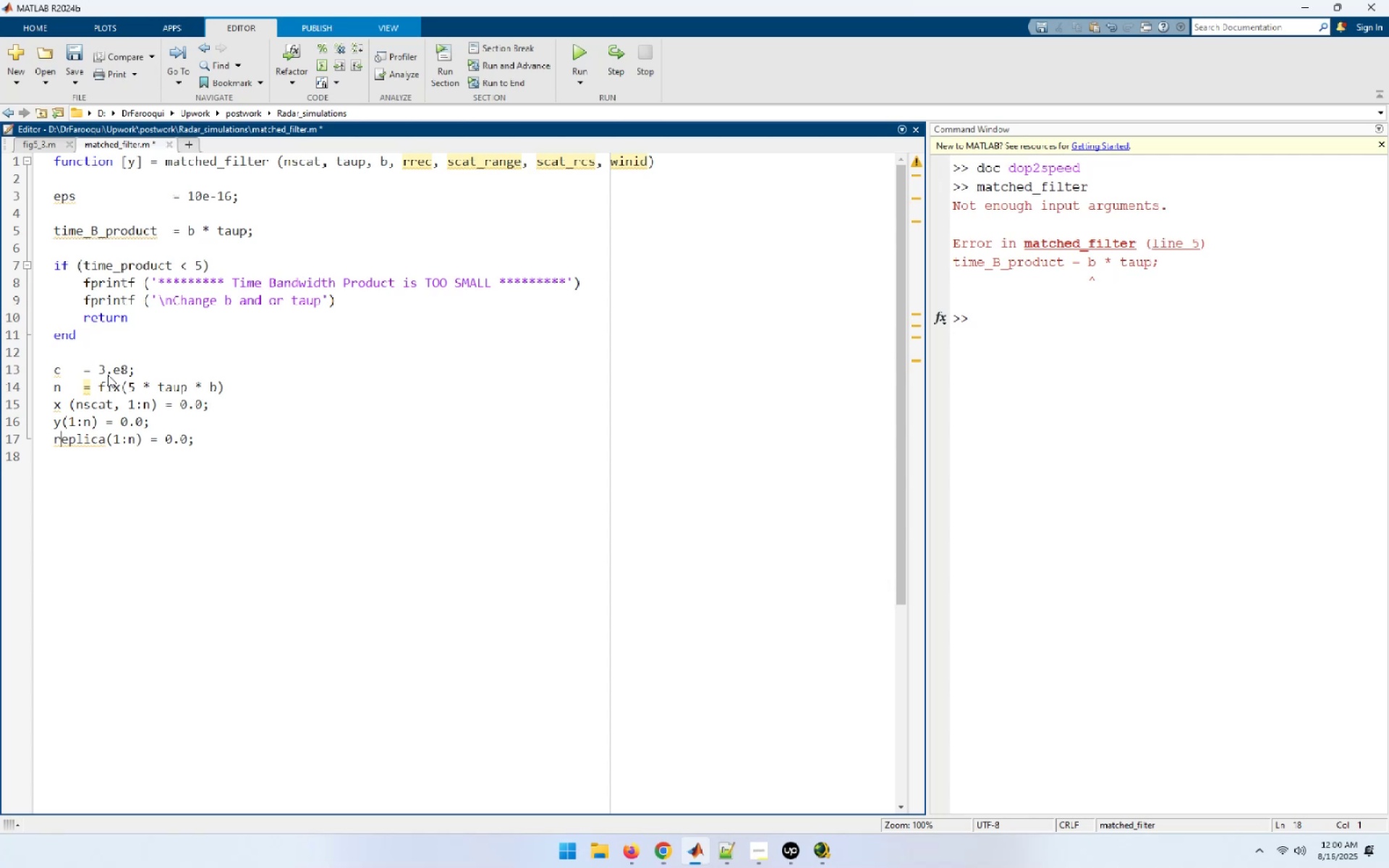 
key(ArrowUp)
 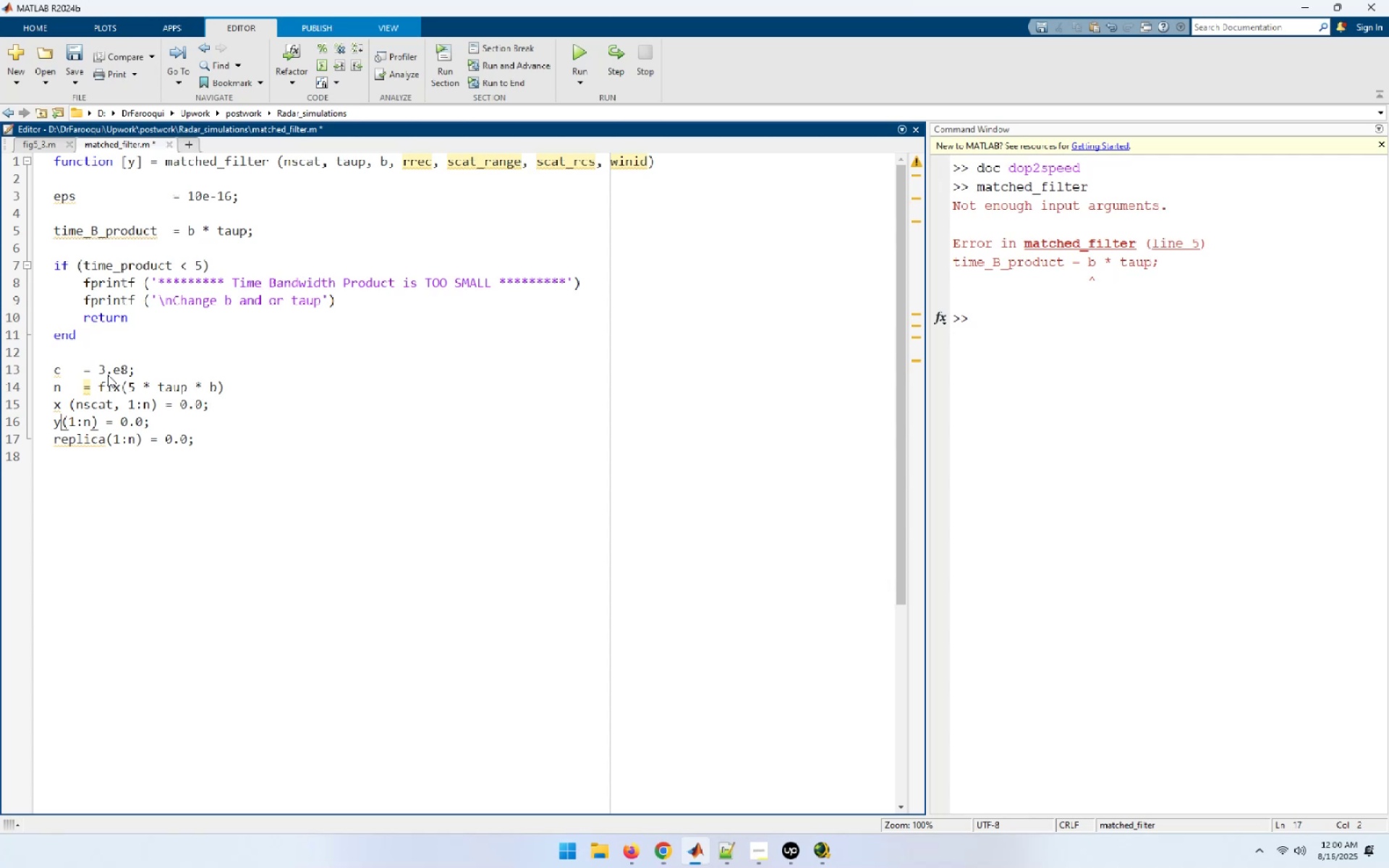 
key(Space)
 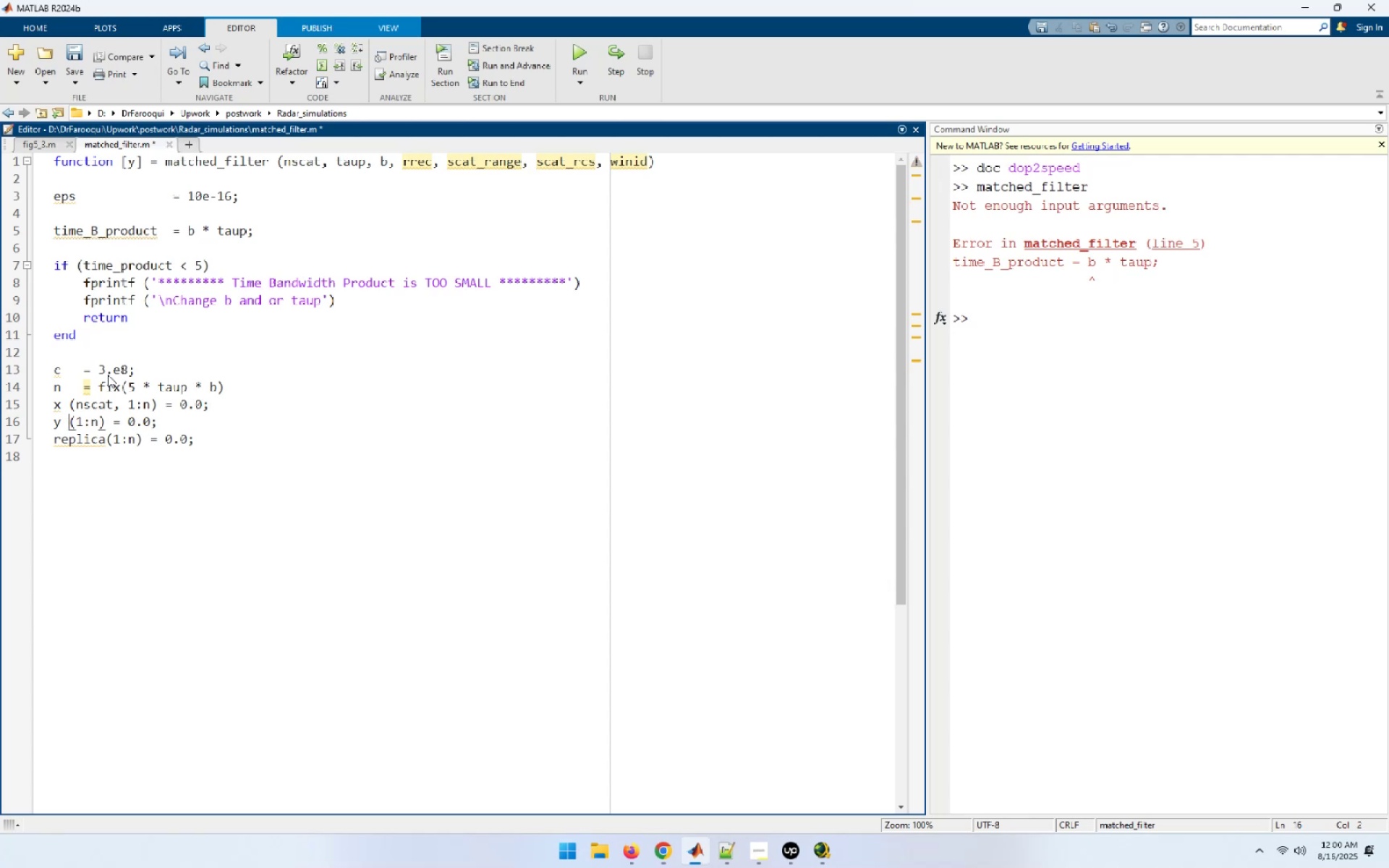 
key(ArrowDown)
 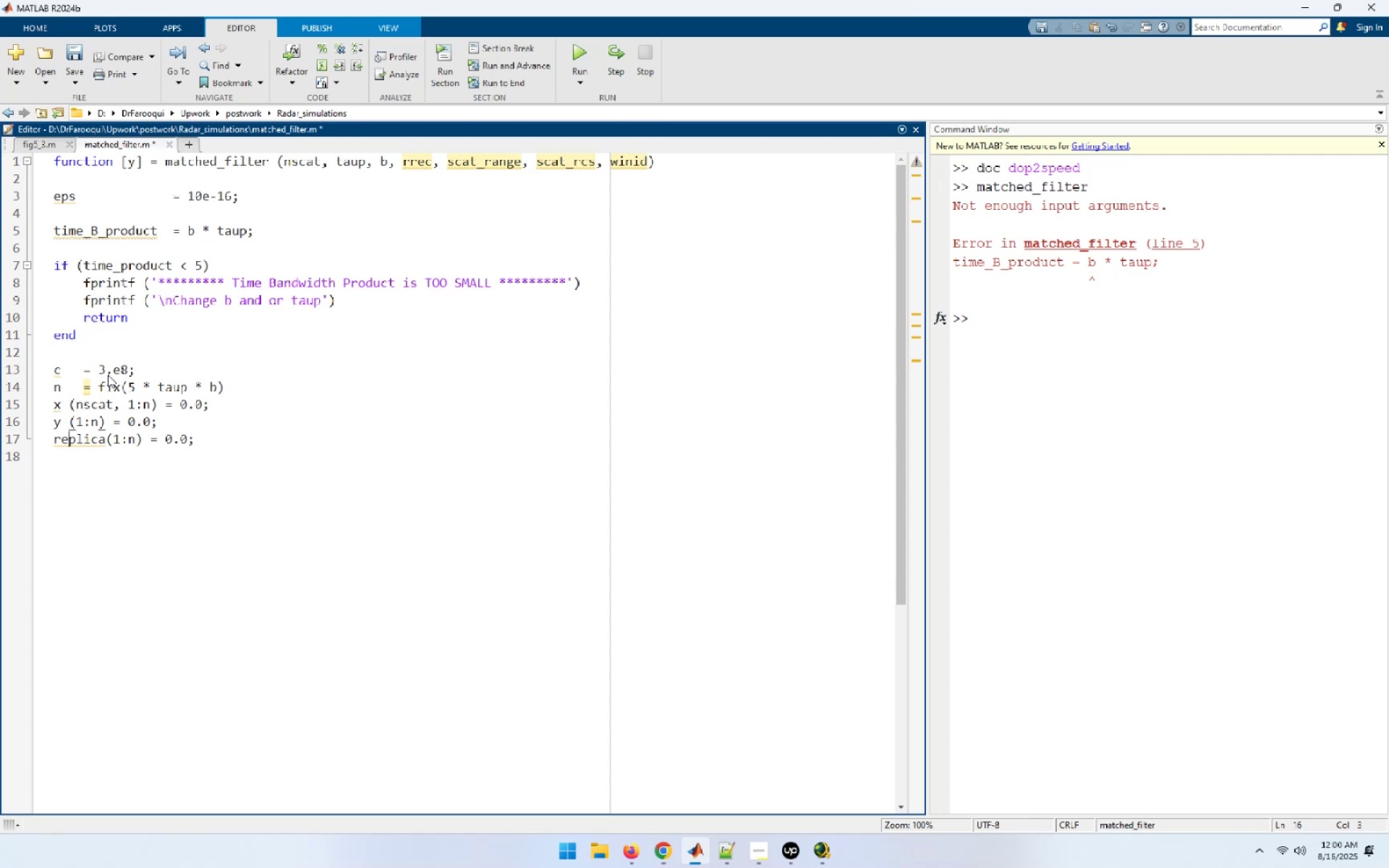 
key(ArrowDown)
 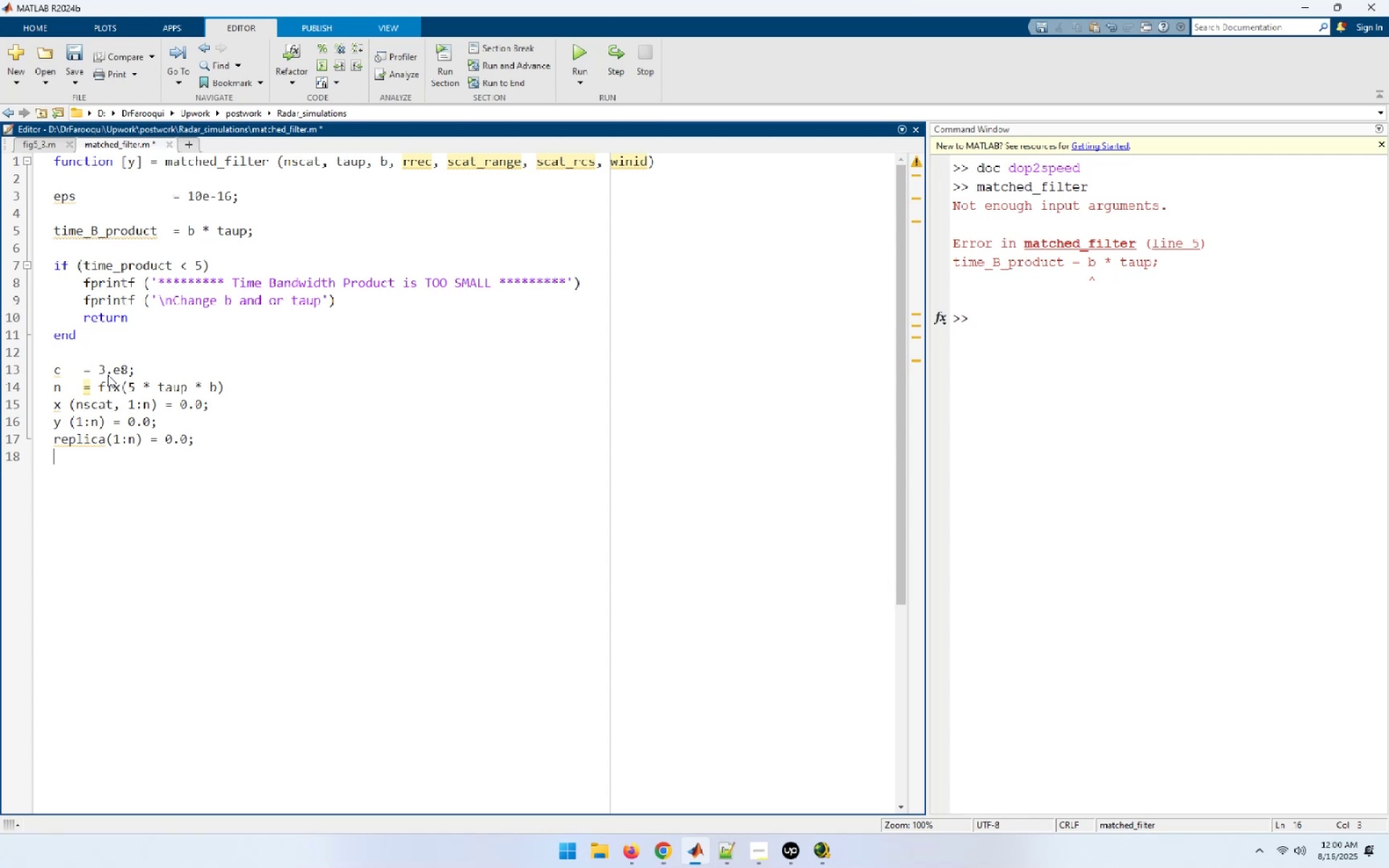 
key(ArrowUp)
 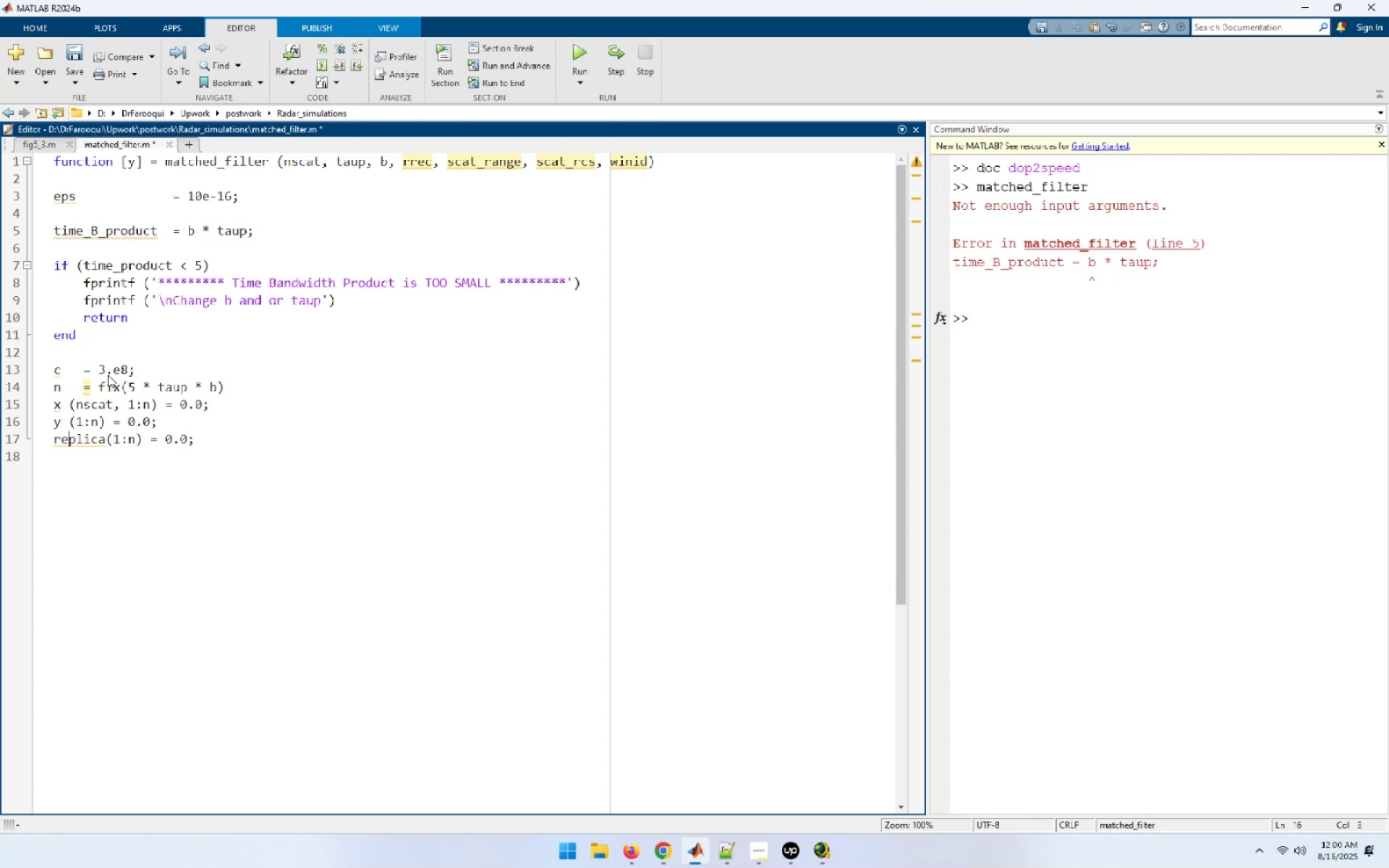 
key(ArrowRight)
 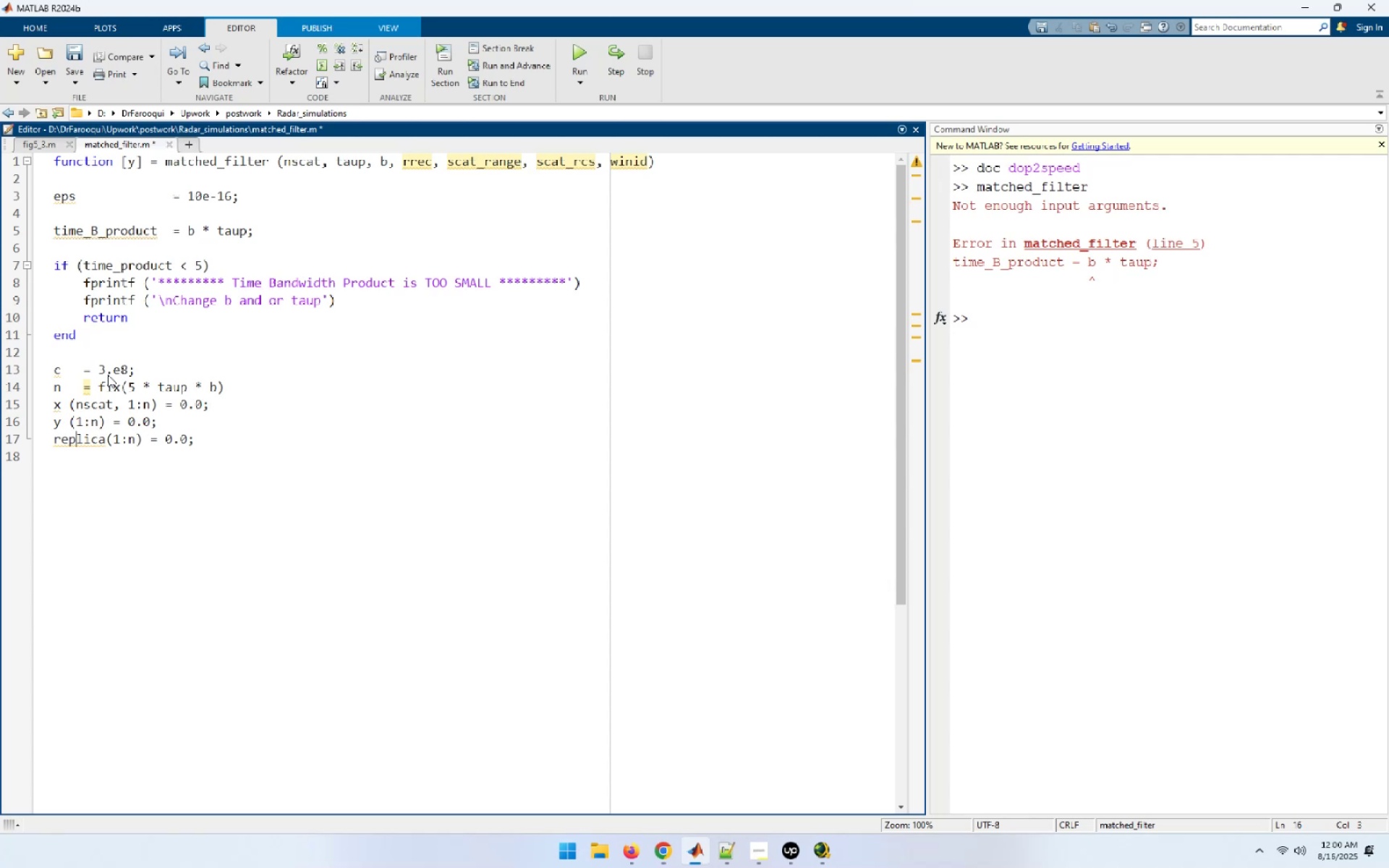 
key(ArrowRight)
 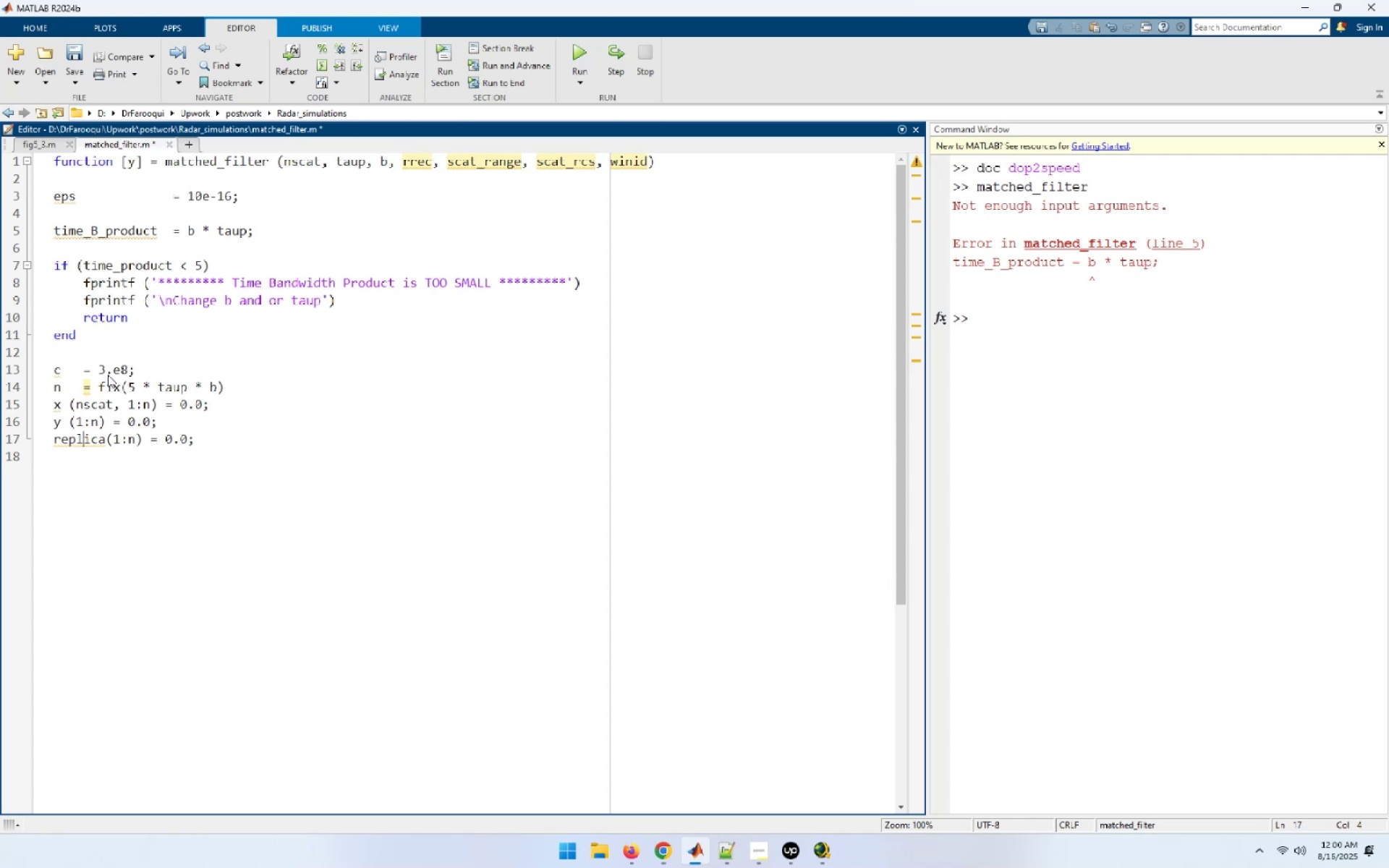 
key(ArrowRight)
 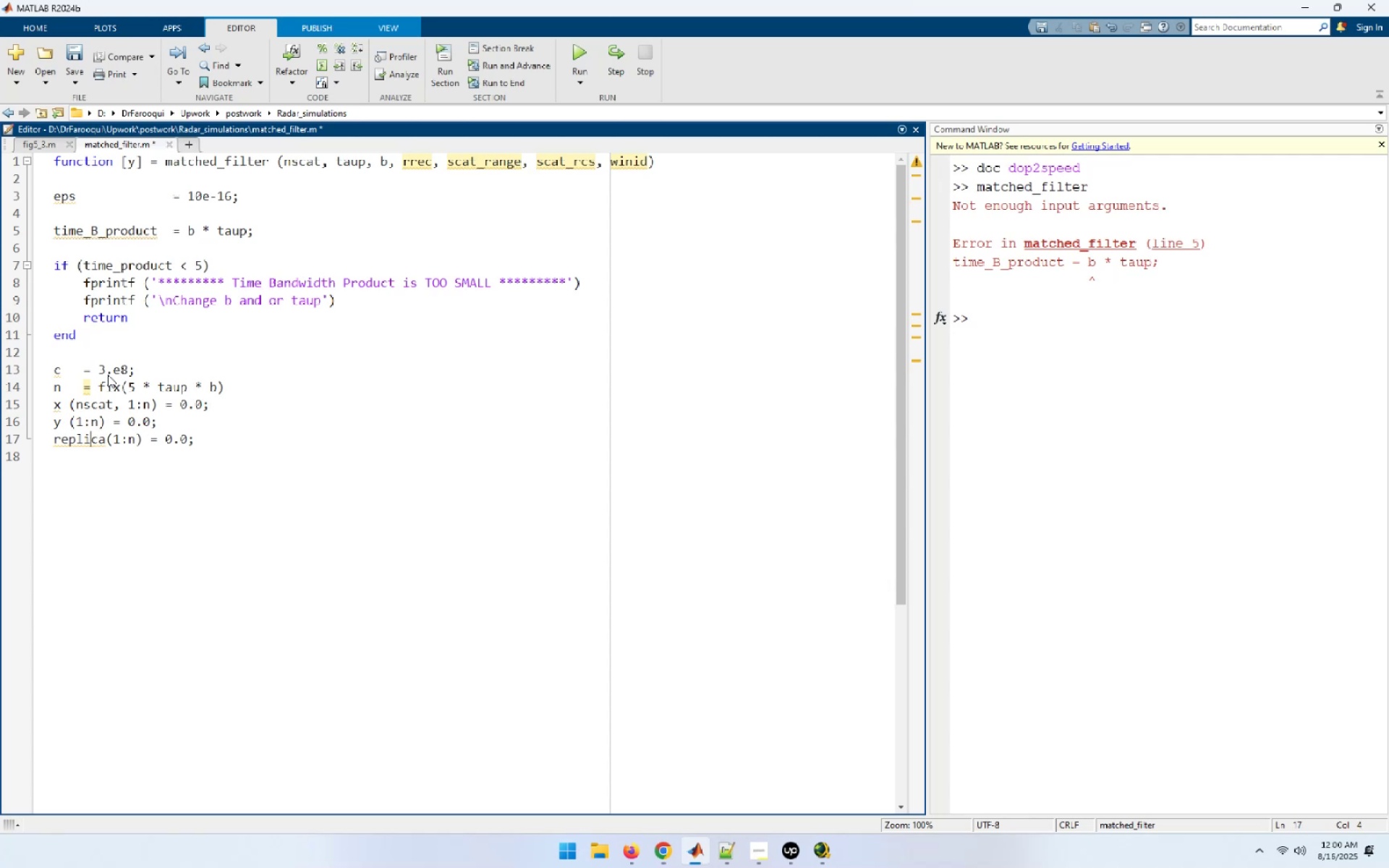 
key(ArrowRight)
 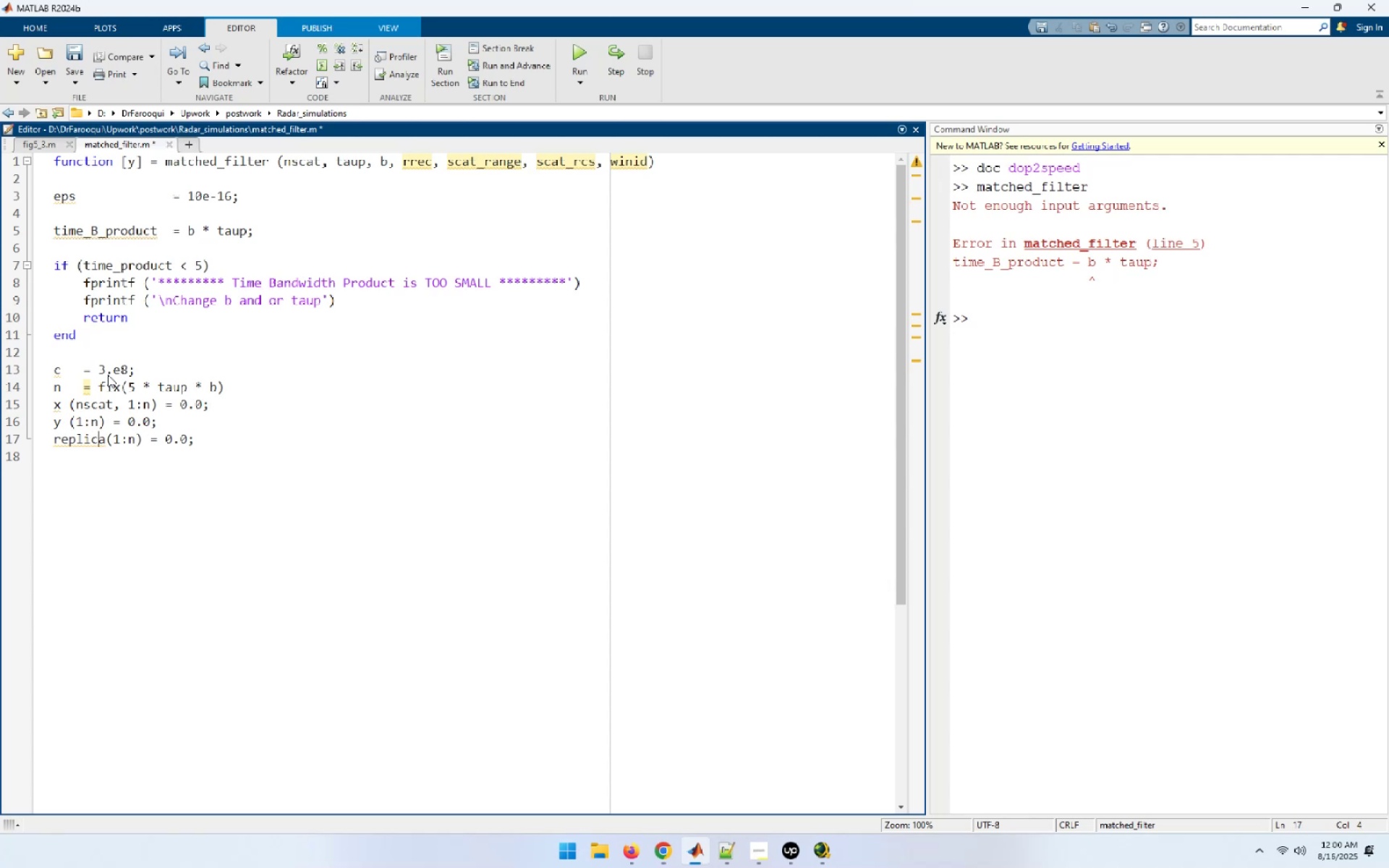 
key(ArrowRight)
 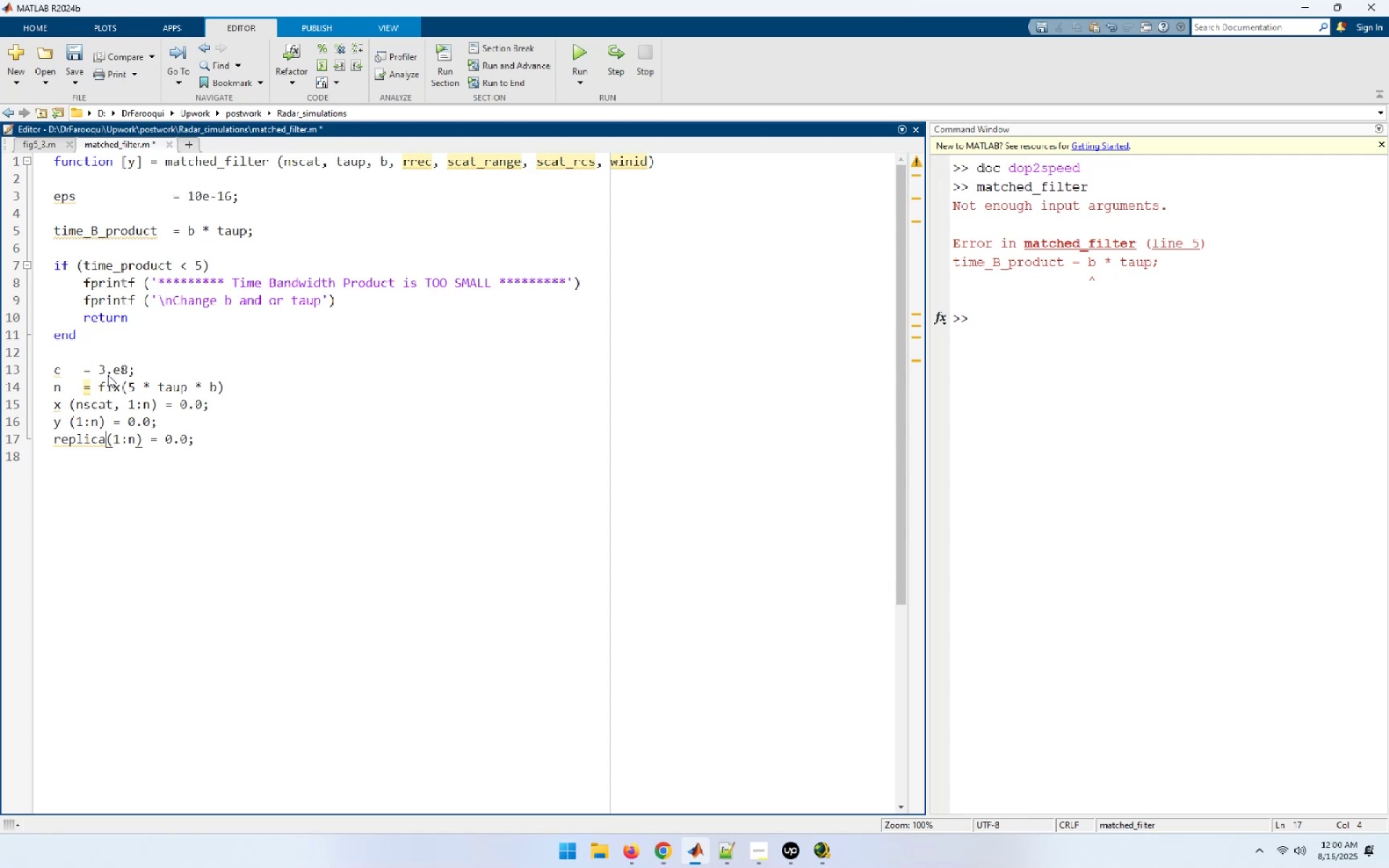 
key(Space)
 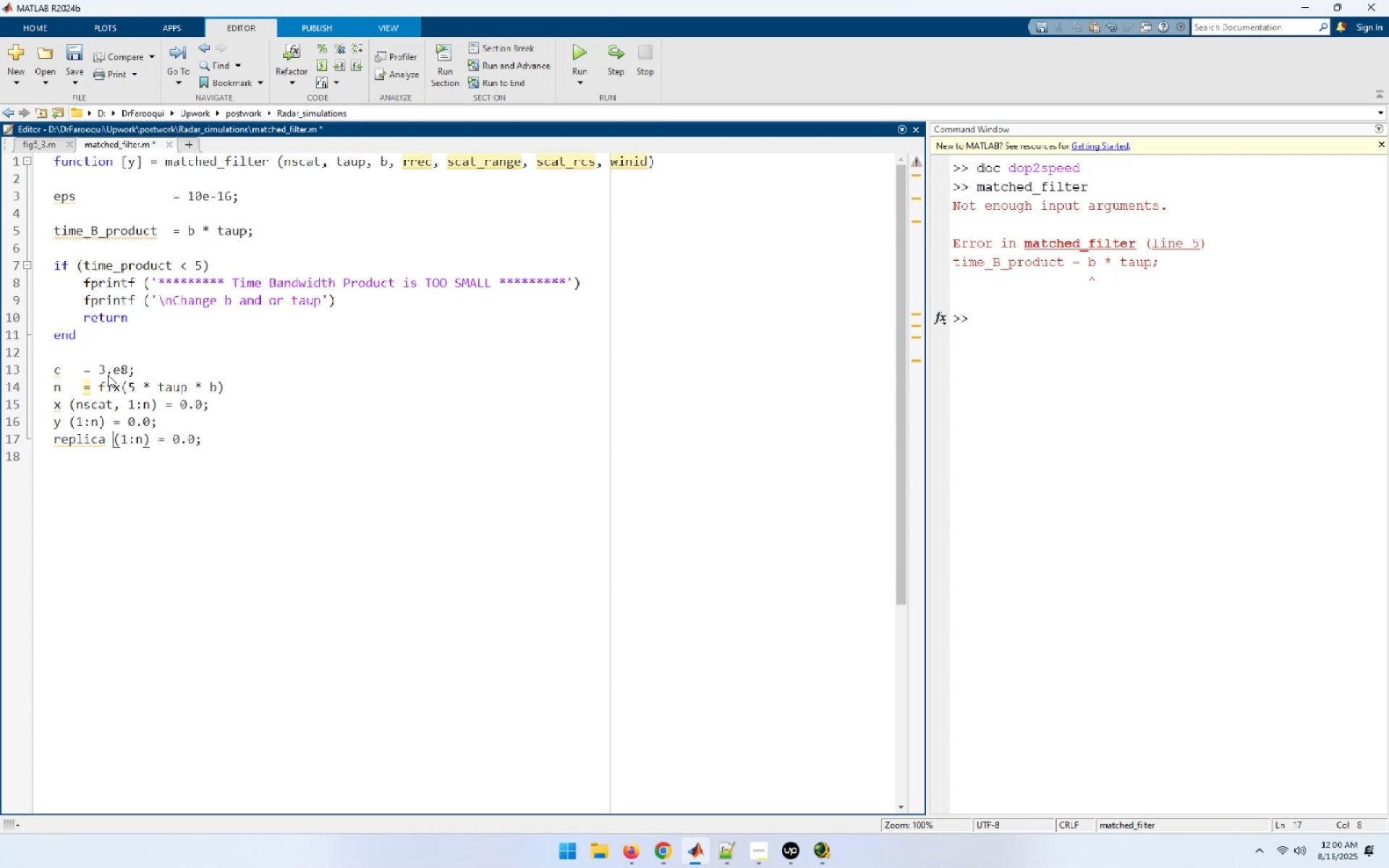 
key(ArrowDown)
 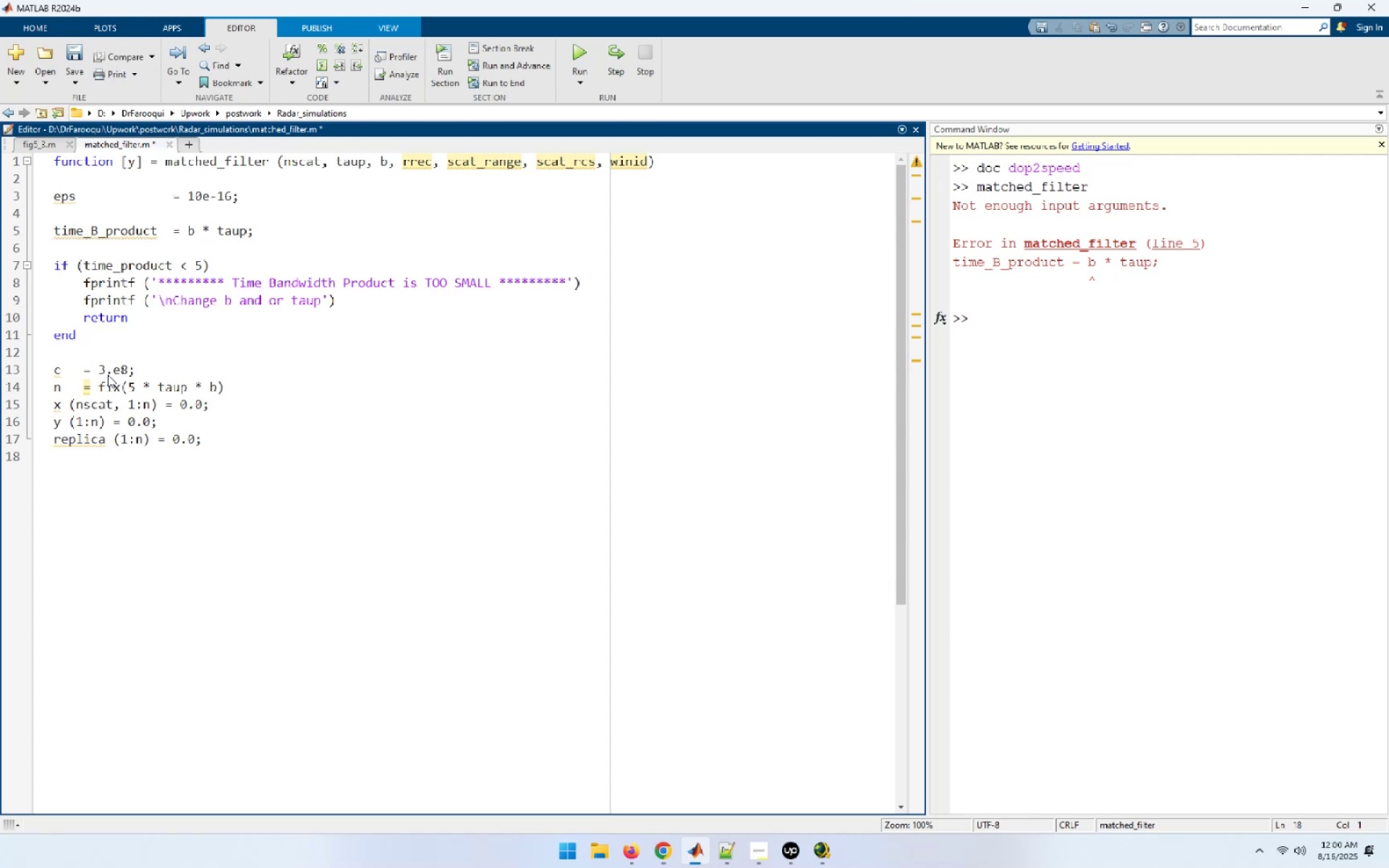 
key(Enter)
 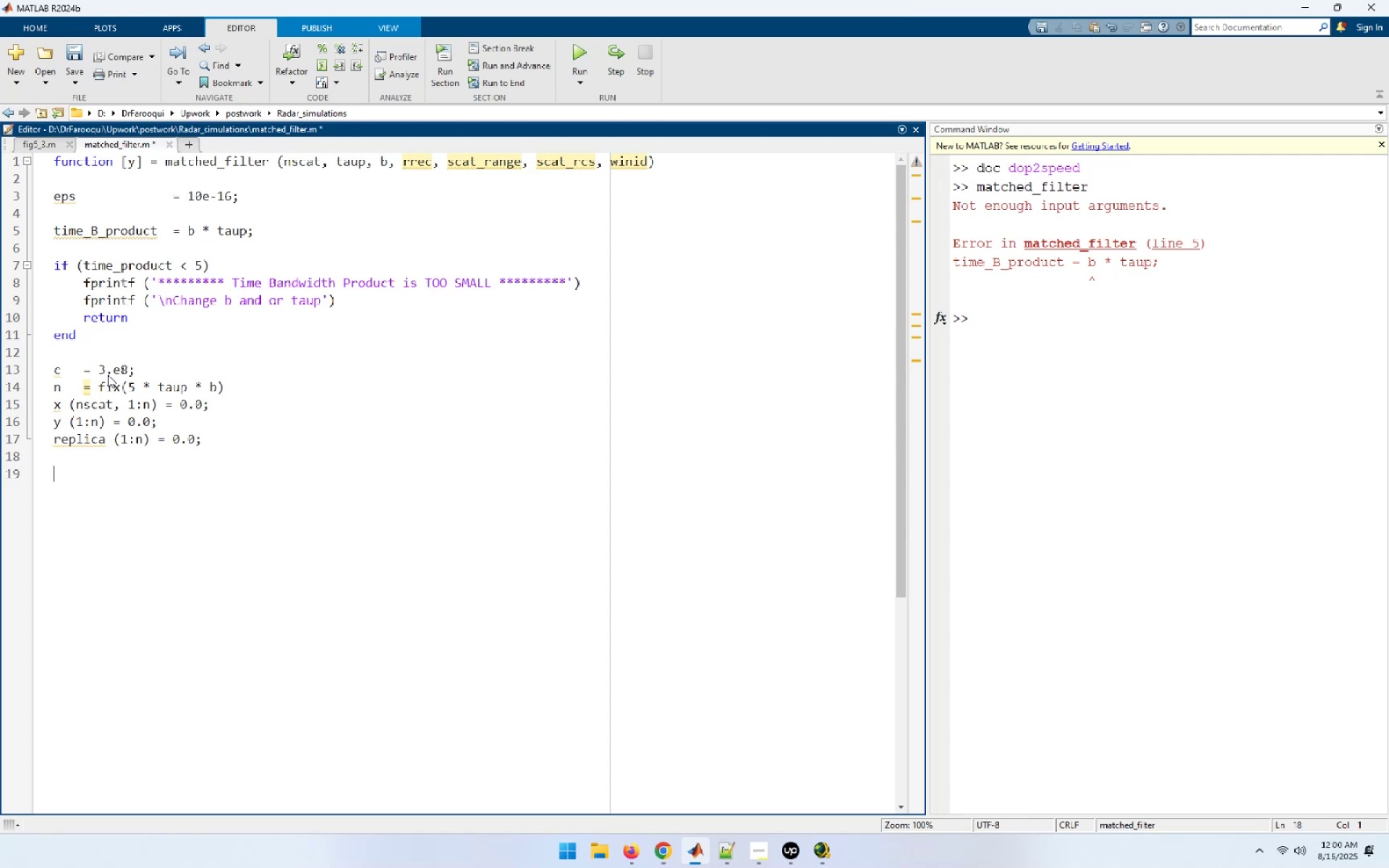 
type(if (winit)
key(Backspace)
type(d == 0 )
key(Backspace)
type([End])
 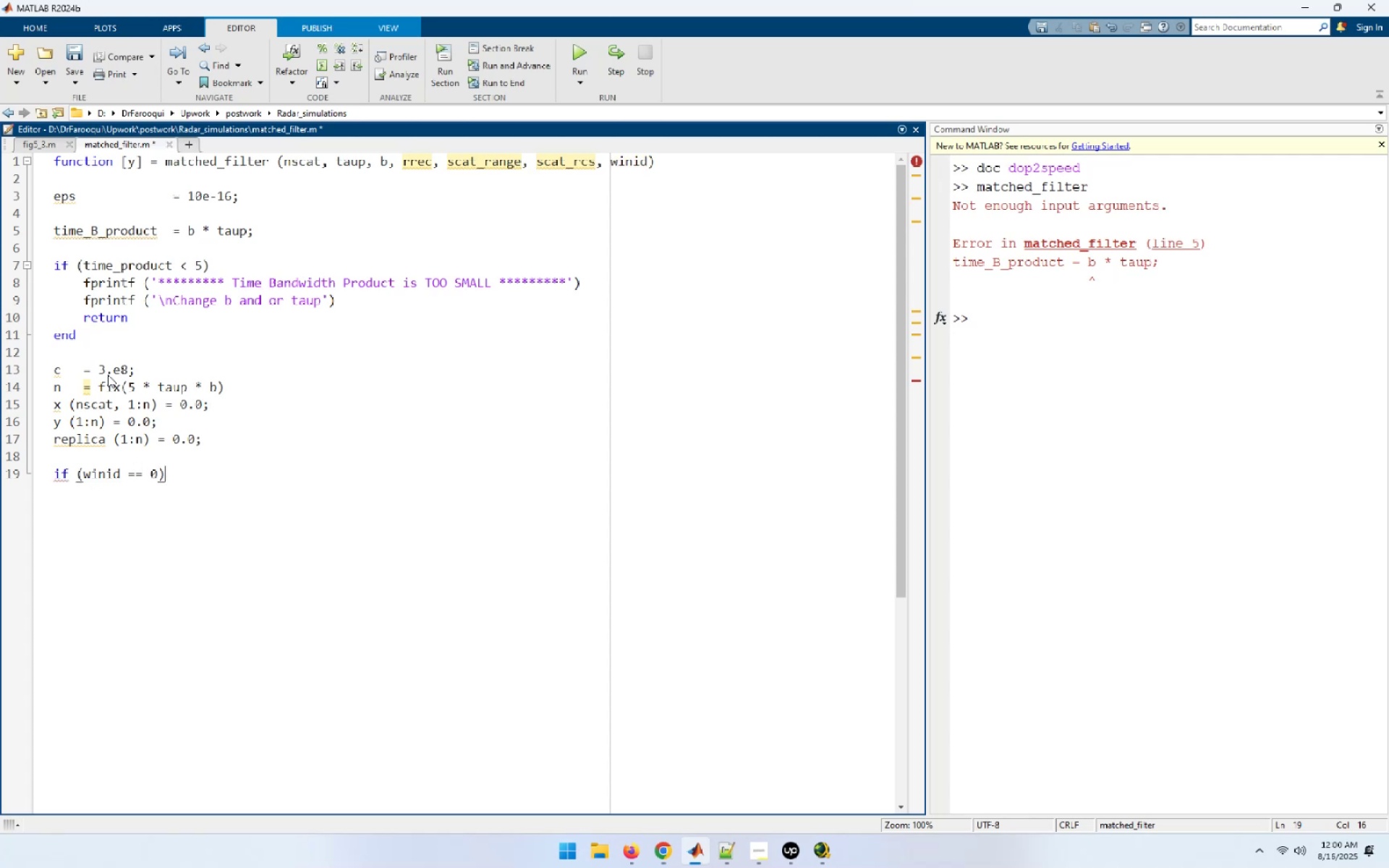 
key(Enter)
 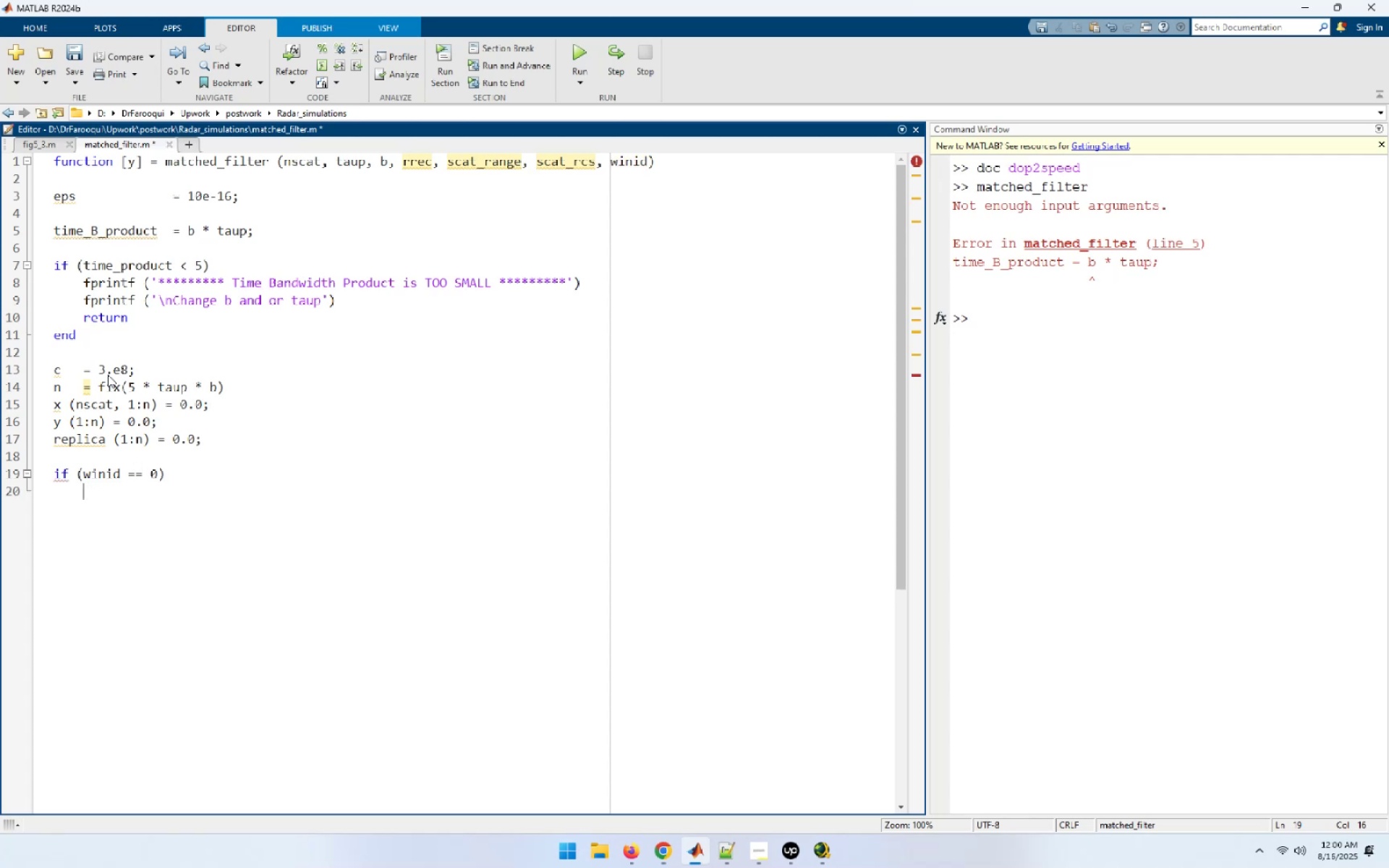 
type(win(1:n) = 1.0;)
 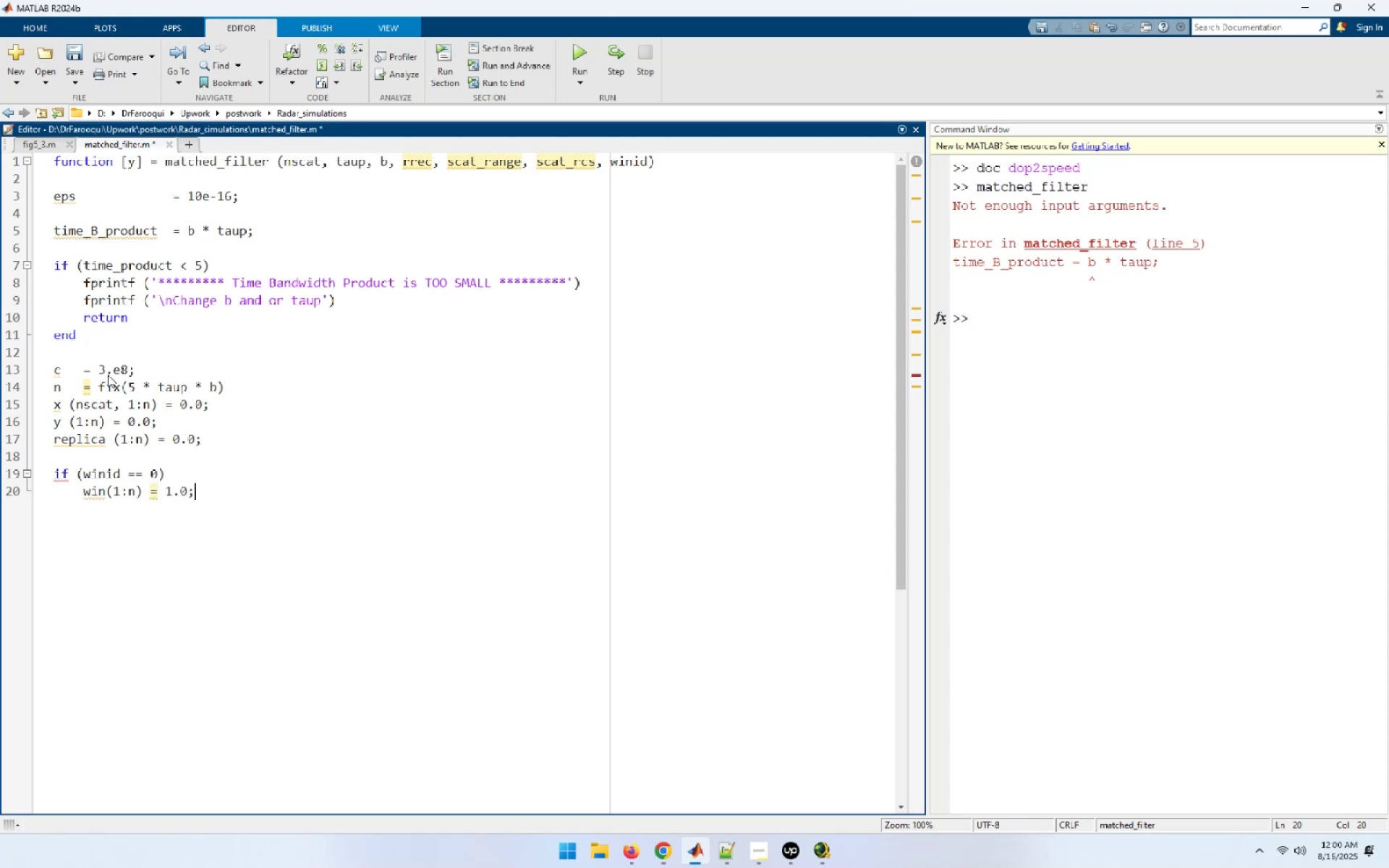 
 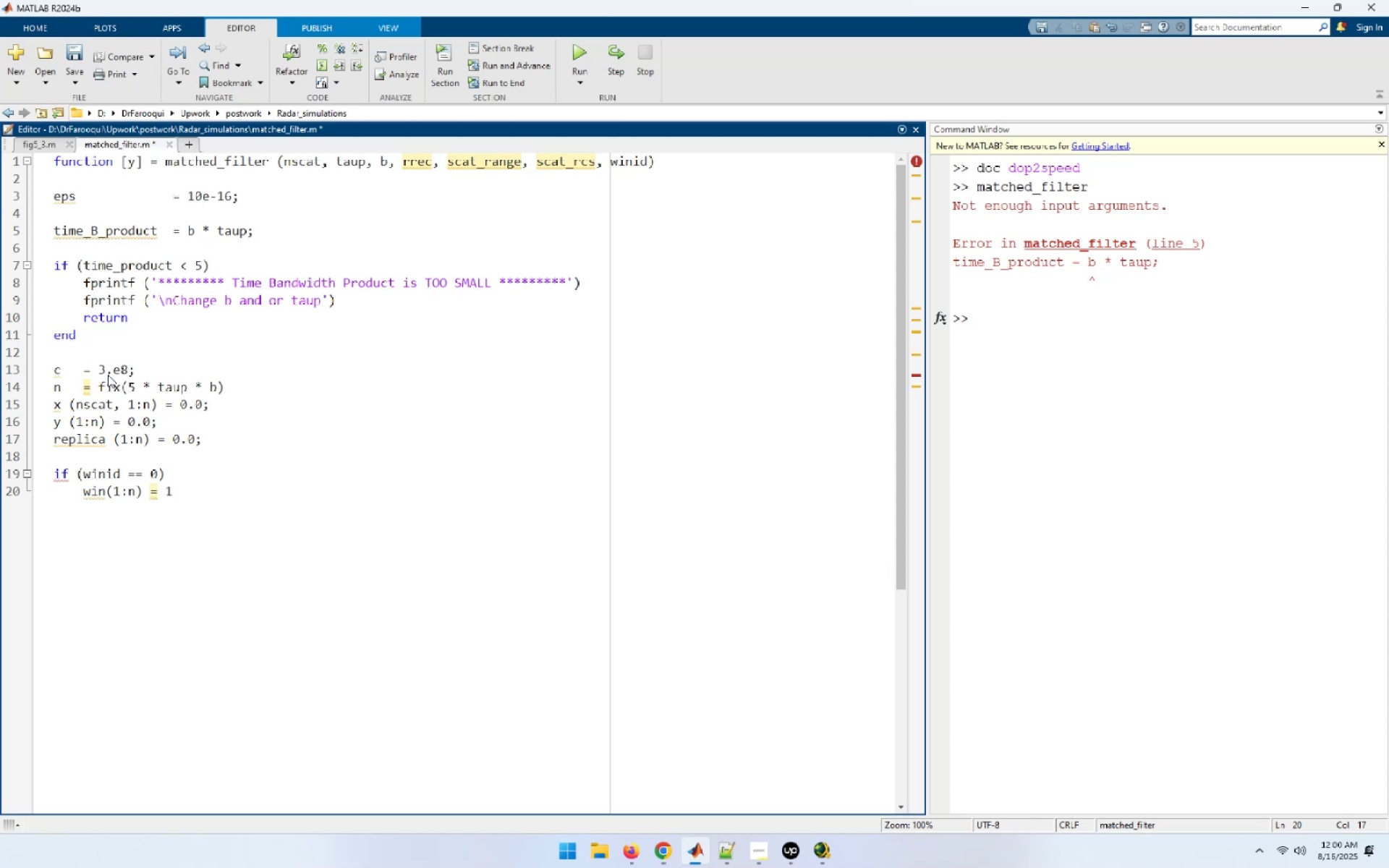 
key(Enter)
 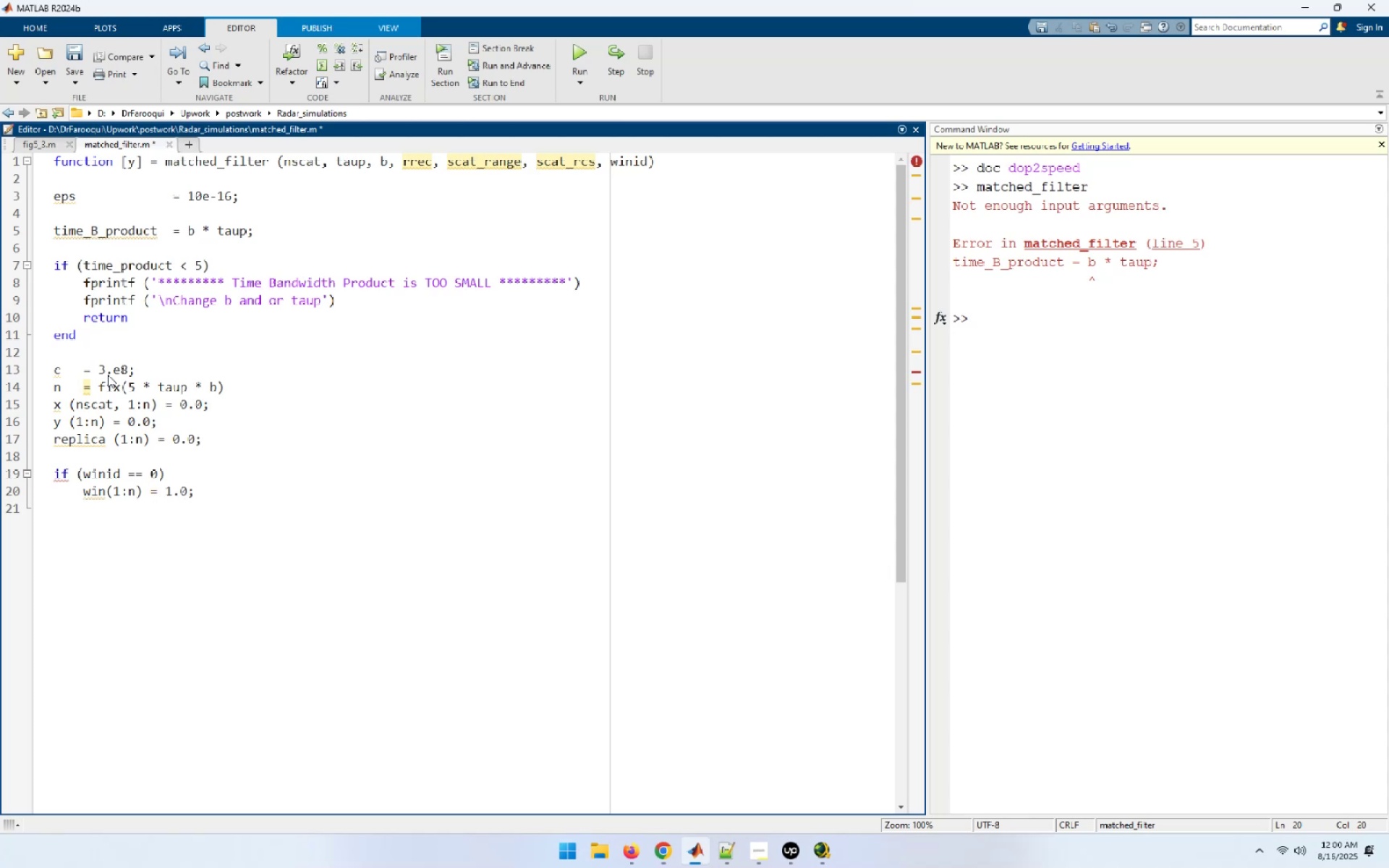 
type(win = win';)
 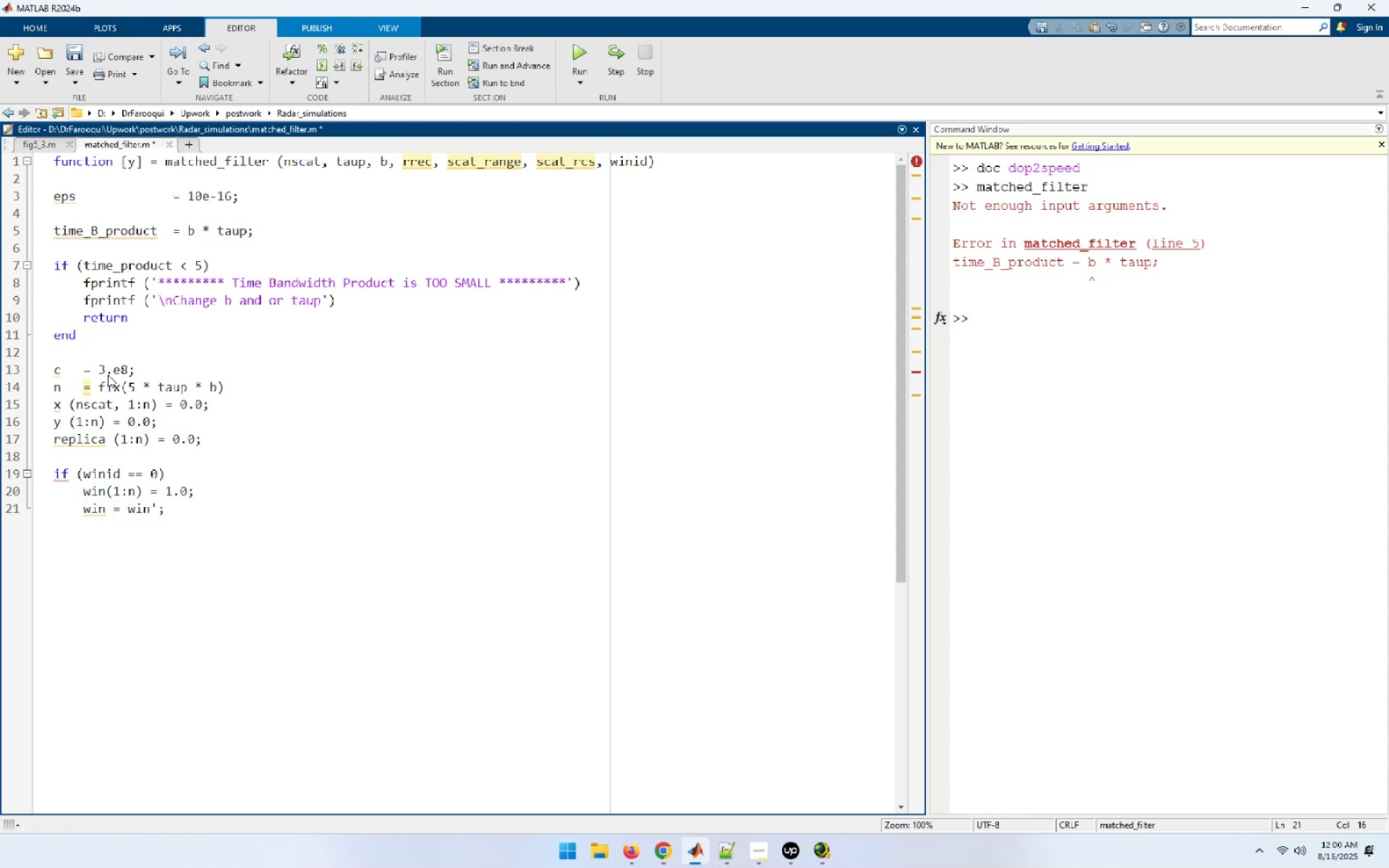 
key(Enter)
 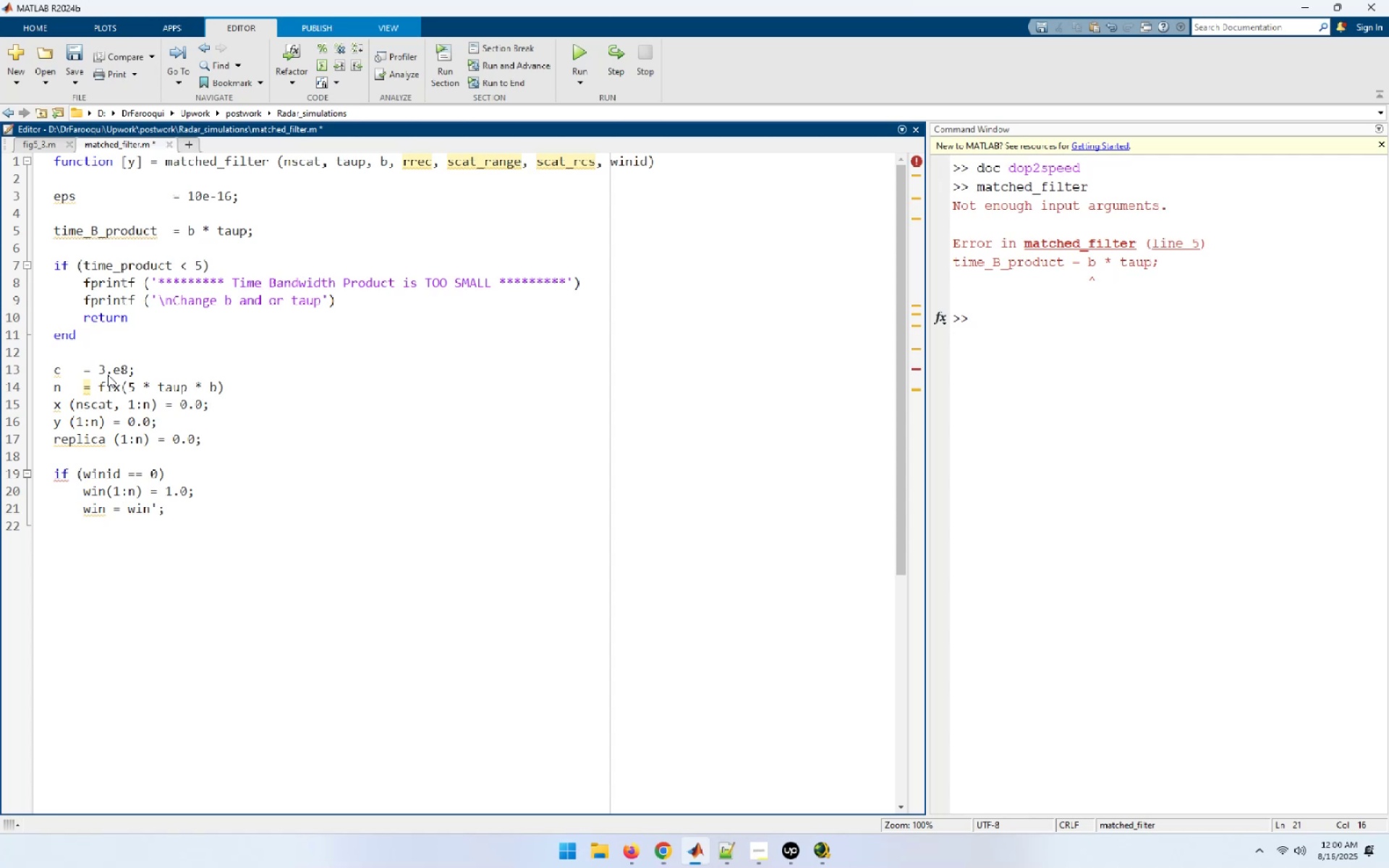 
type(els)
 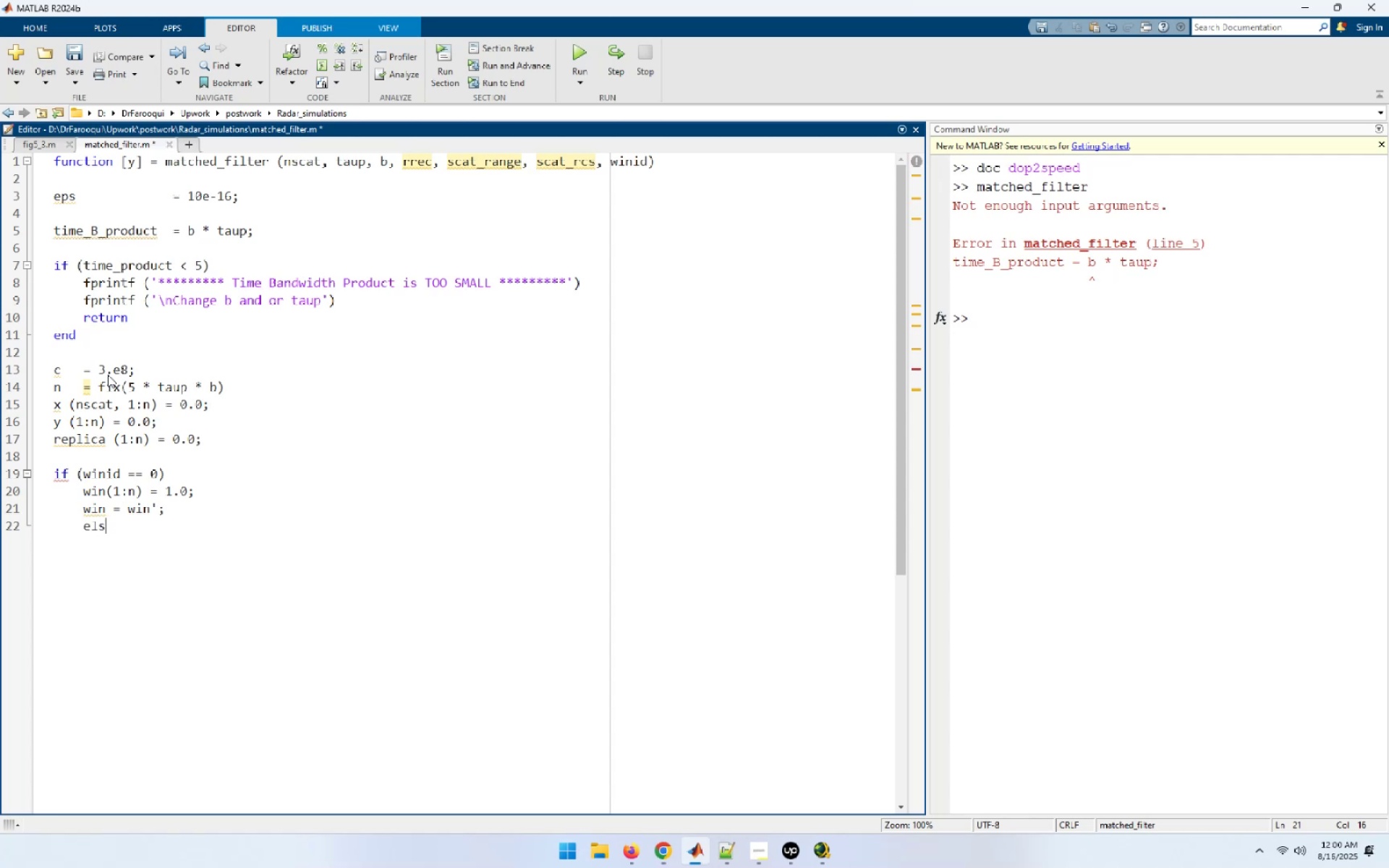 
key(Enter)
 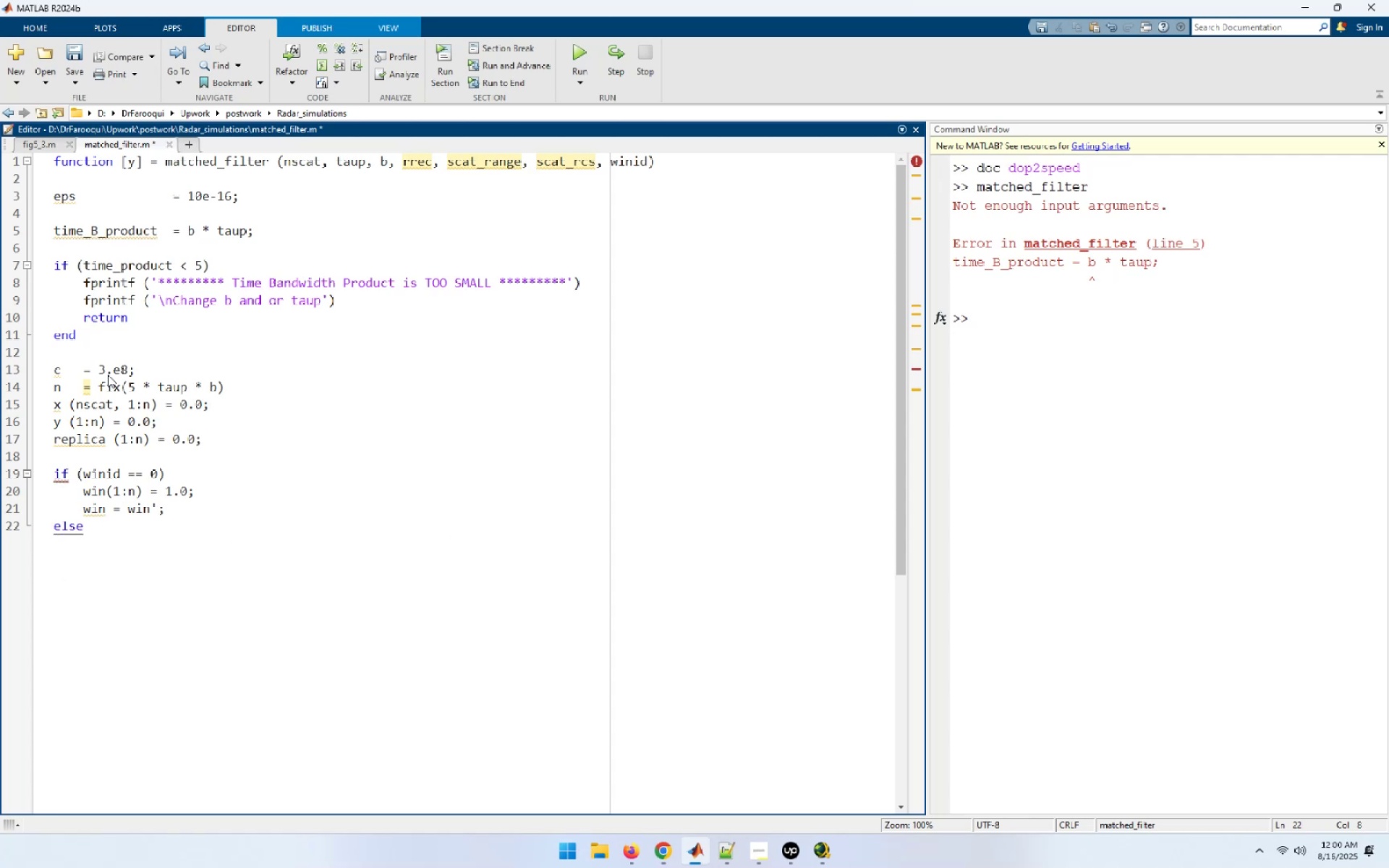 
key(Enter)
 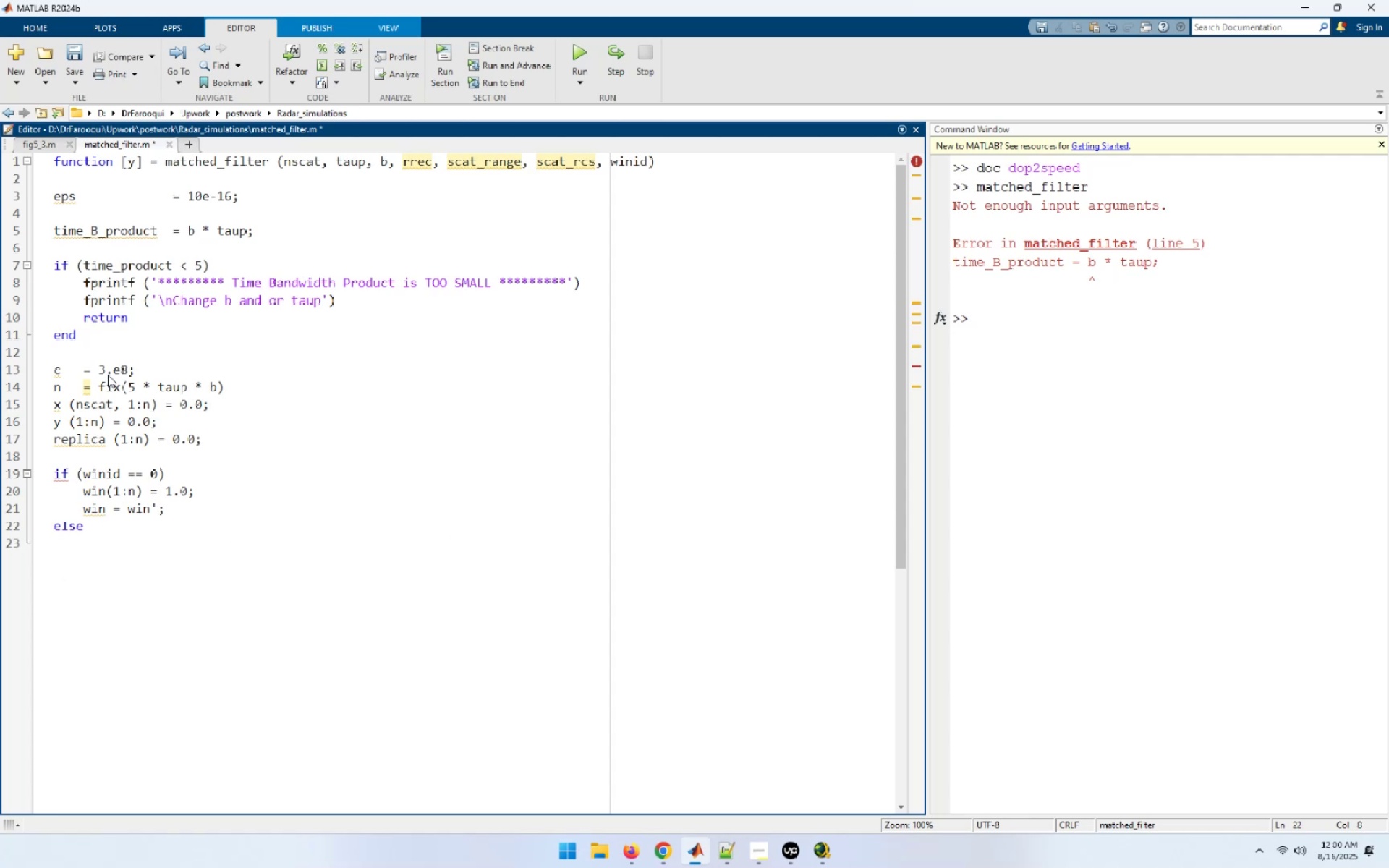 
type(if (wind )
key(Backspace)
key(Backspace)
type(n)
key(Backspace)
type(id == 1.0))
 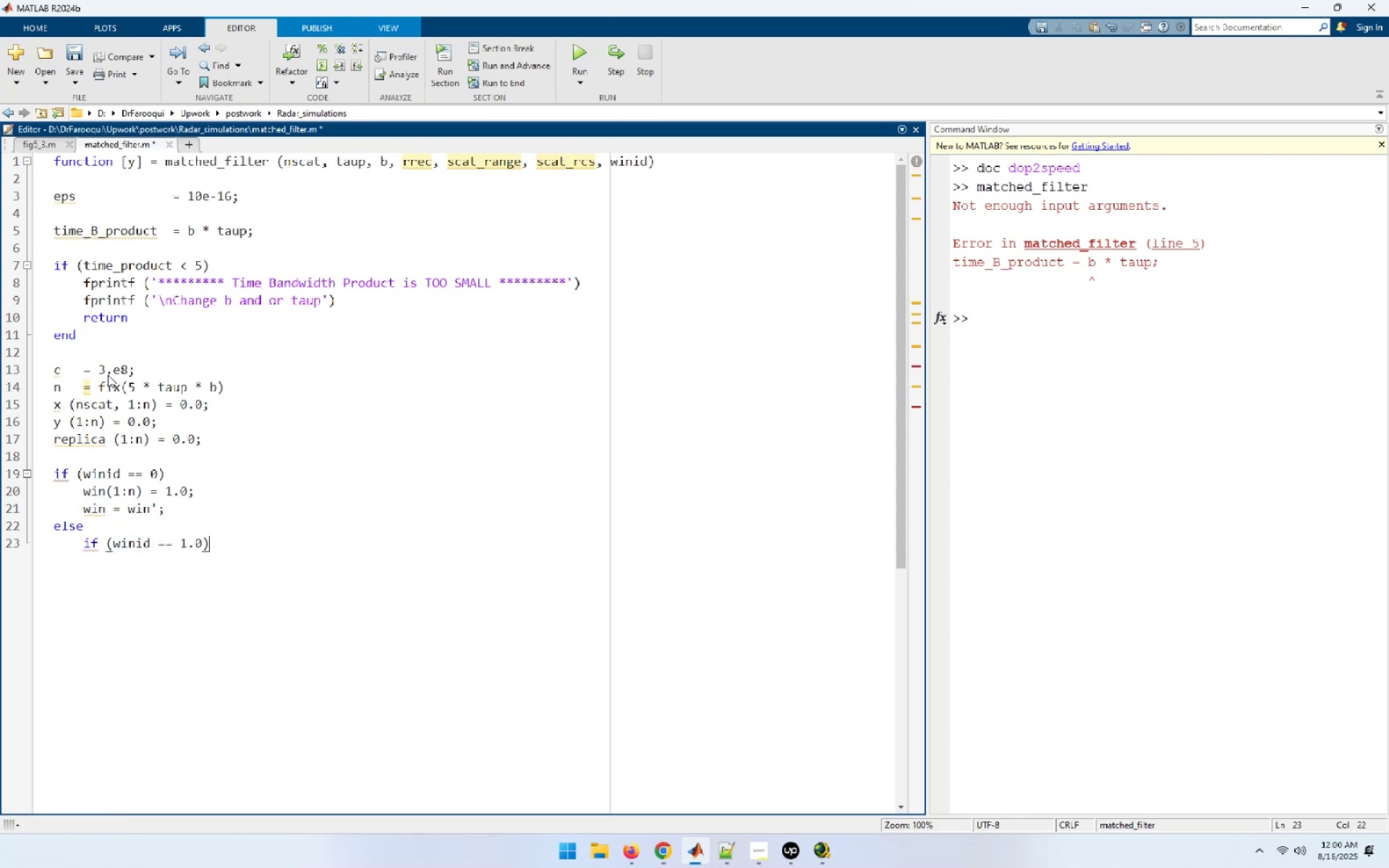 
key(Enter)
 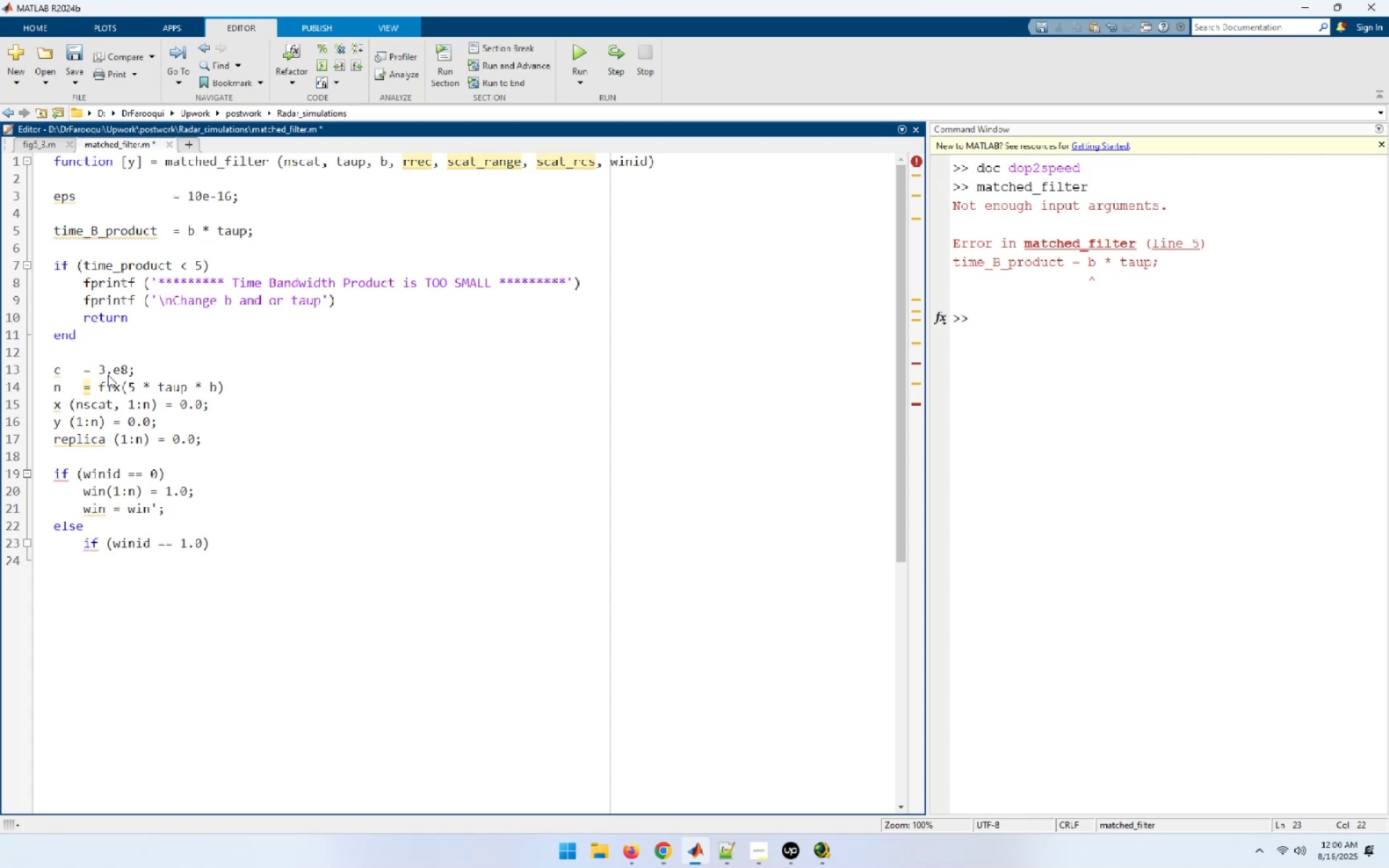 
type(win)
 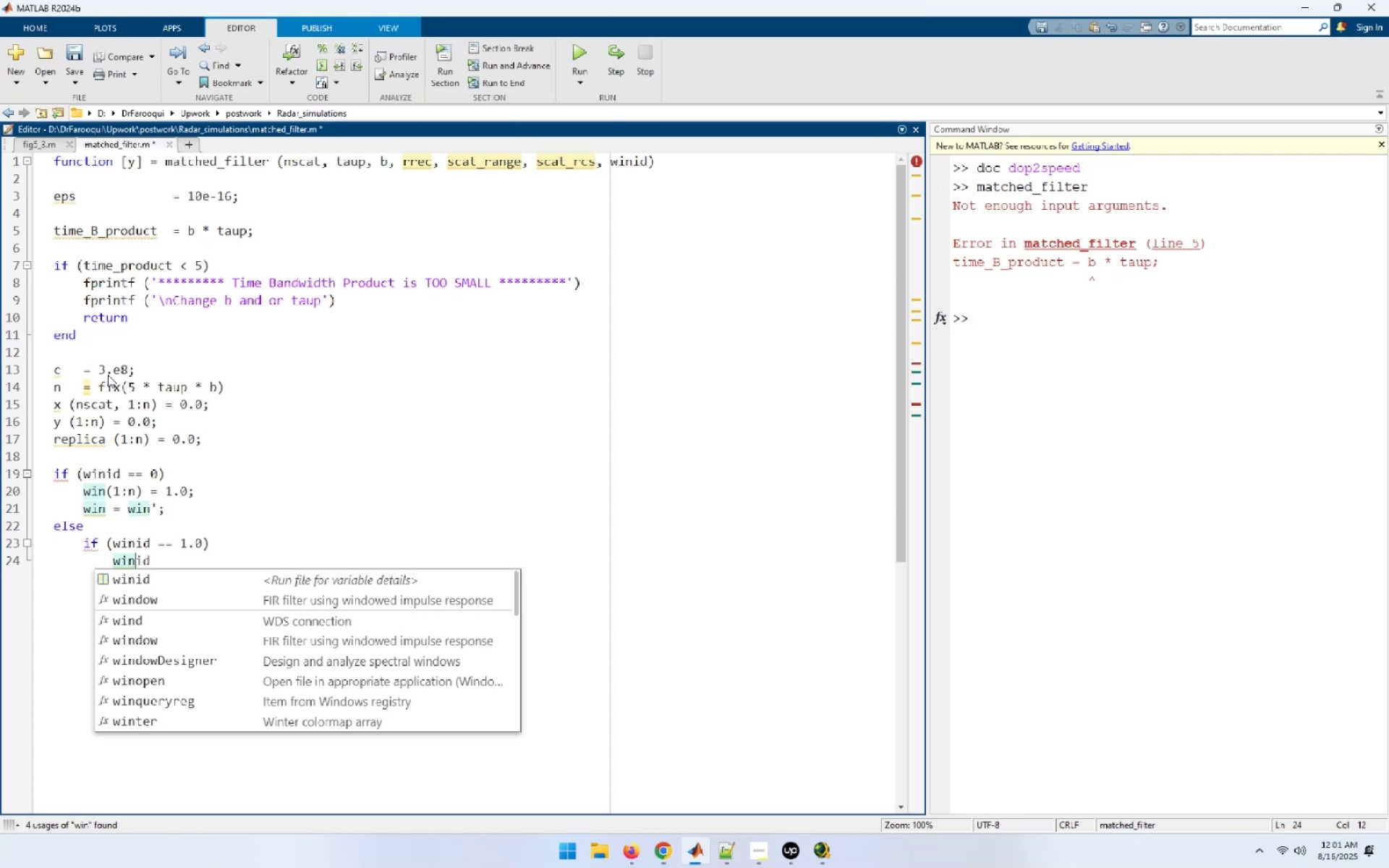 
type( = hamming(n);)
 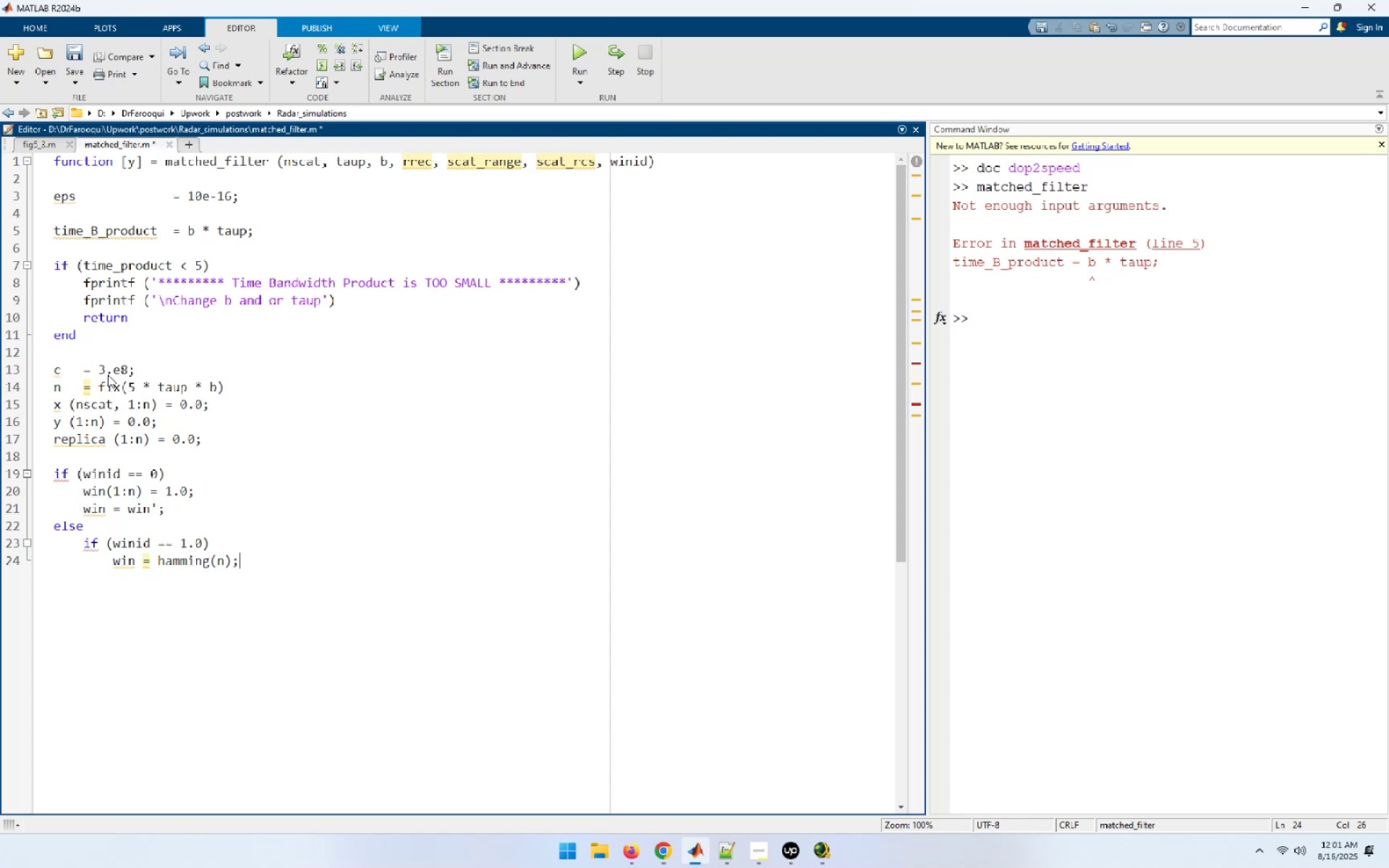 
 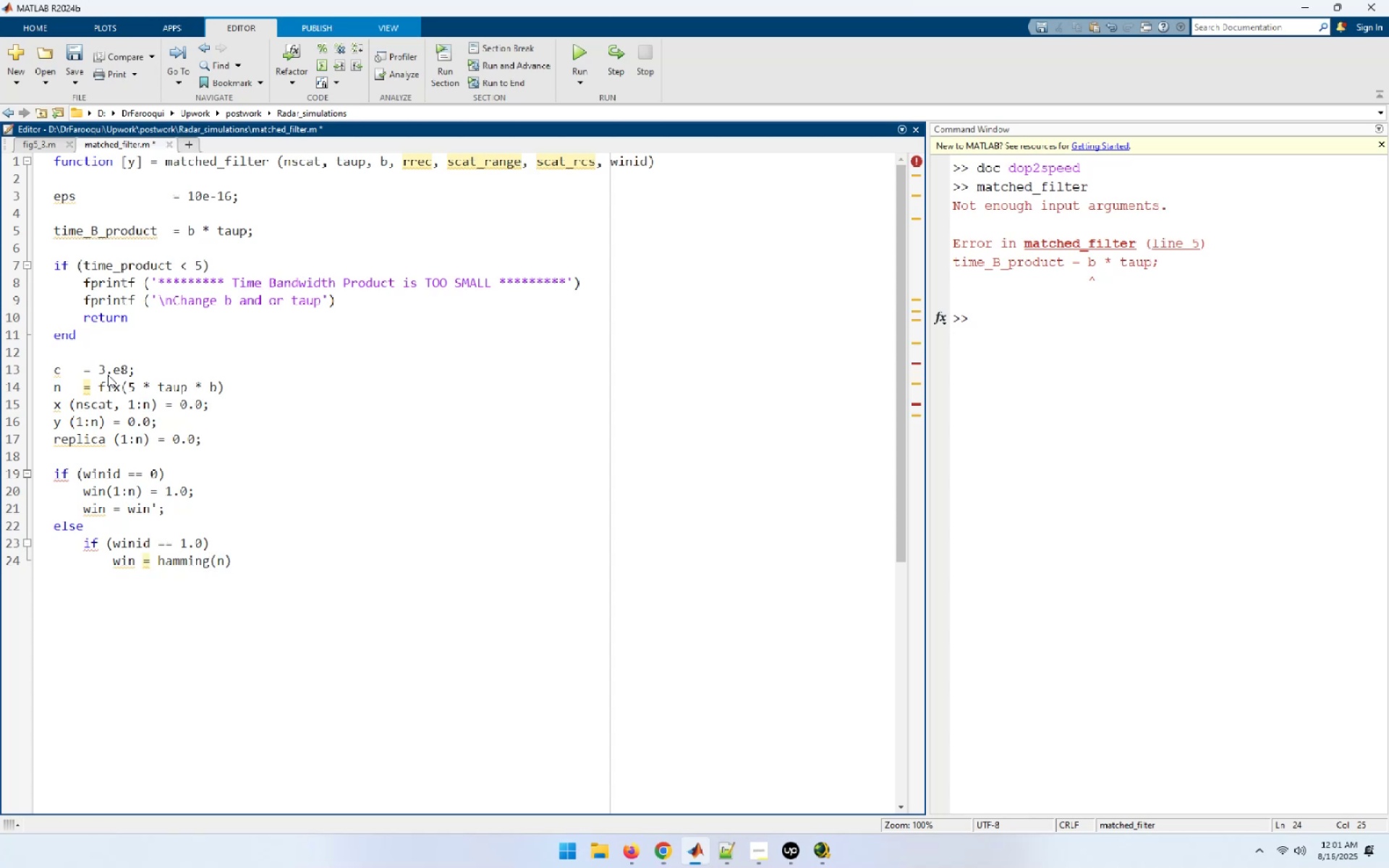 
key(Enter)
 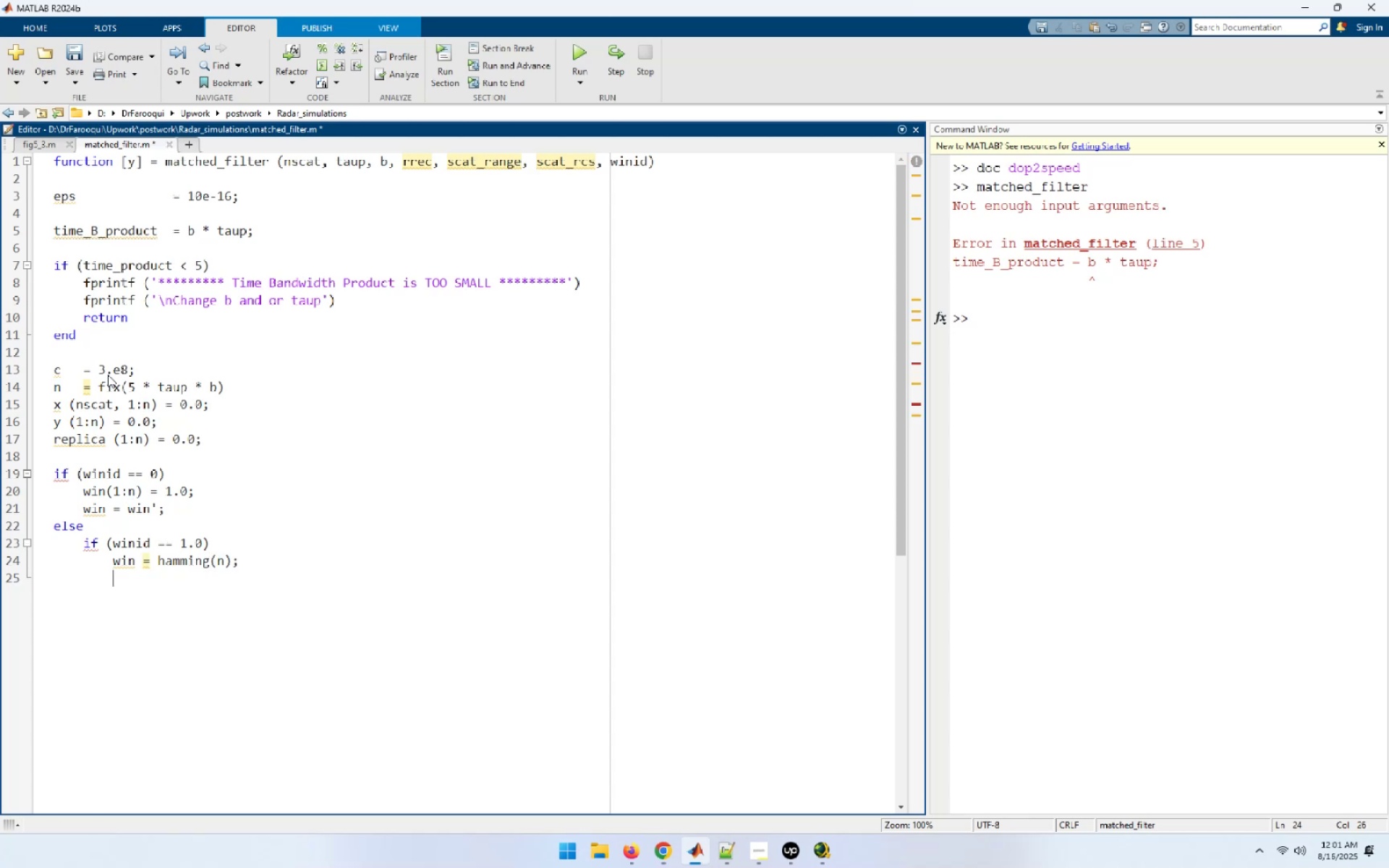 
type(else)
 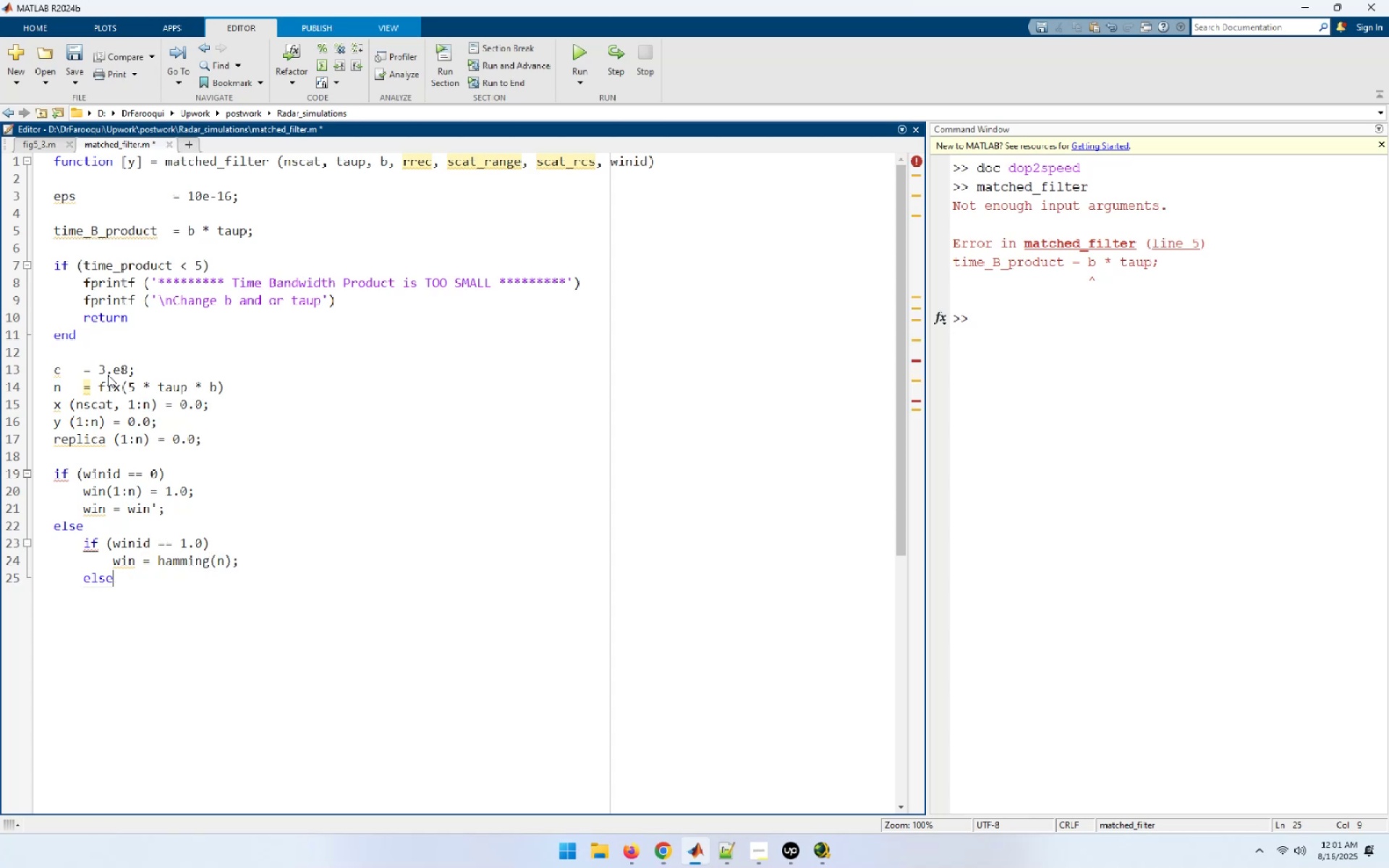 
key(Enter)
 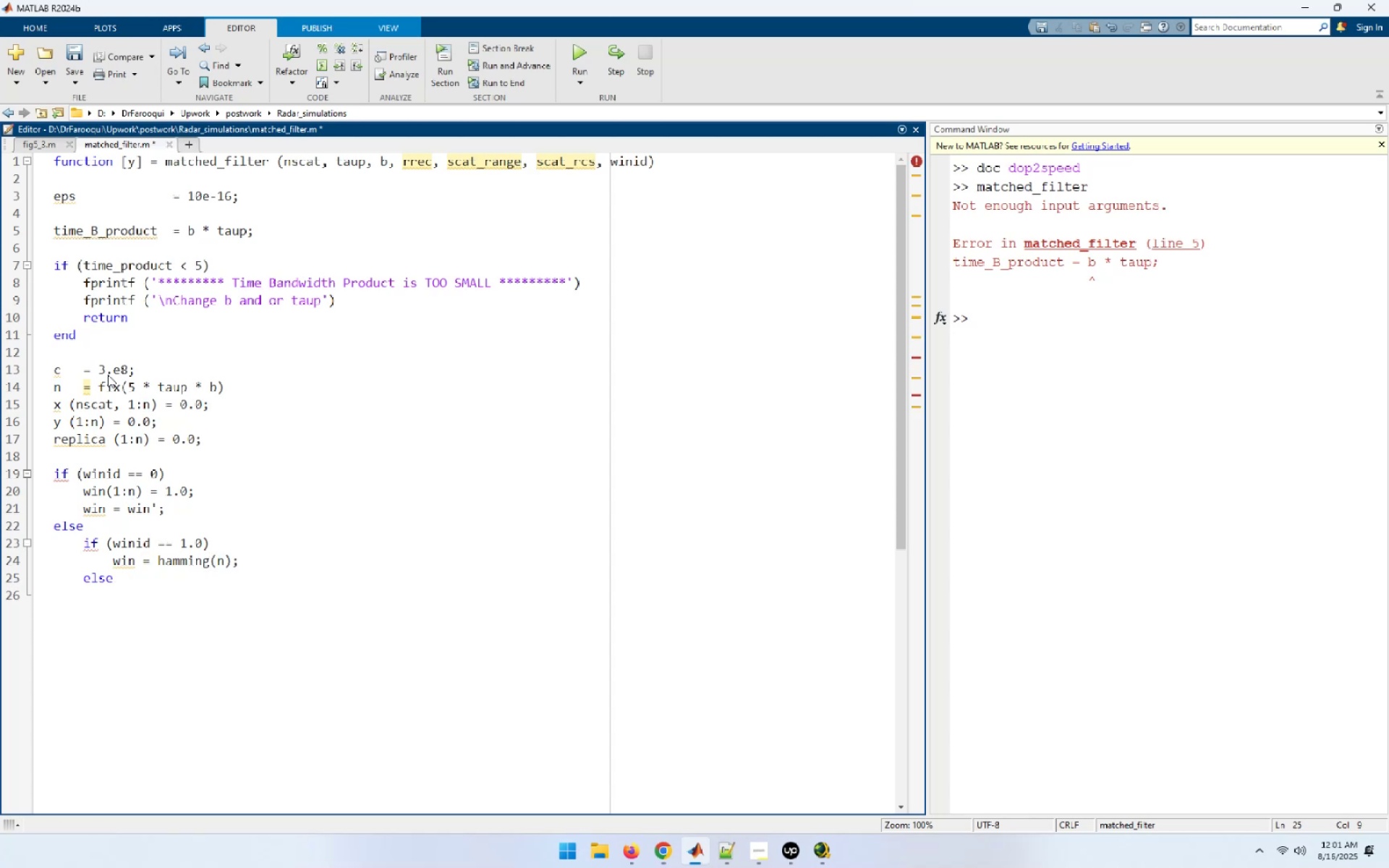 
type(if(winit)
key(Backspace)
type(d == 2.0))
 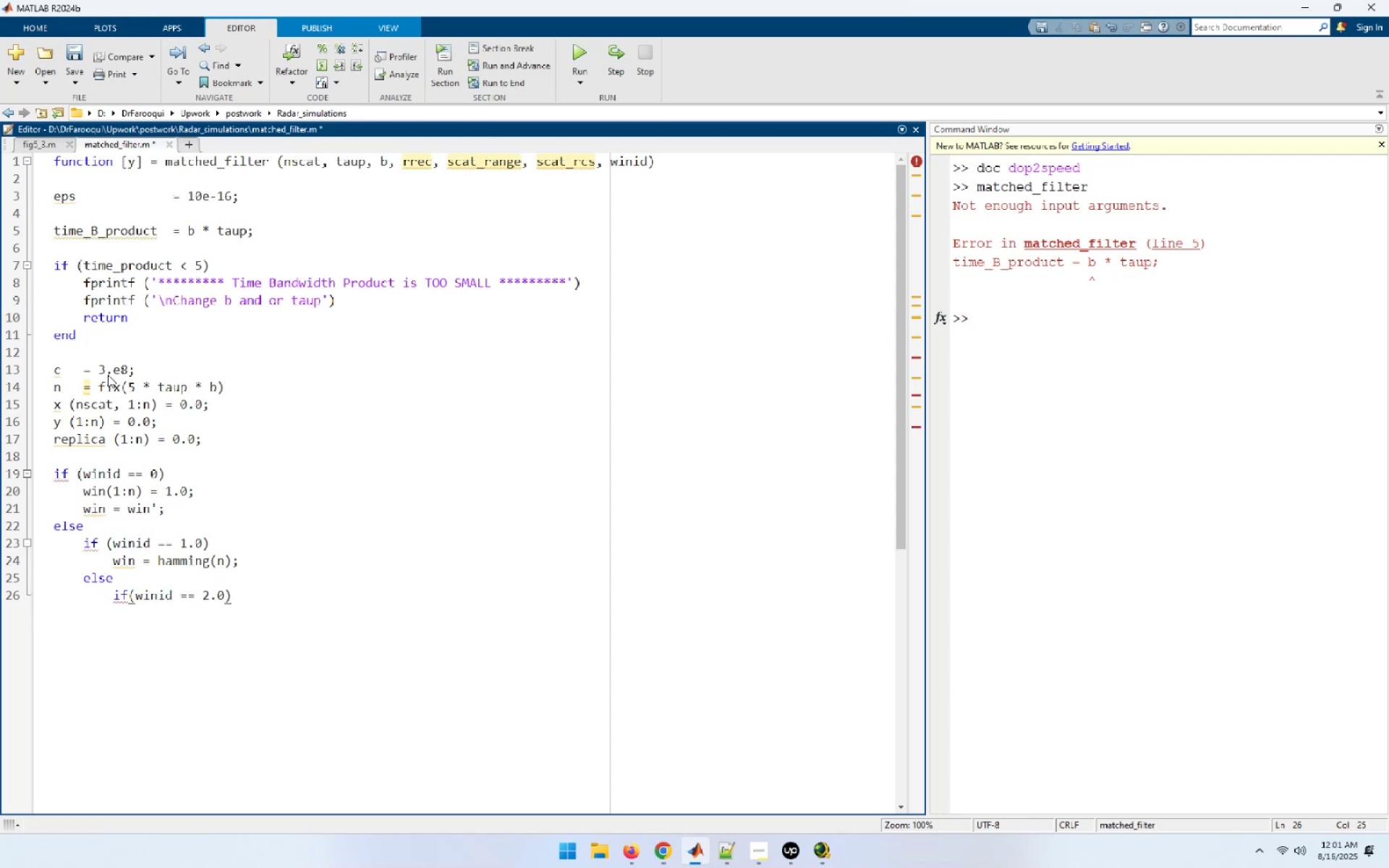 
key(Enter)
 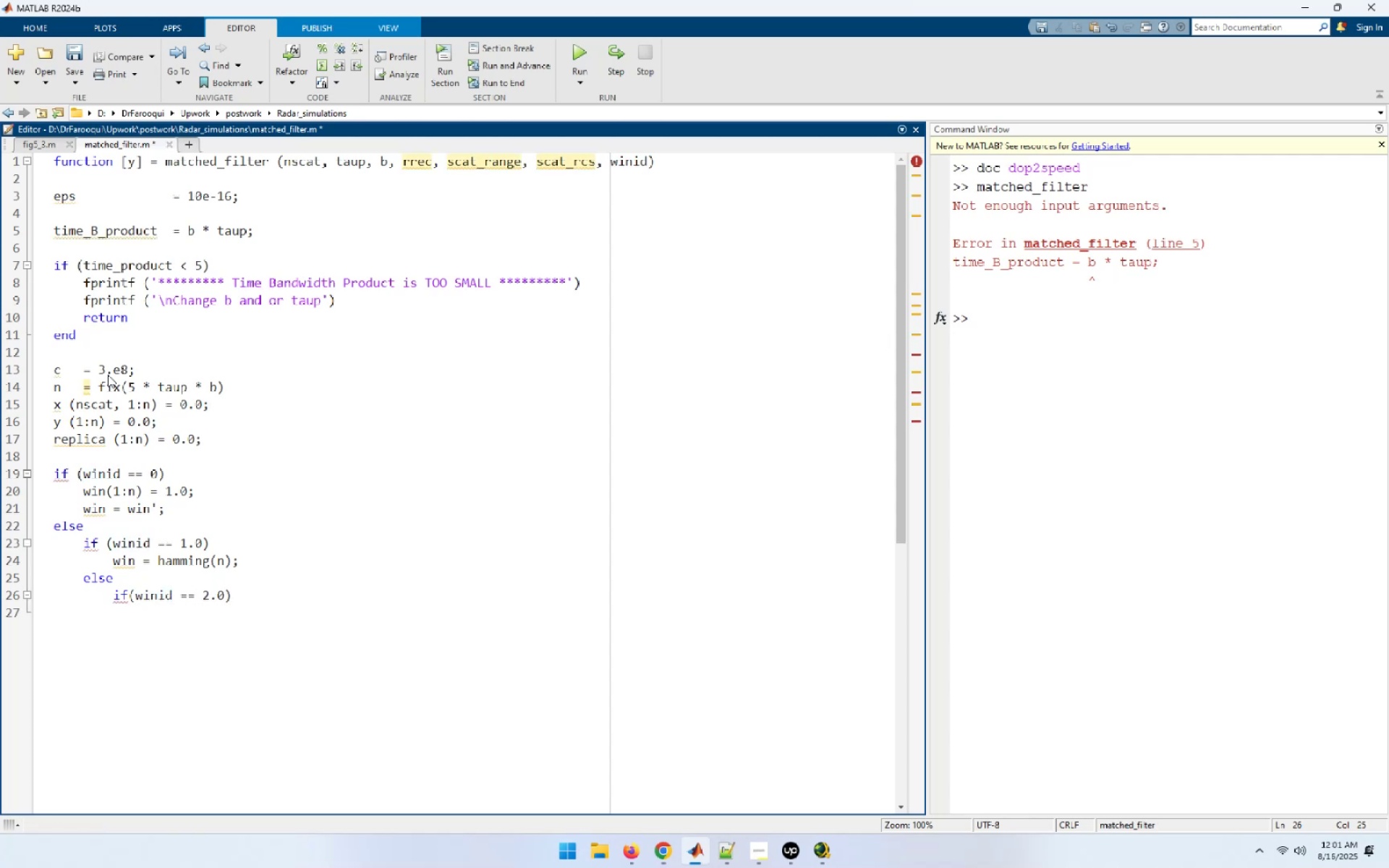 
type(win = kaiswer)
key(Backspace)
key(Backspace)
key(Backspace)
type(er(n,pi);)
 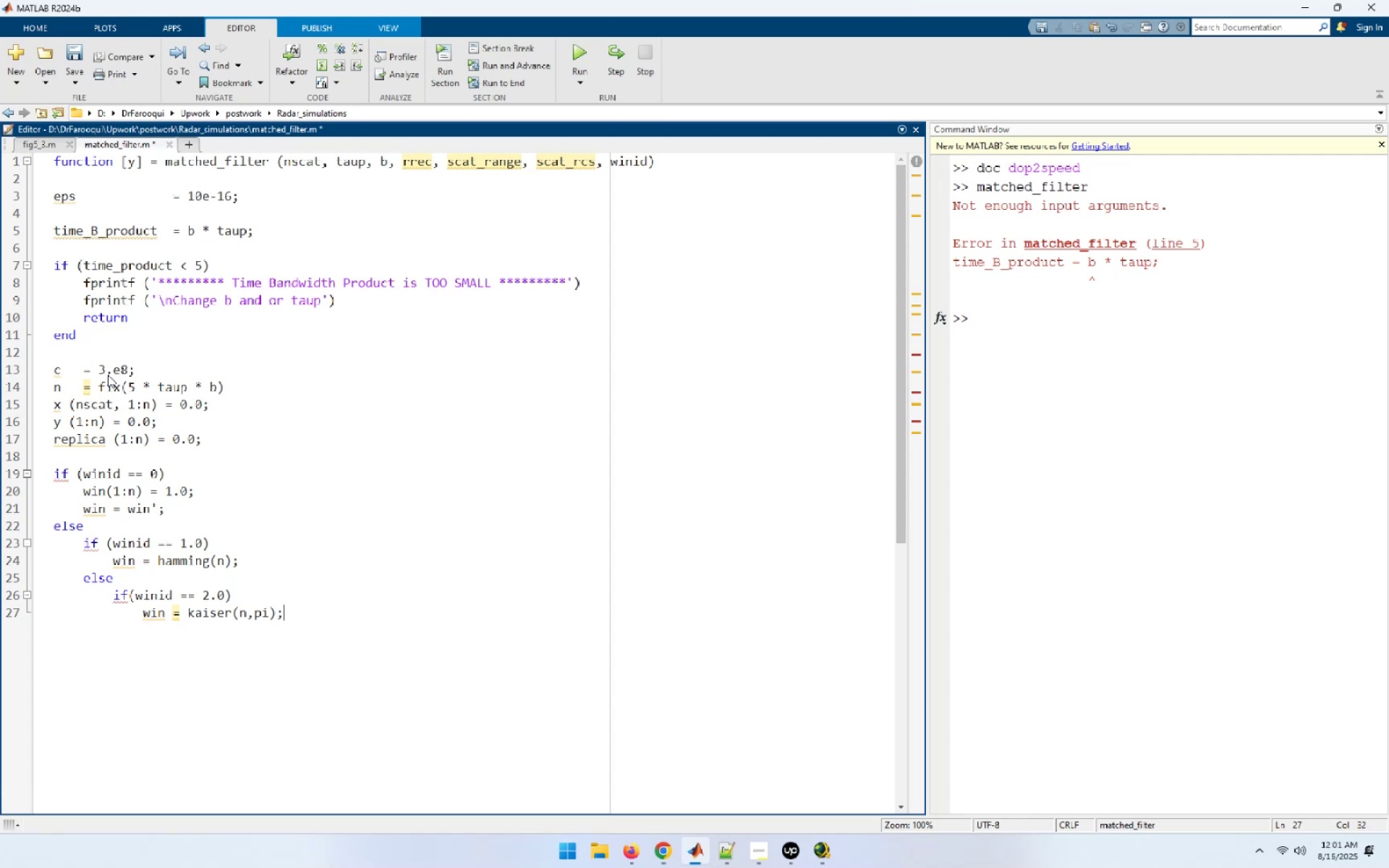 
 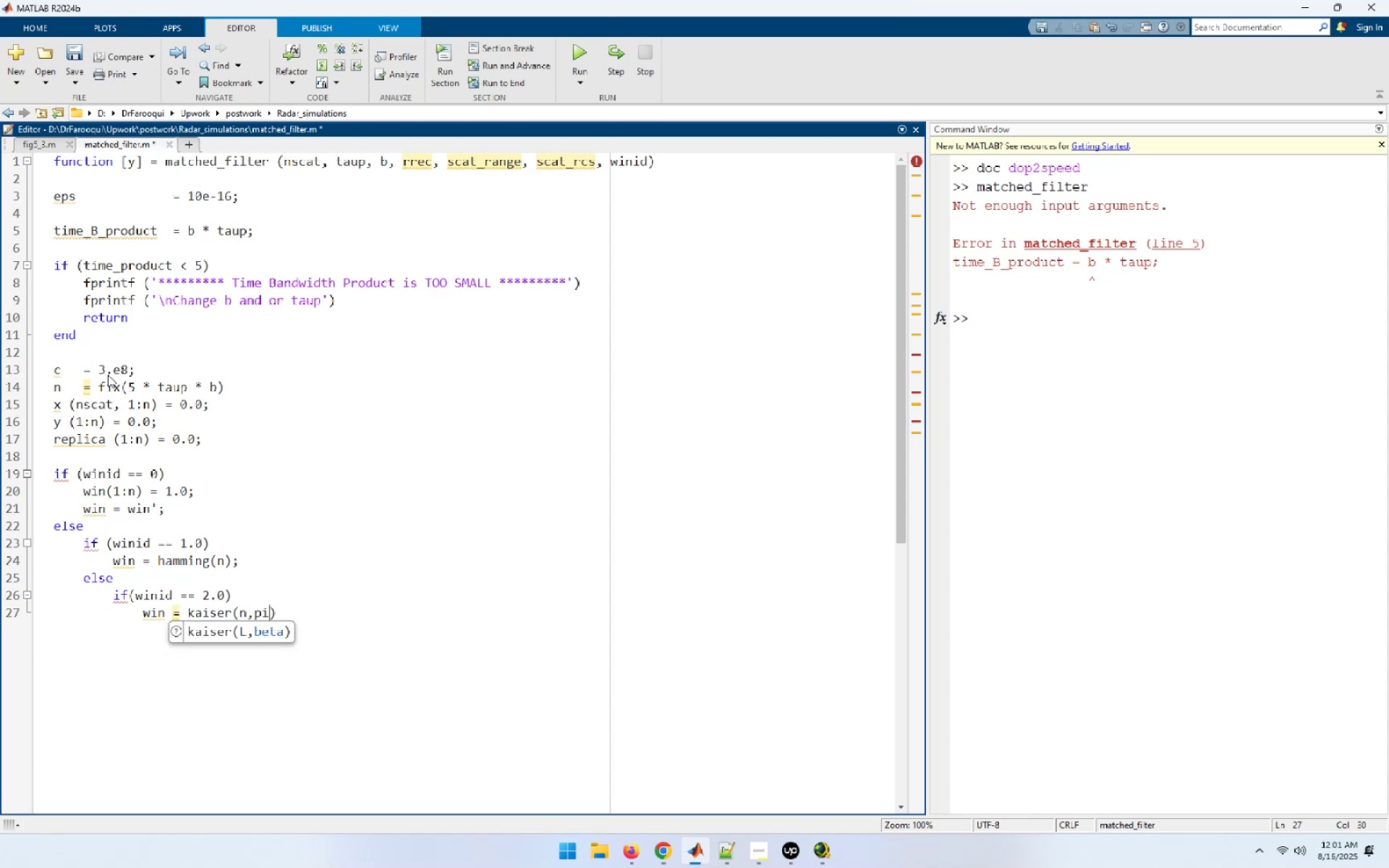 
key(Enter)
 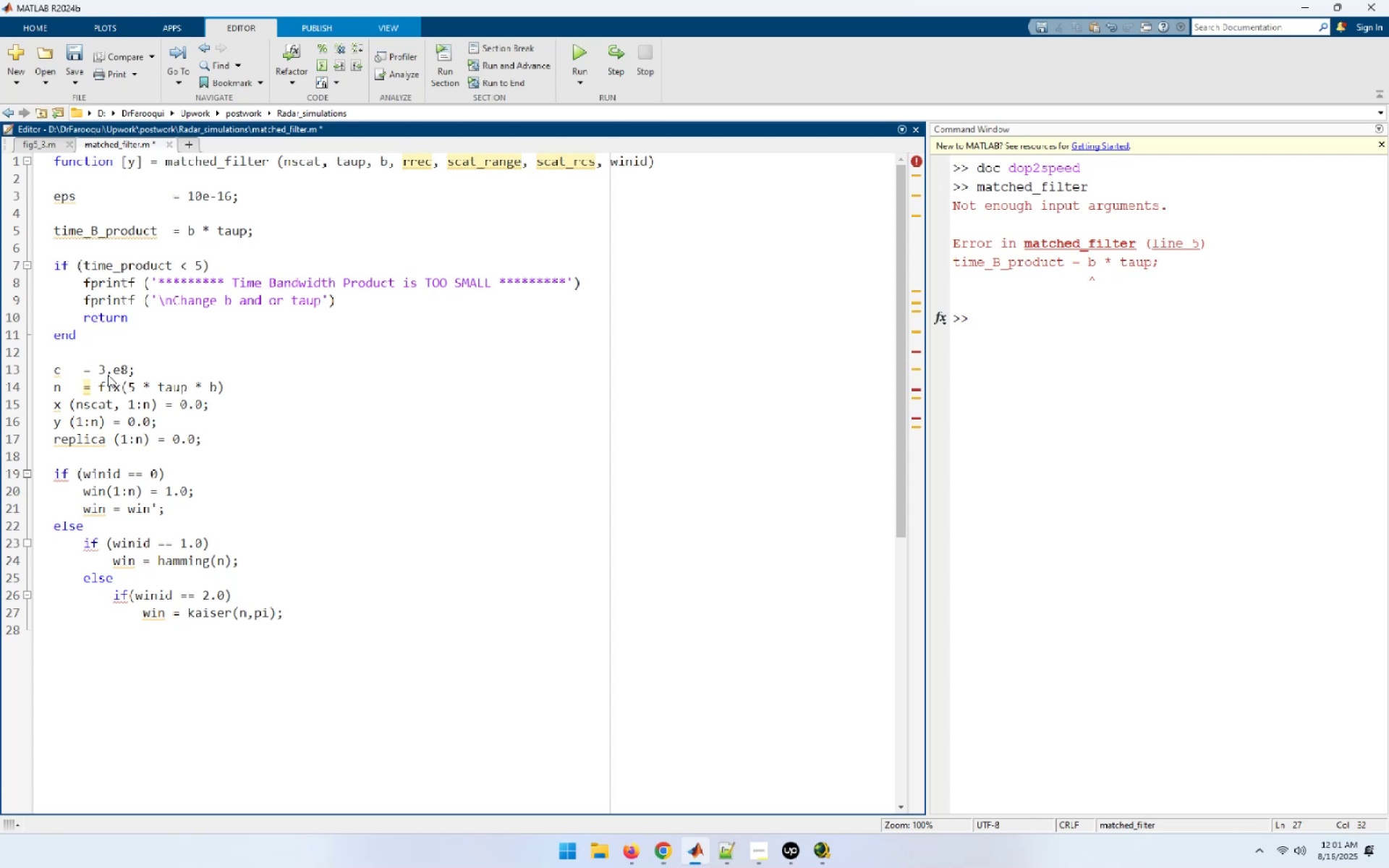 
type(else)
 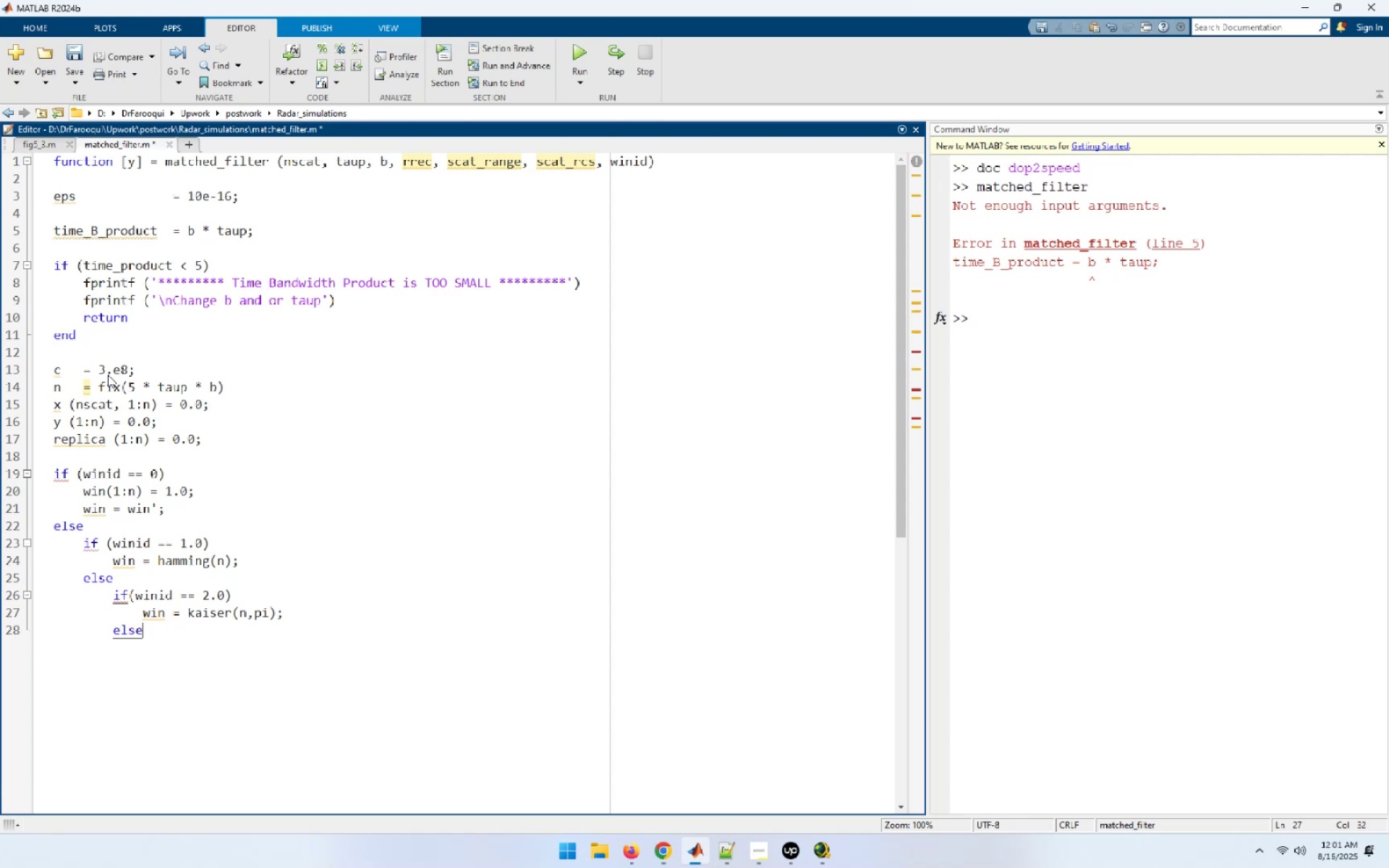 
key(Enter)
 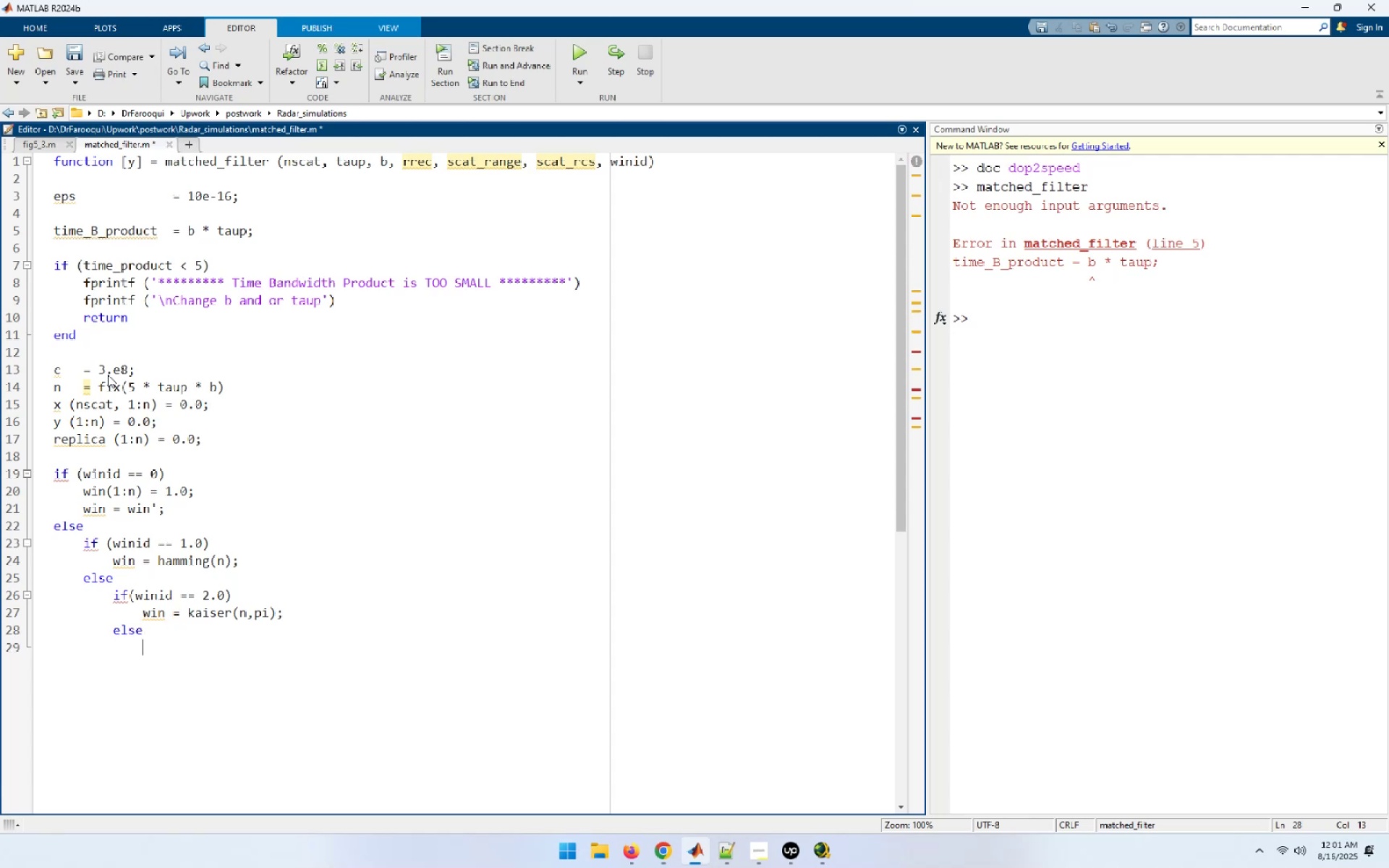 
type(if(winid ===)
key(Backspace)
type( 3.0))
 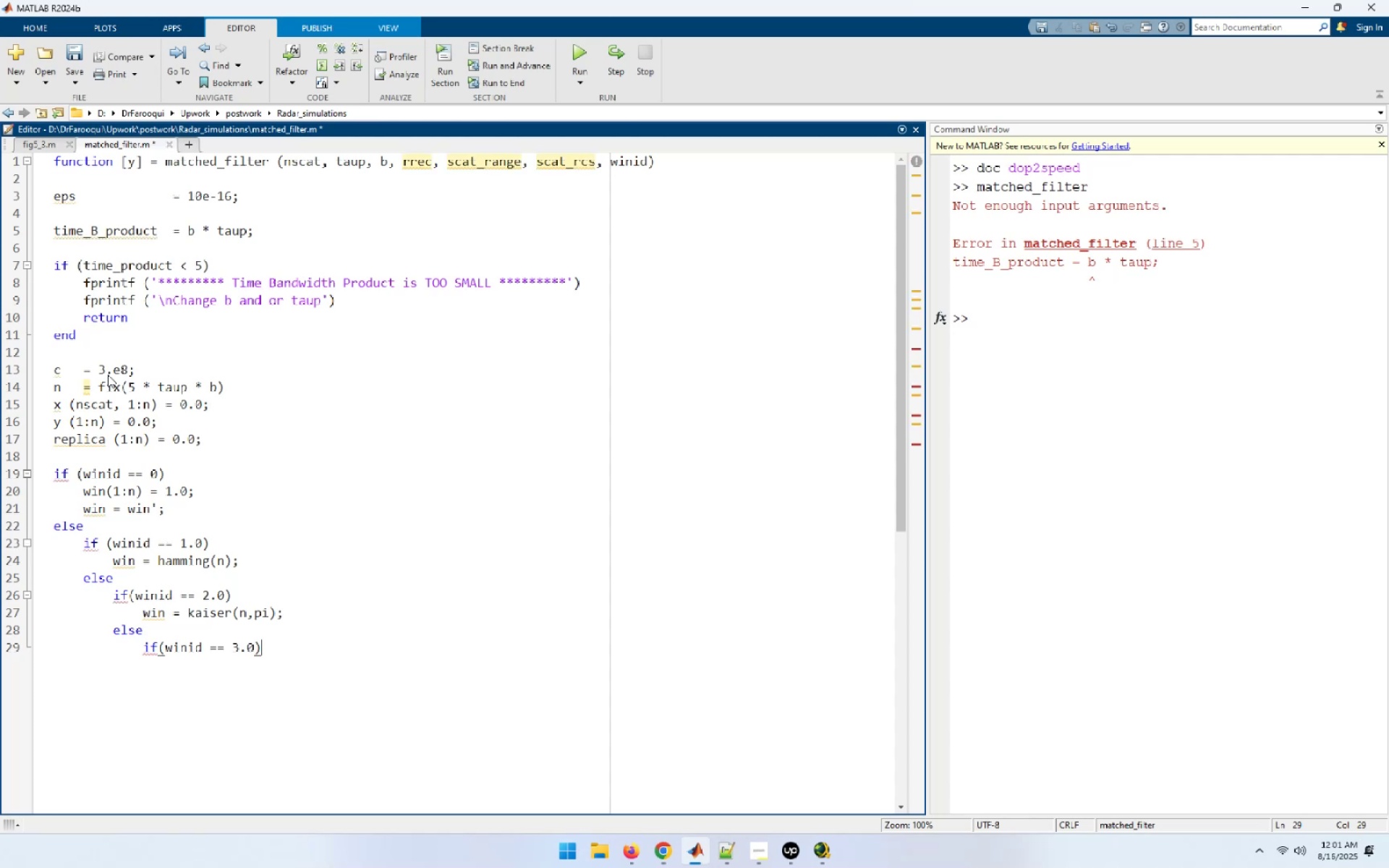 
key(Enter)
 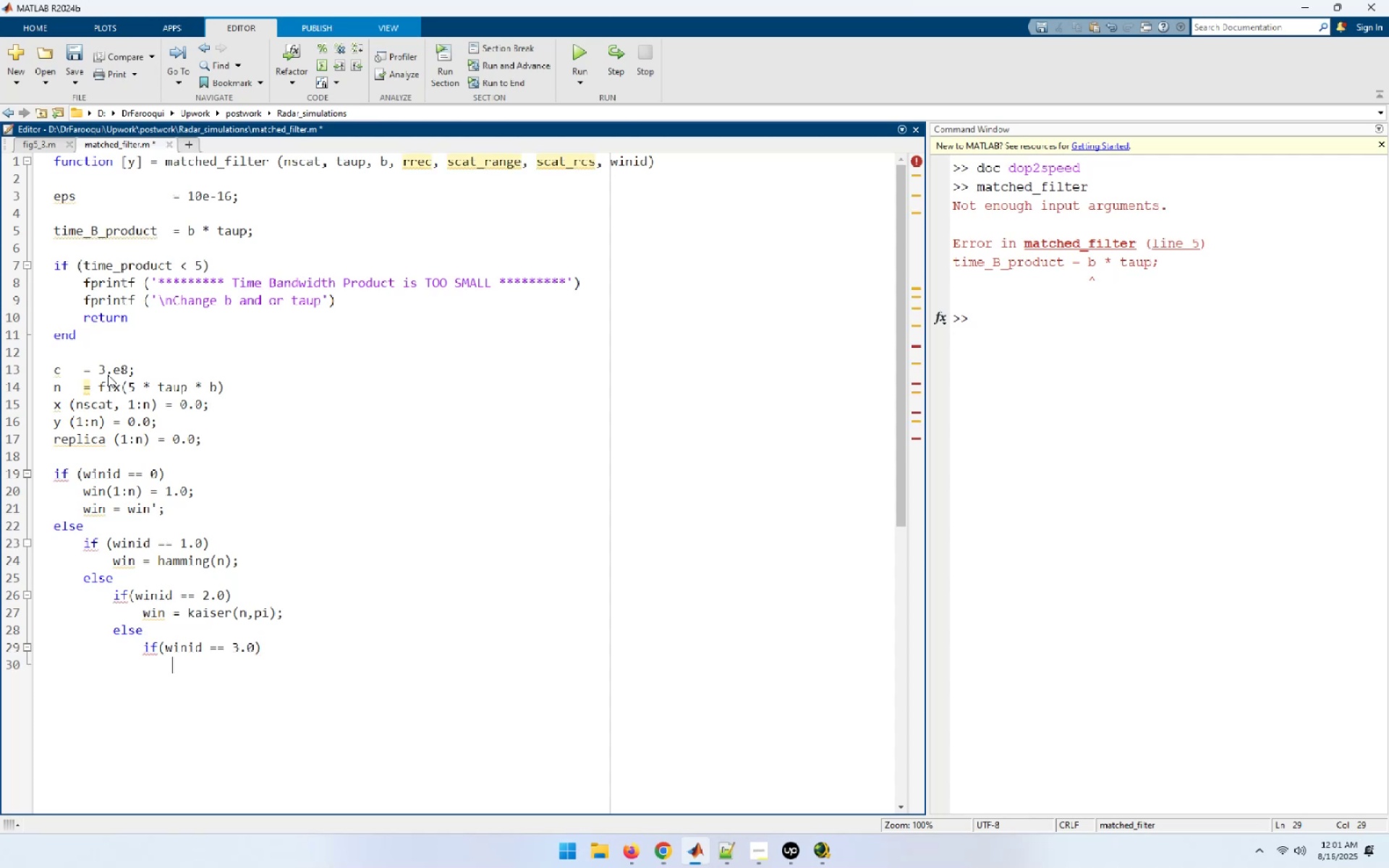 
type(win =chebwin(n60);)
 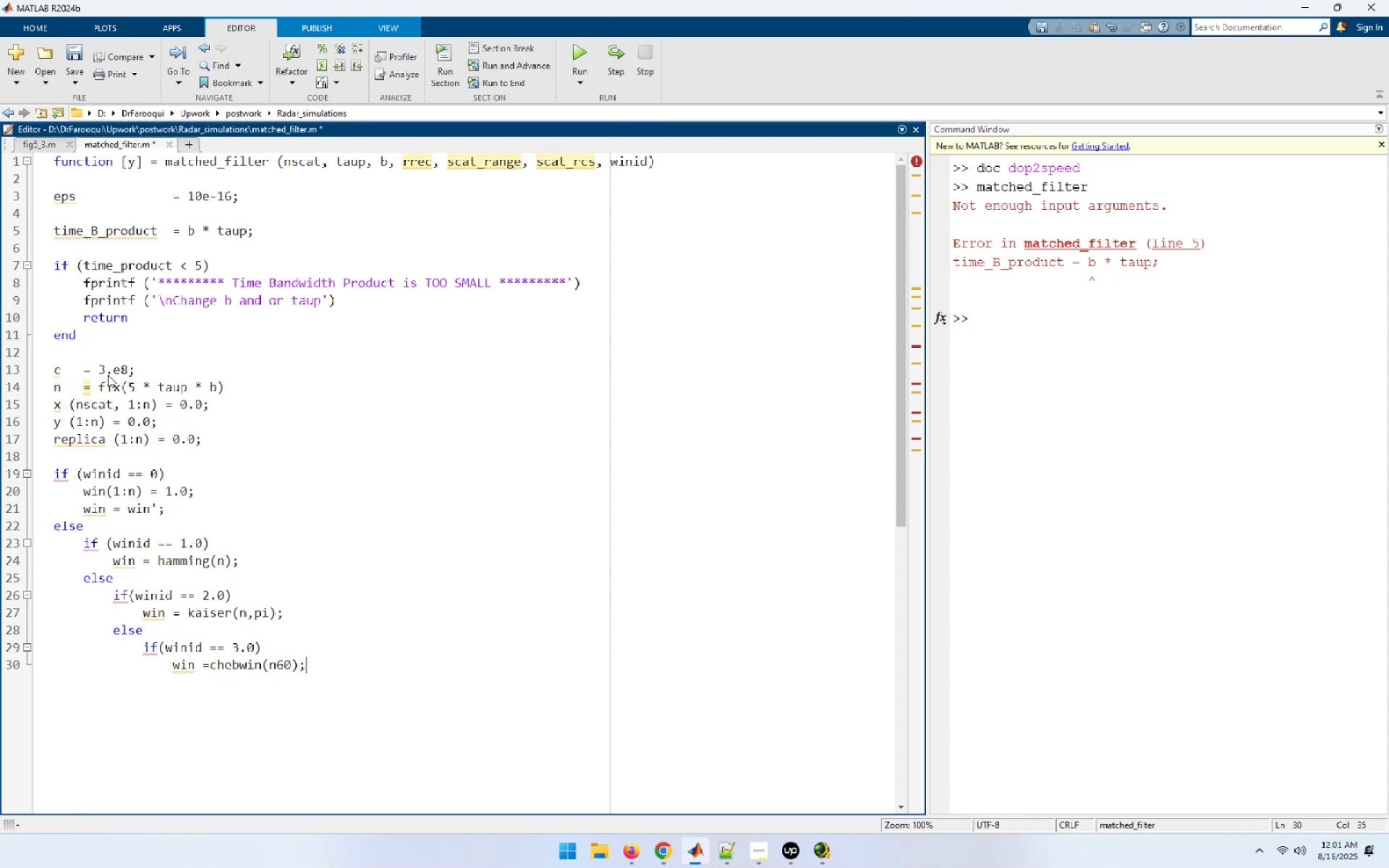 
key(Enter)
 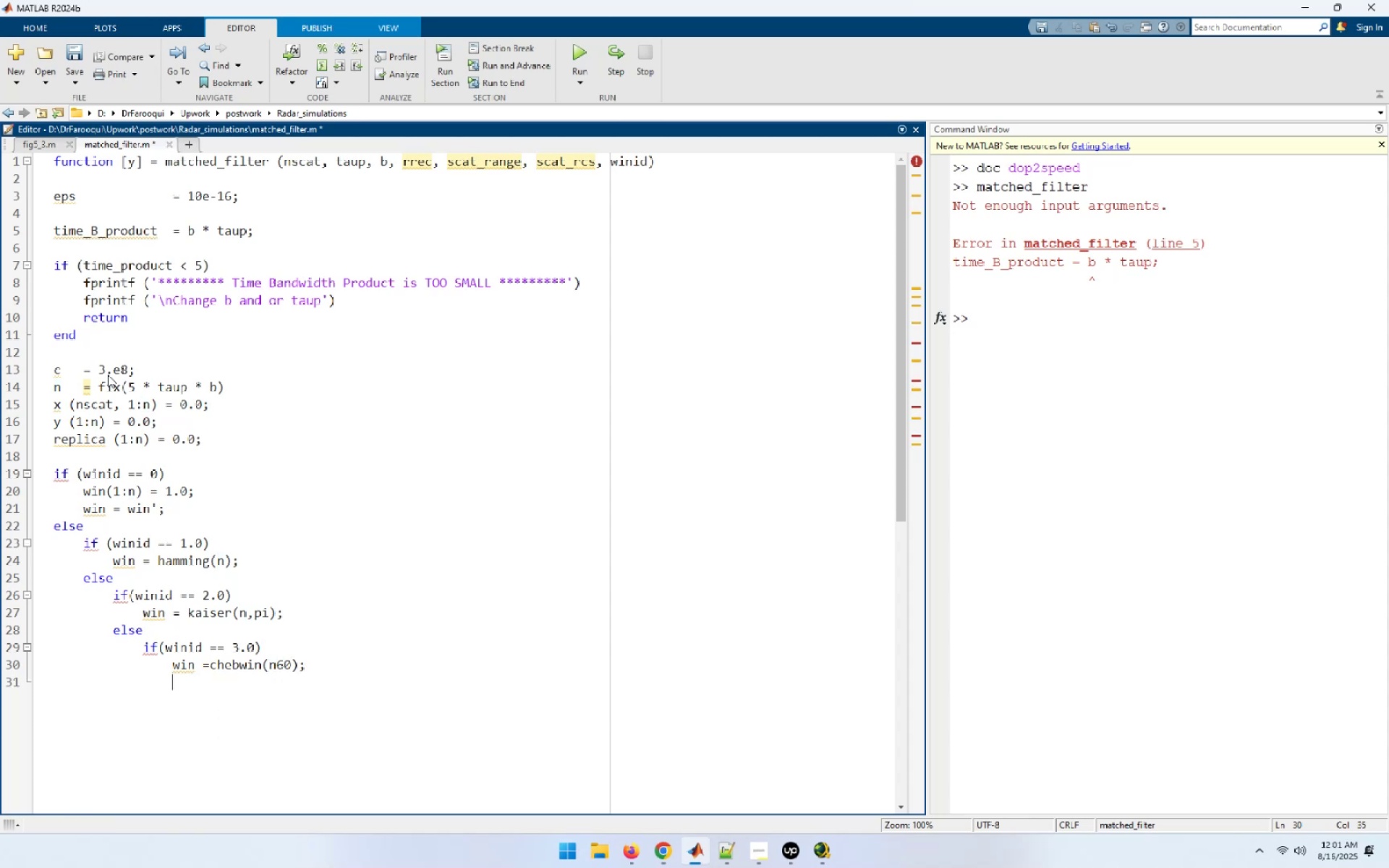 
type(end)
 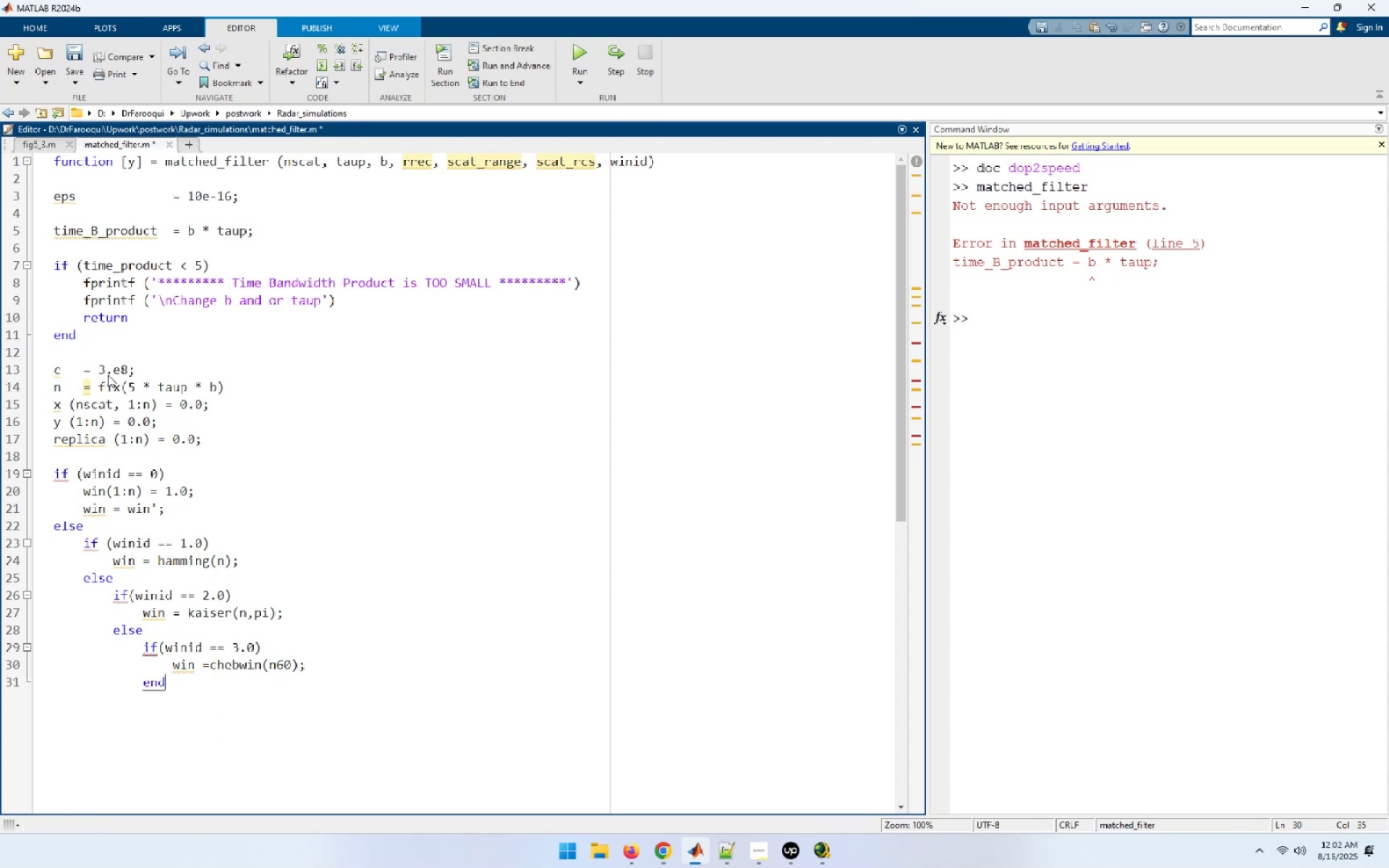 
key(Enter)
 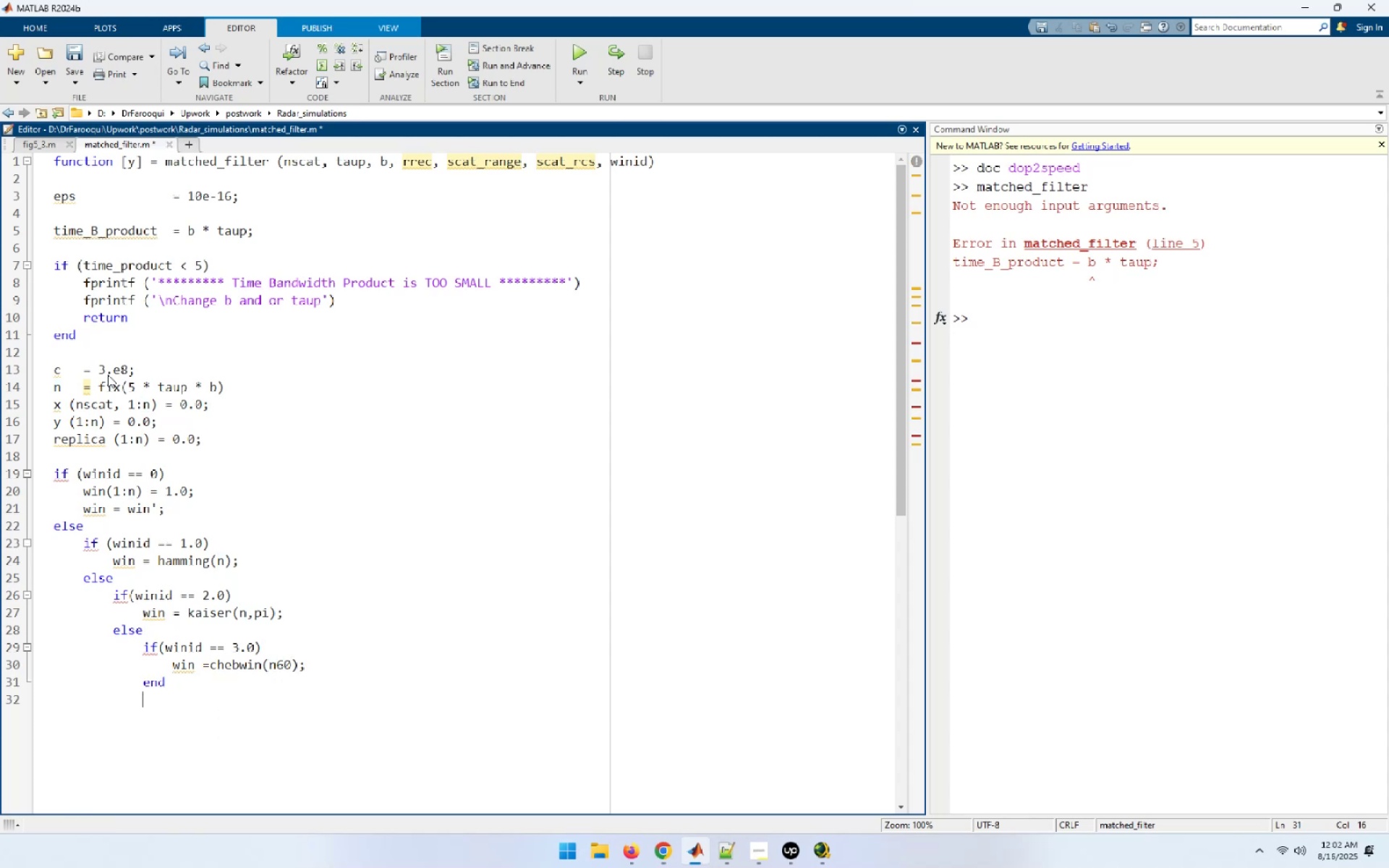 
type(end)
 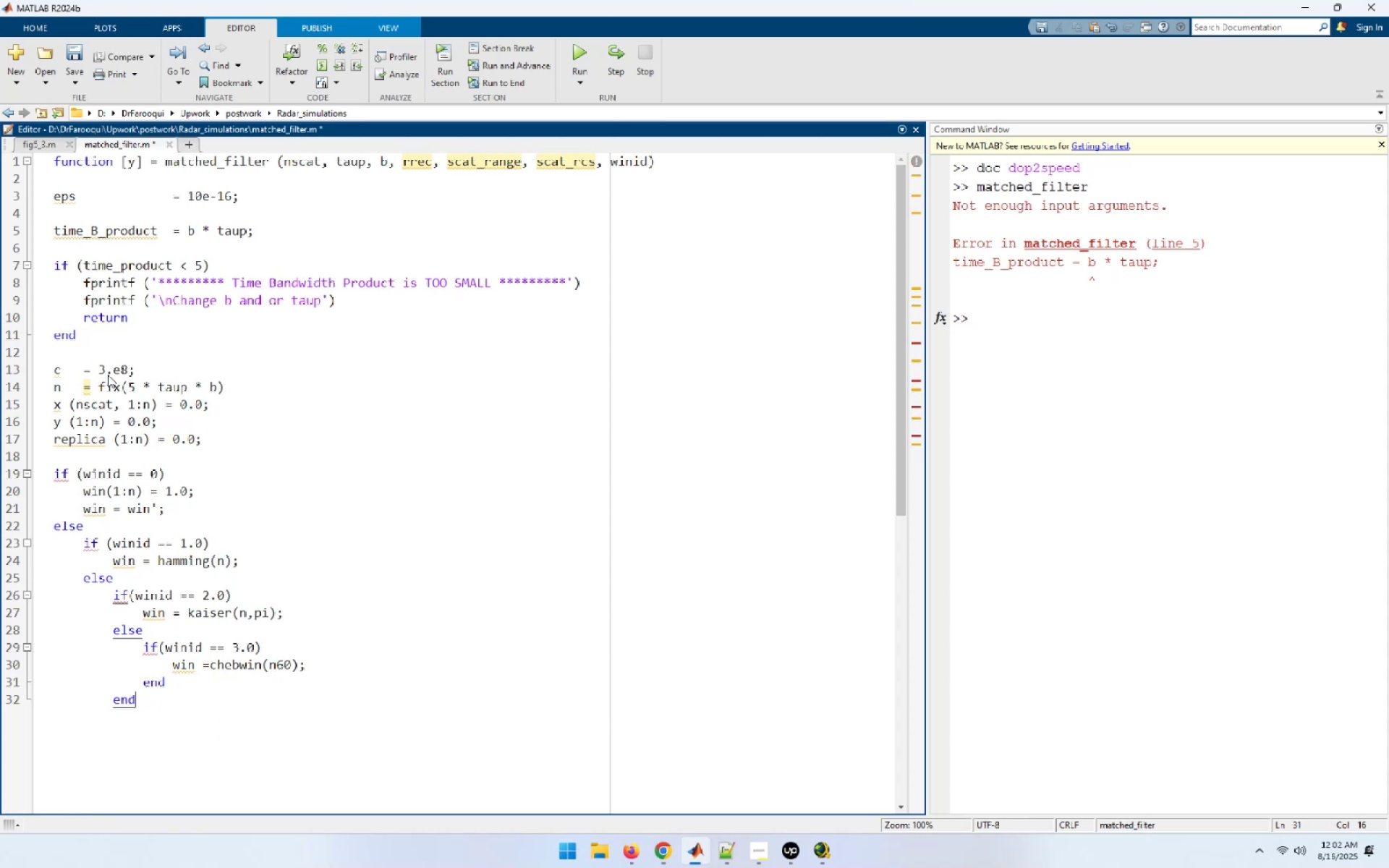 
key(Enter)
 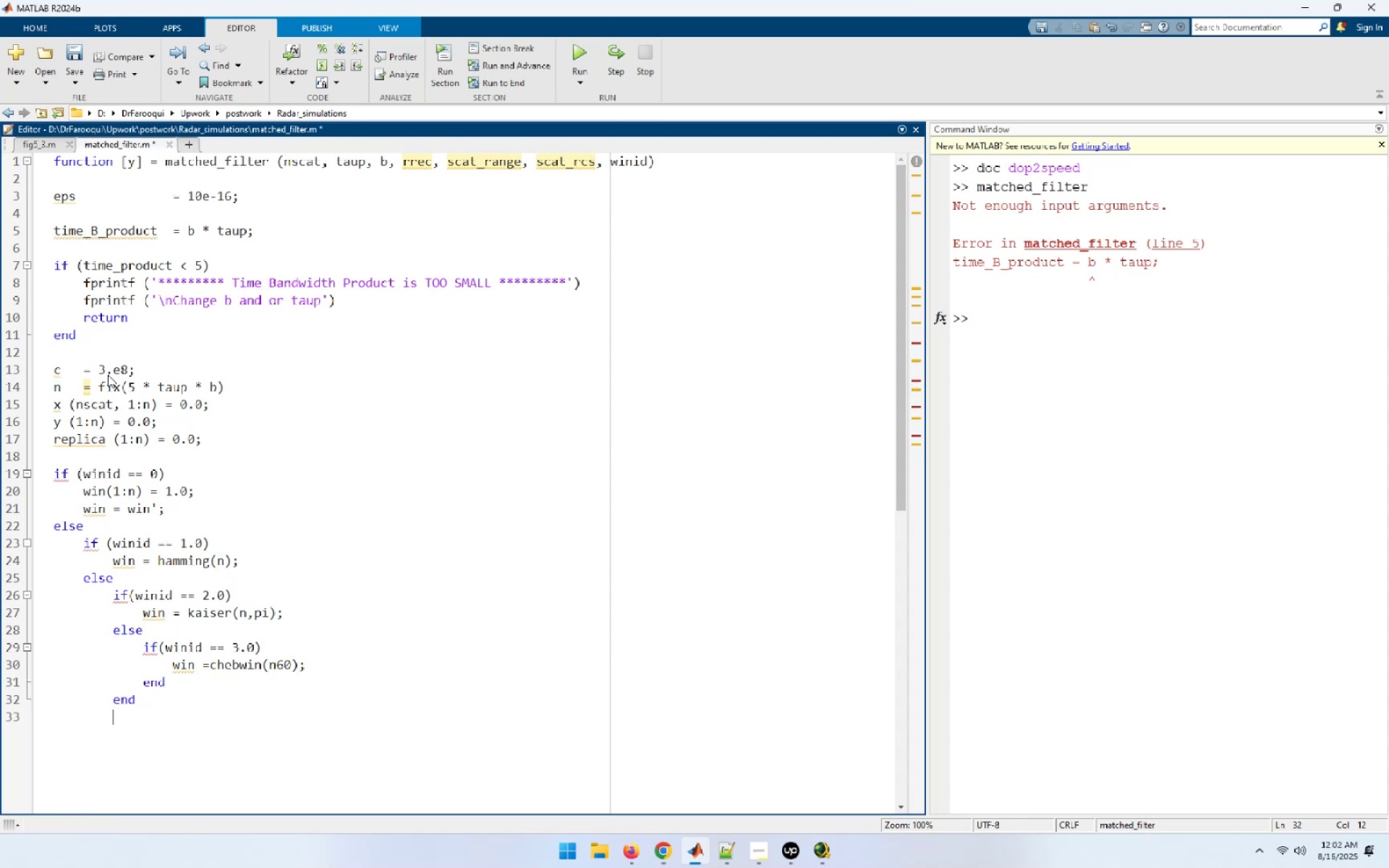 
type(end)
 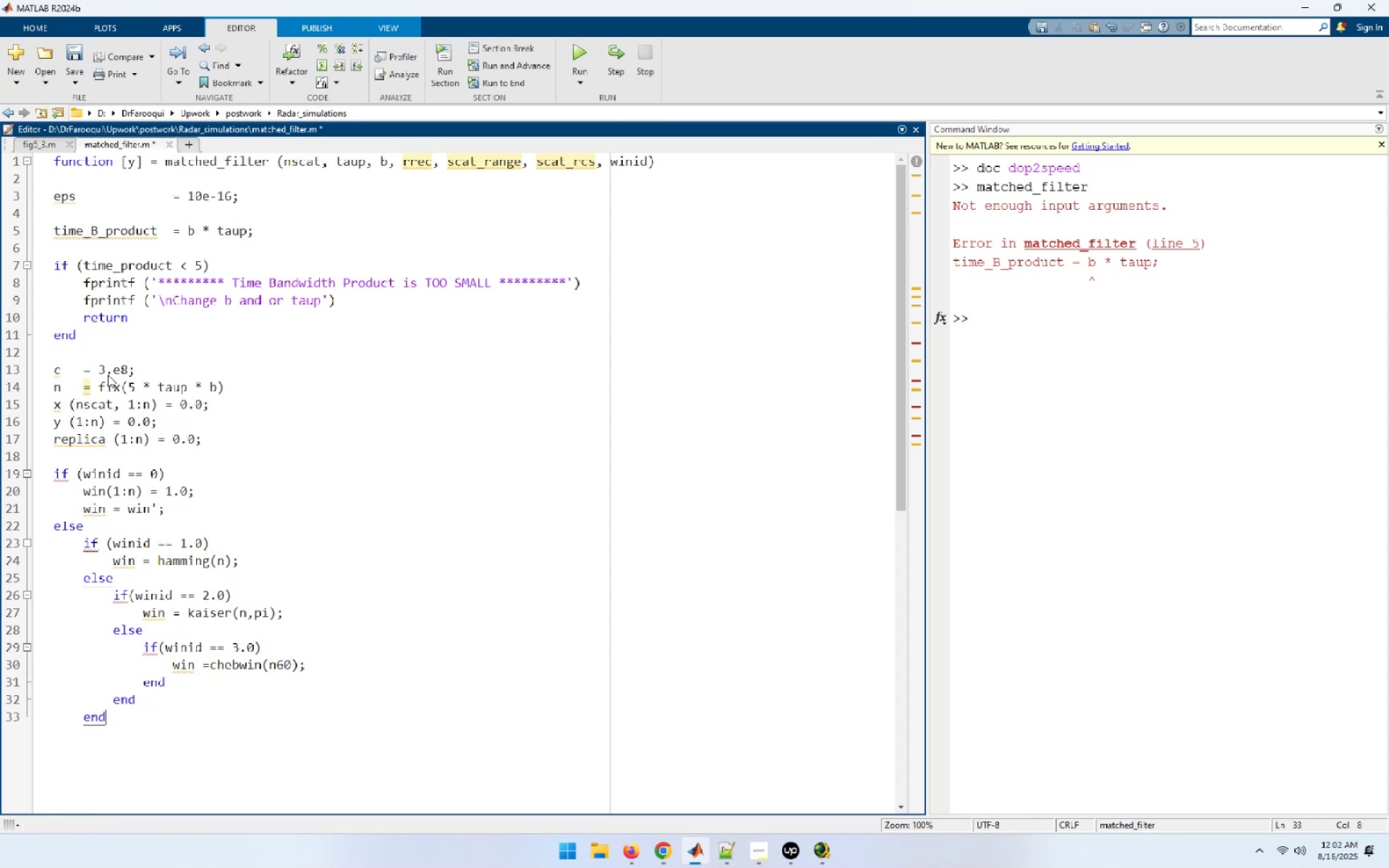 
key(Enter)
 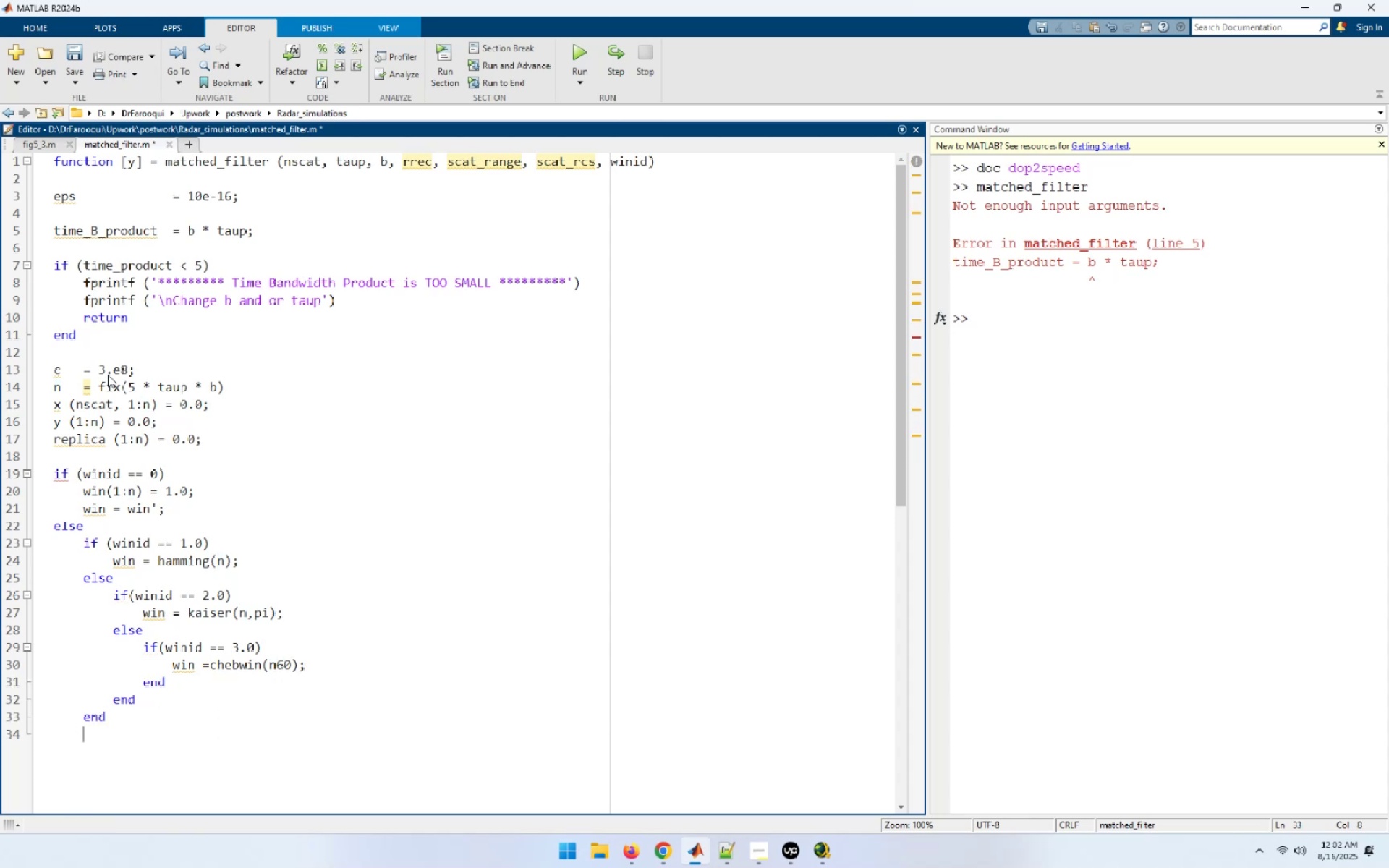 
type(end)
 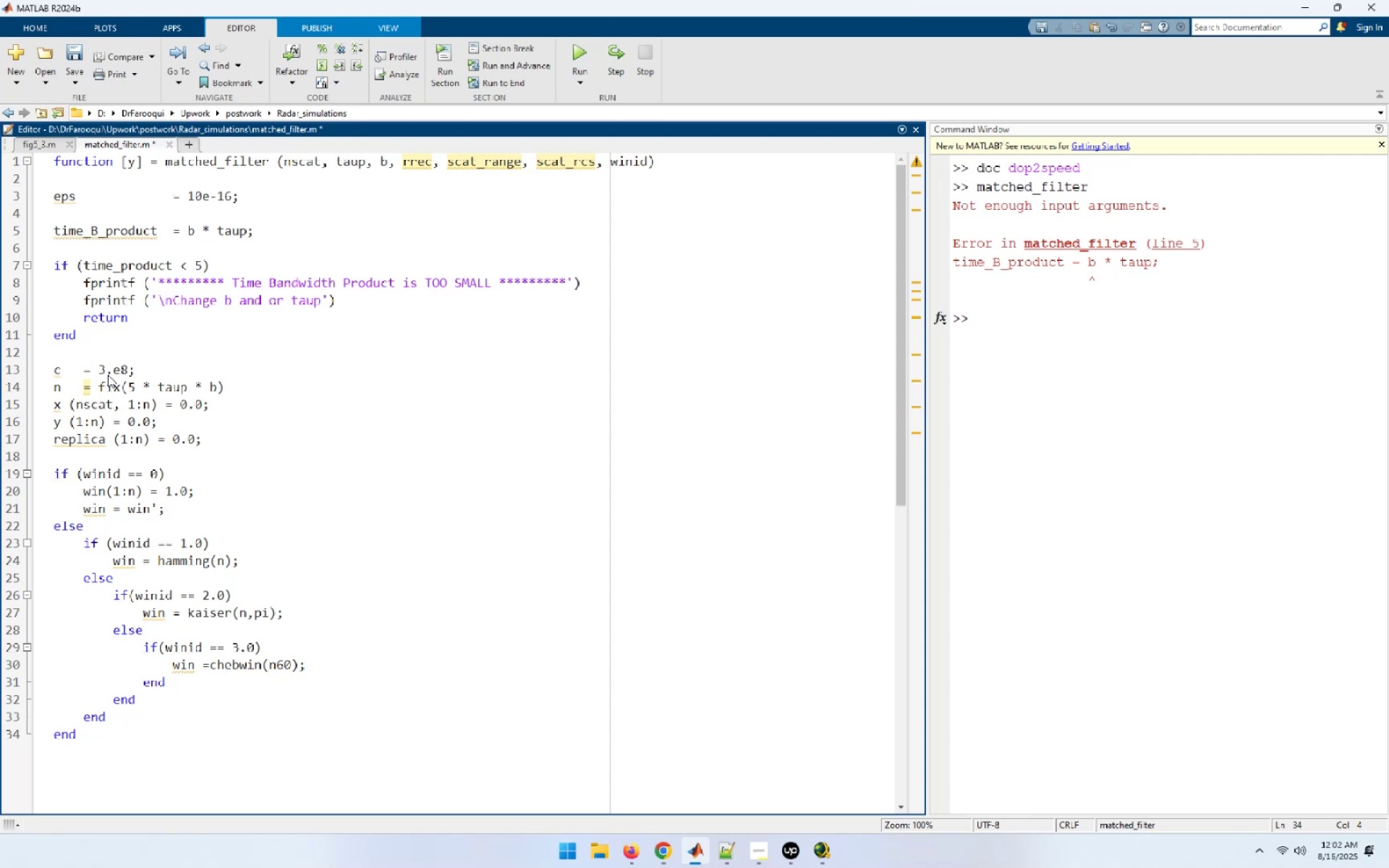 
key(Enter)
 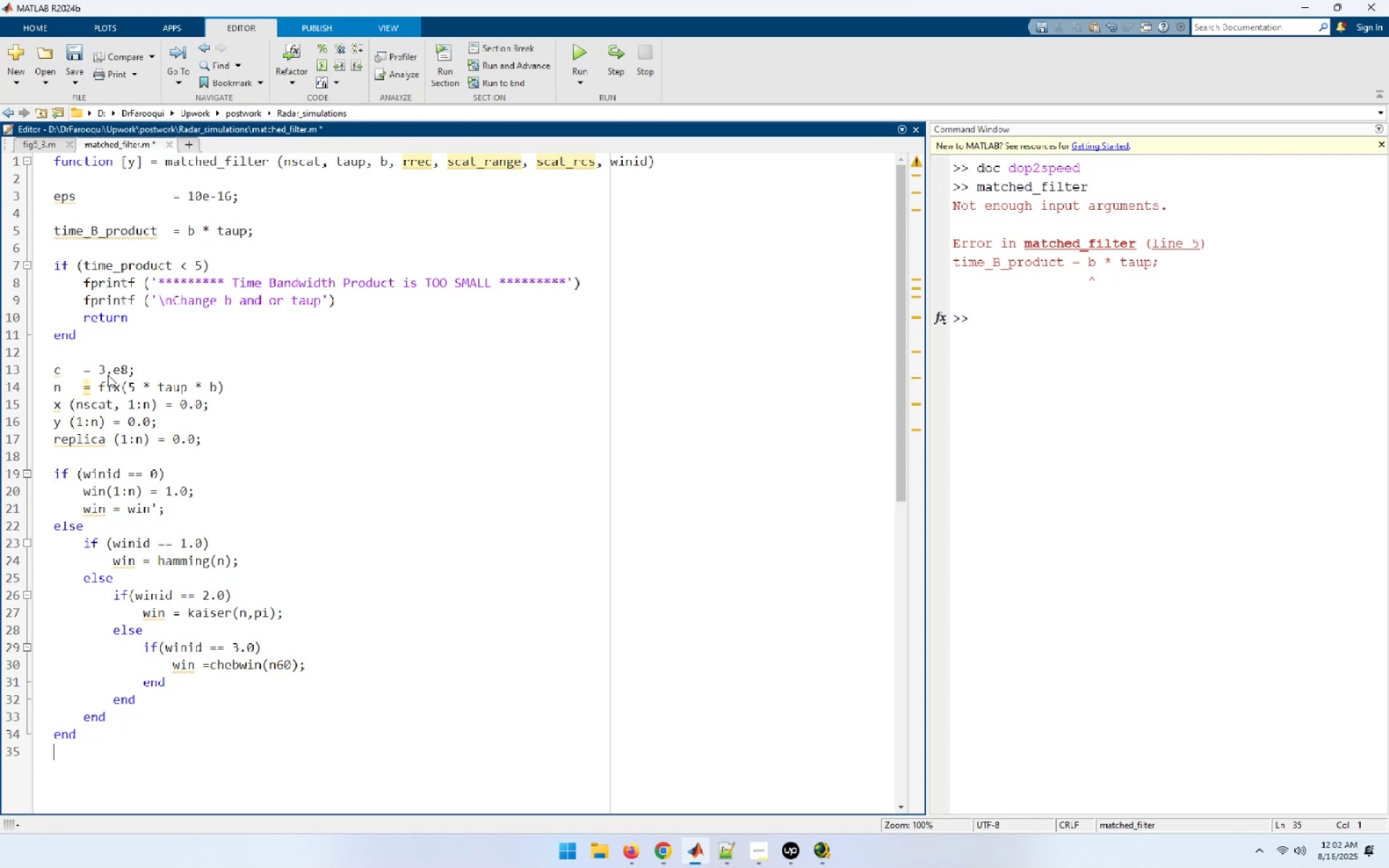 
key(Enter)
 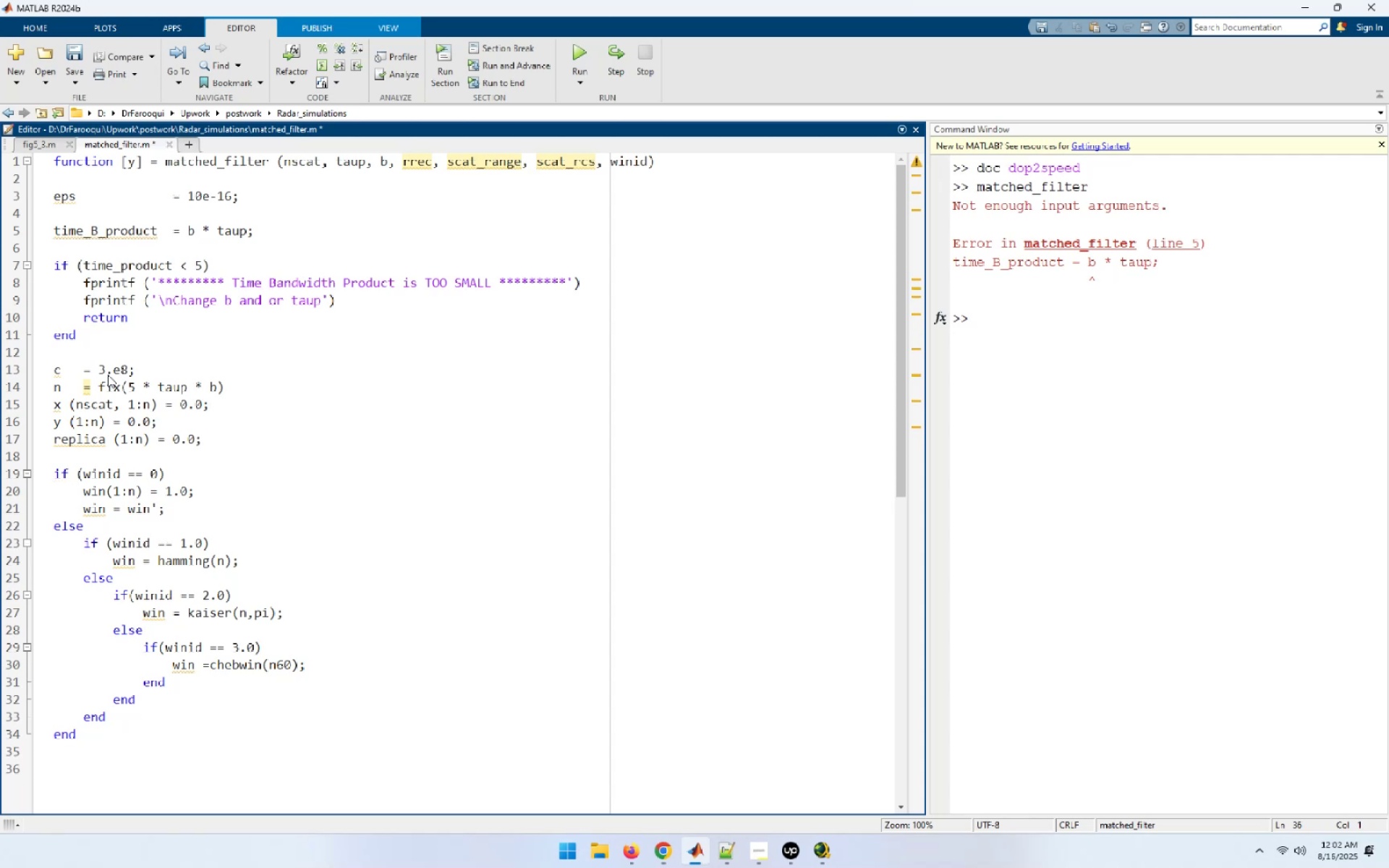 
type(index = )
 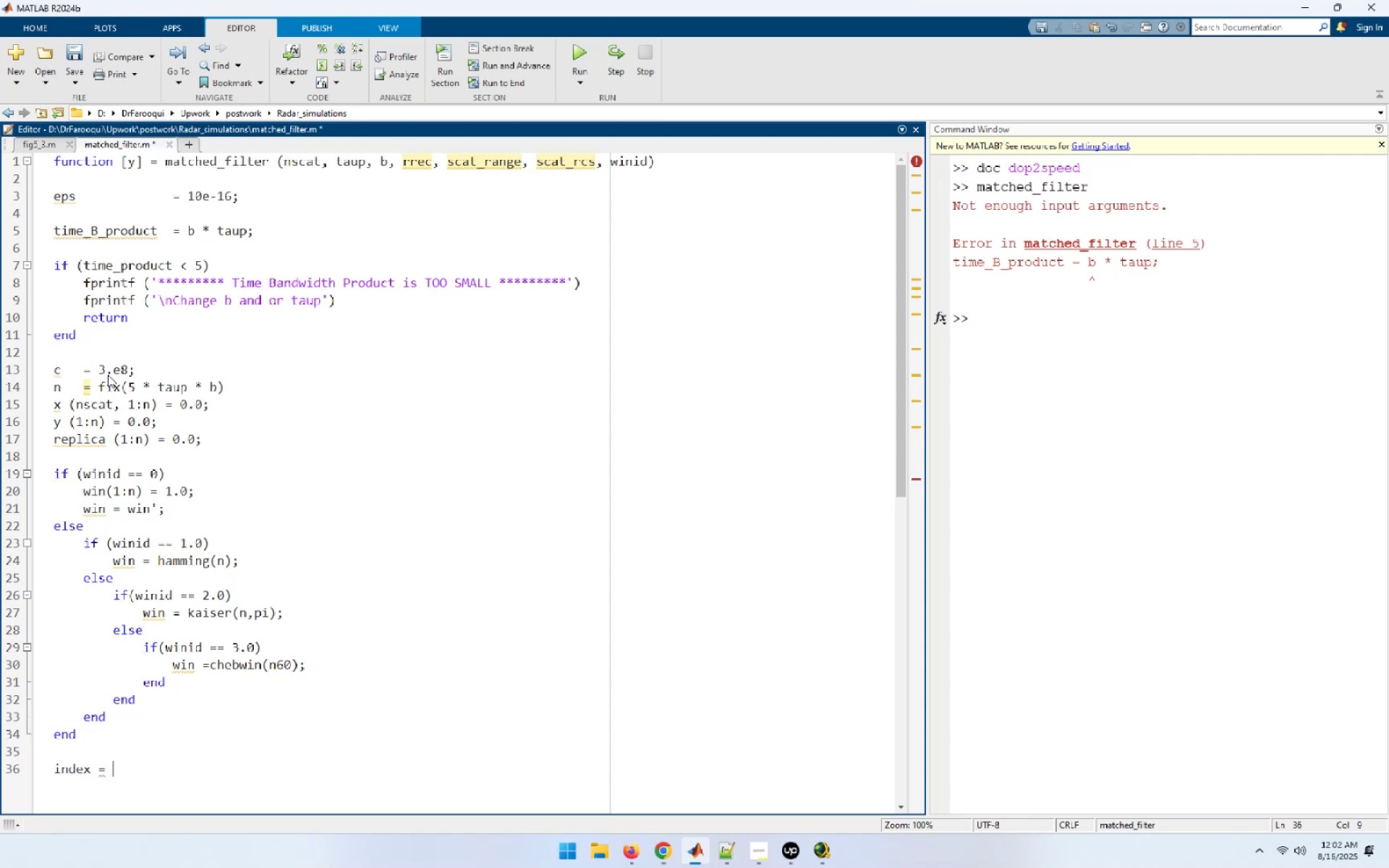 
key(Equal)
 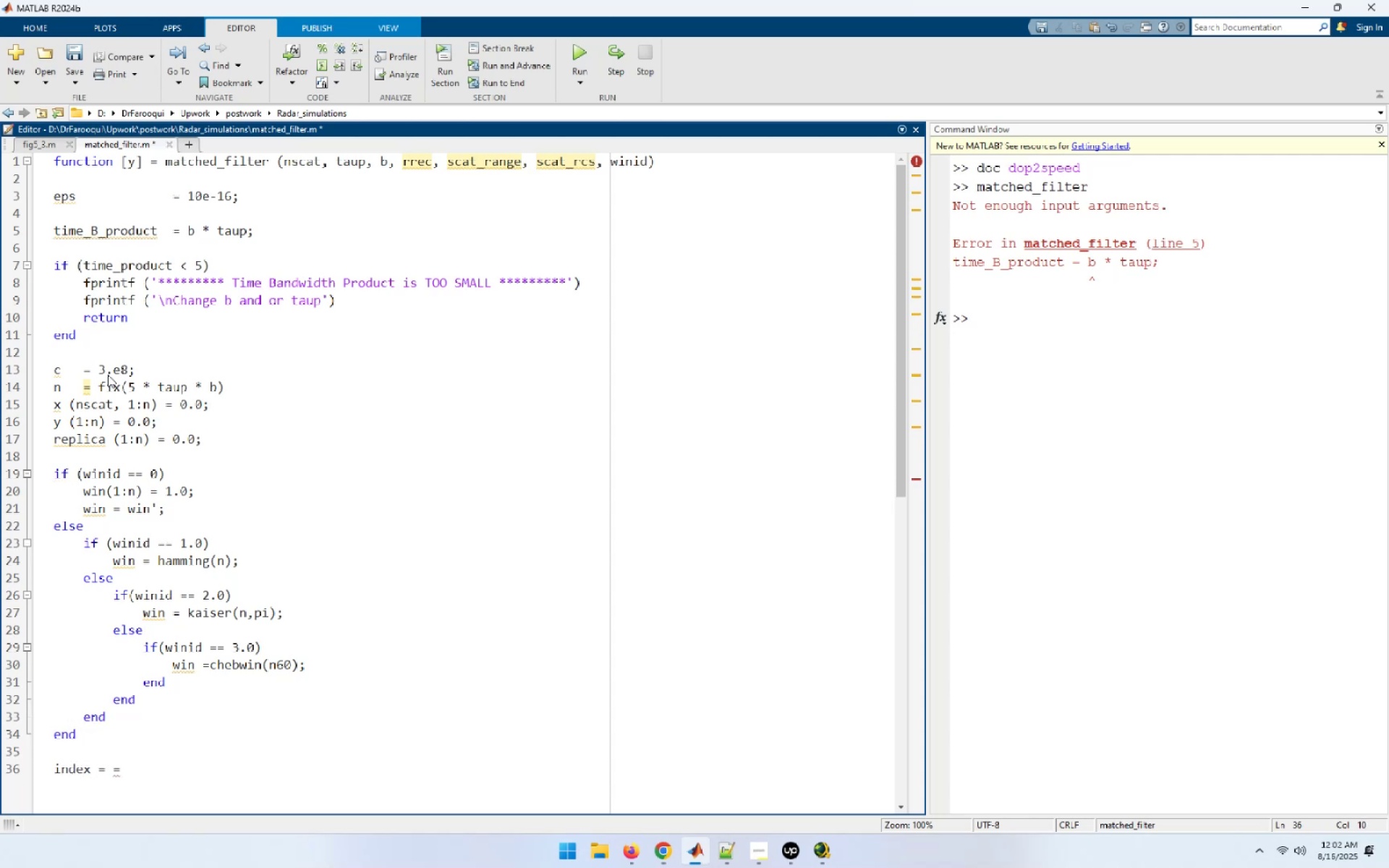 
key(Backspace)
 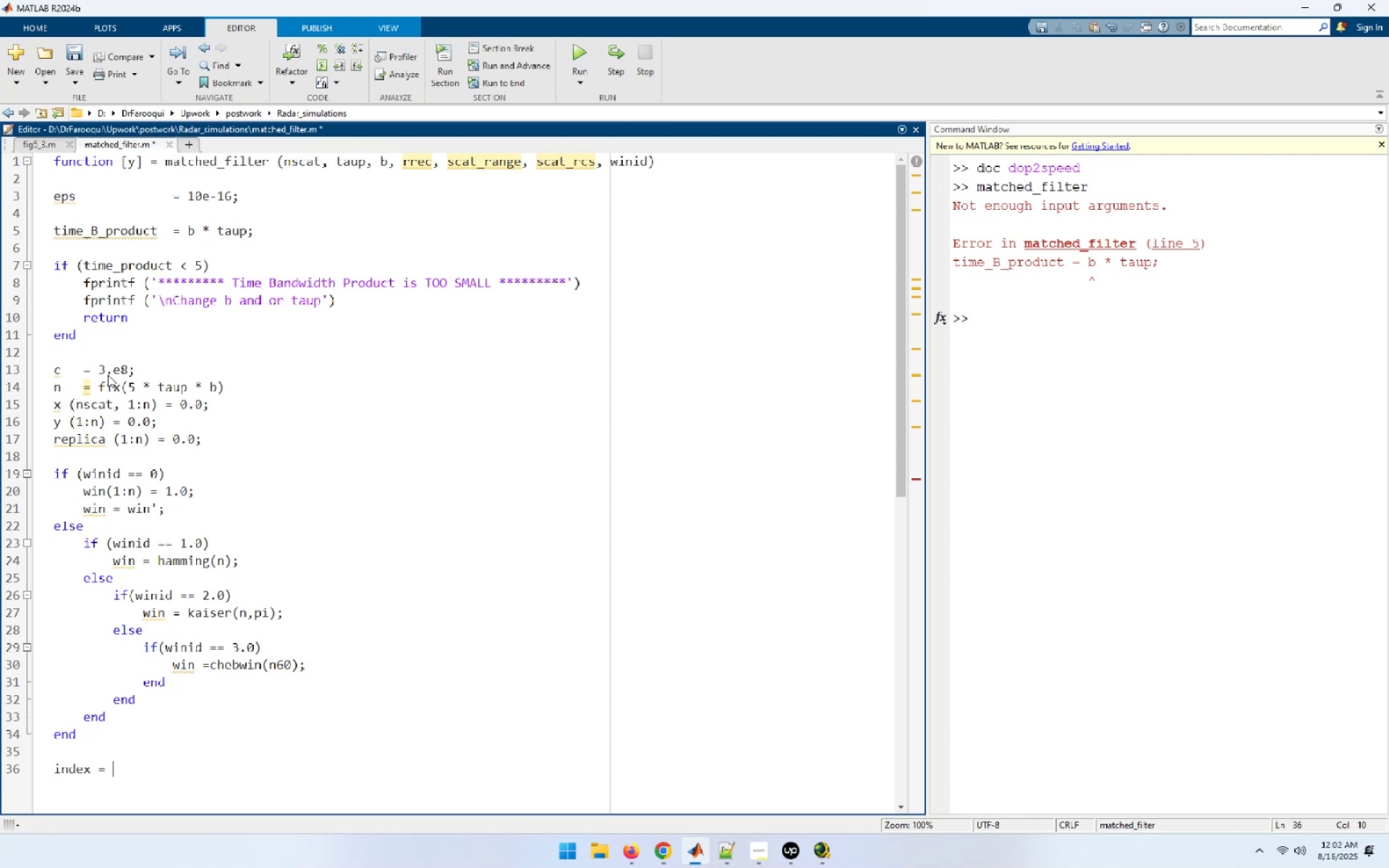 
key(Backspace)
 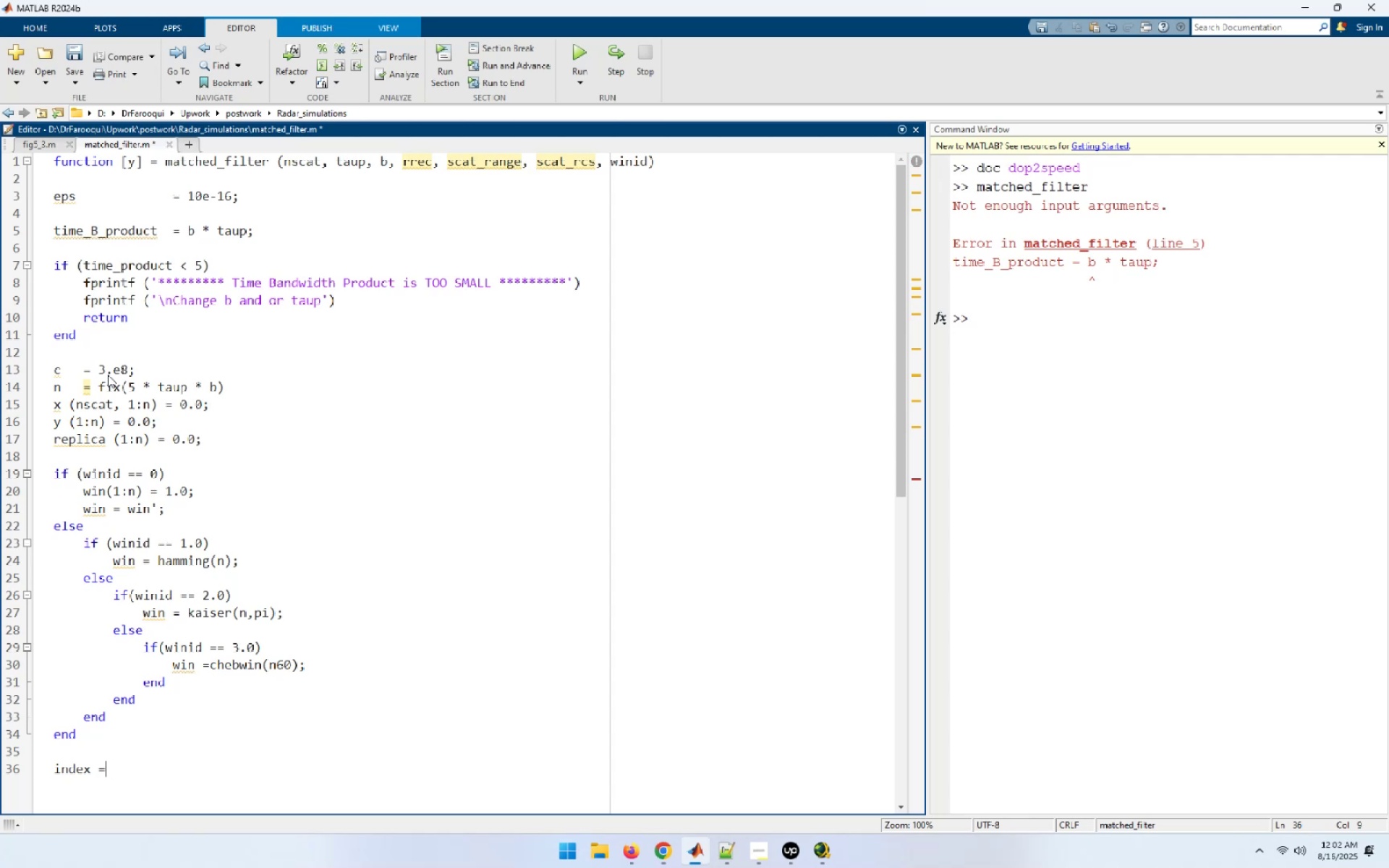 
key(Backspace)
 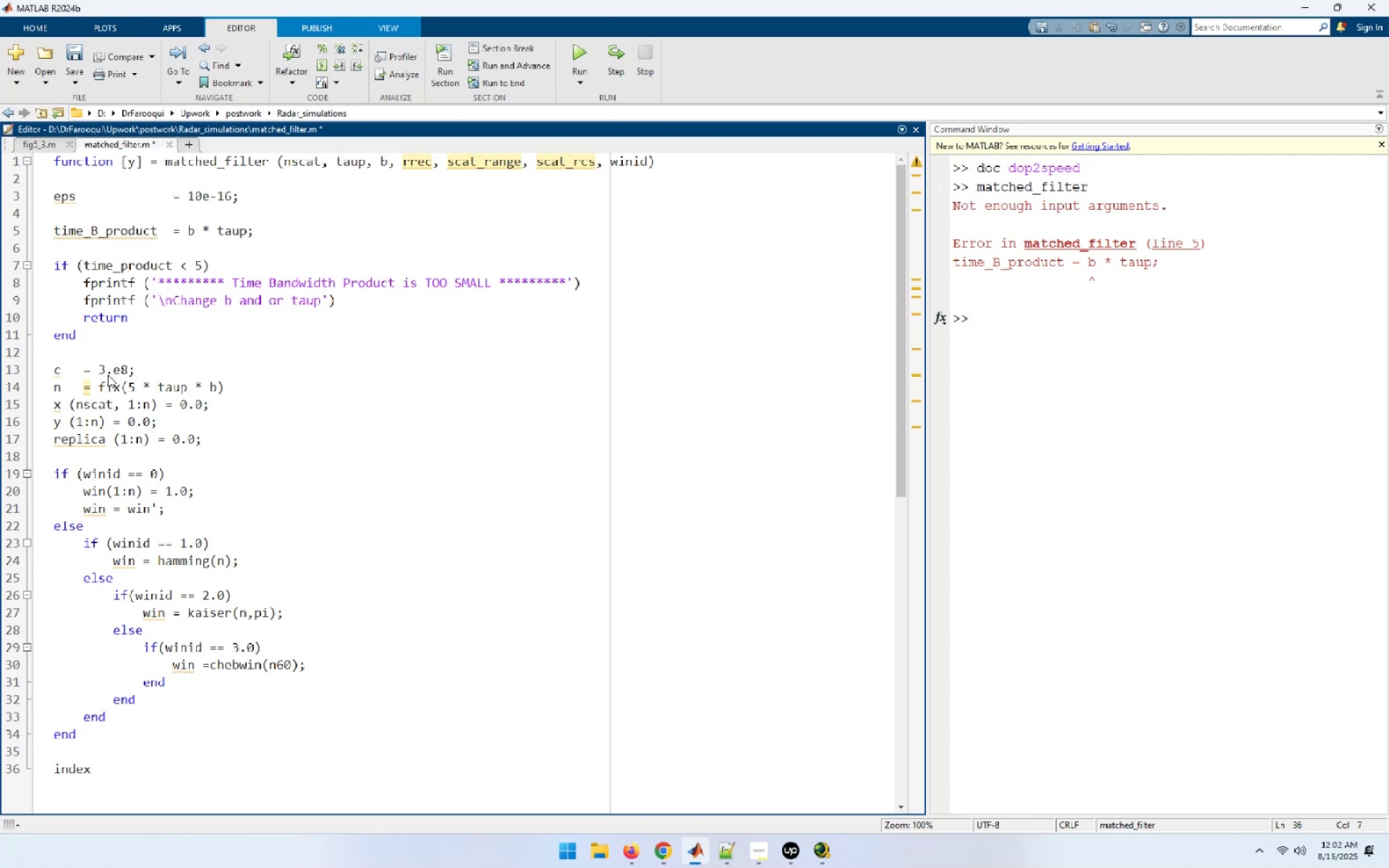 
key(Shift+Backquote)
 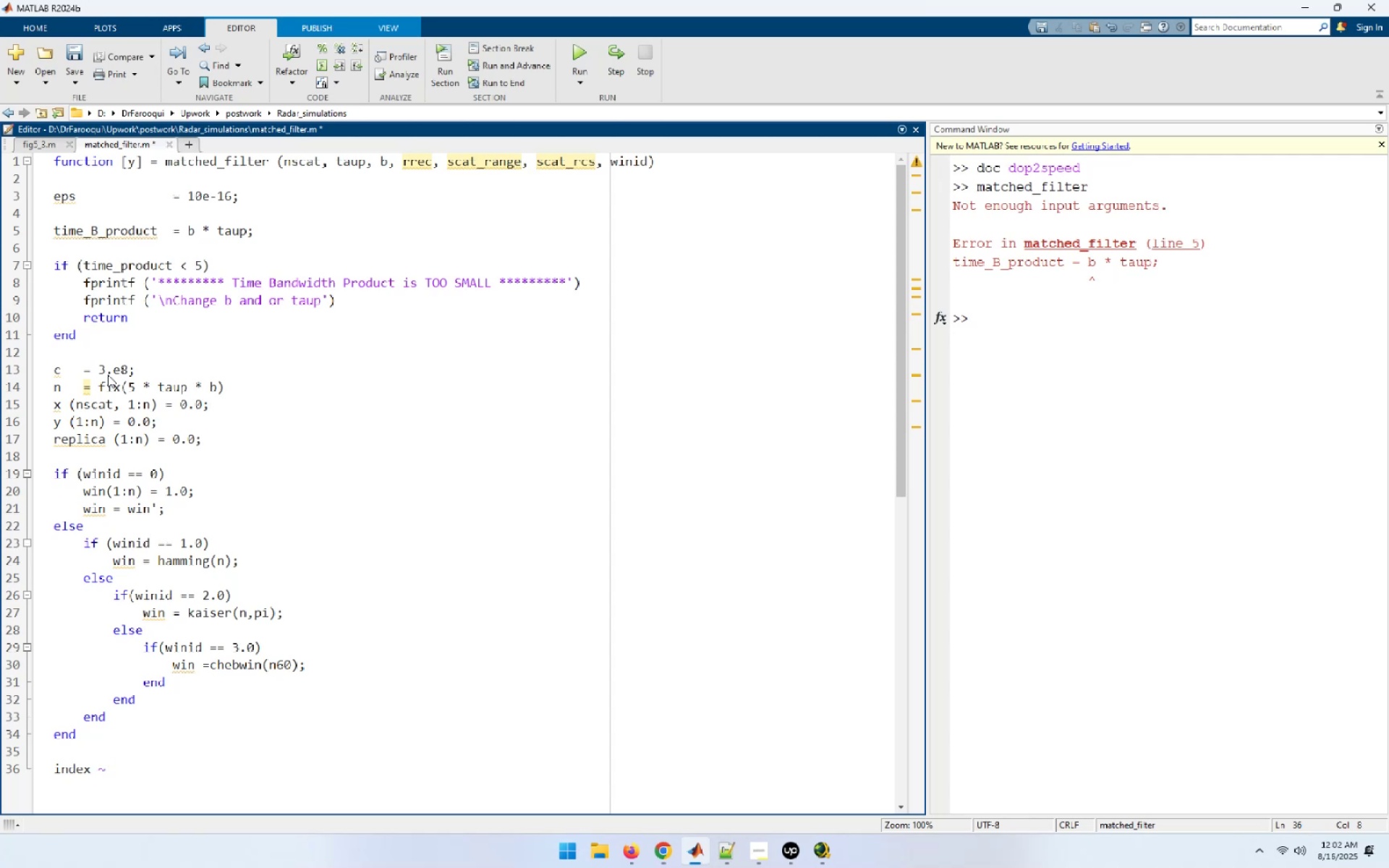 
key(Equal)
 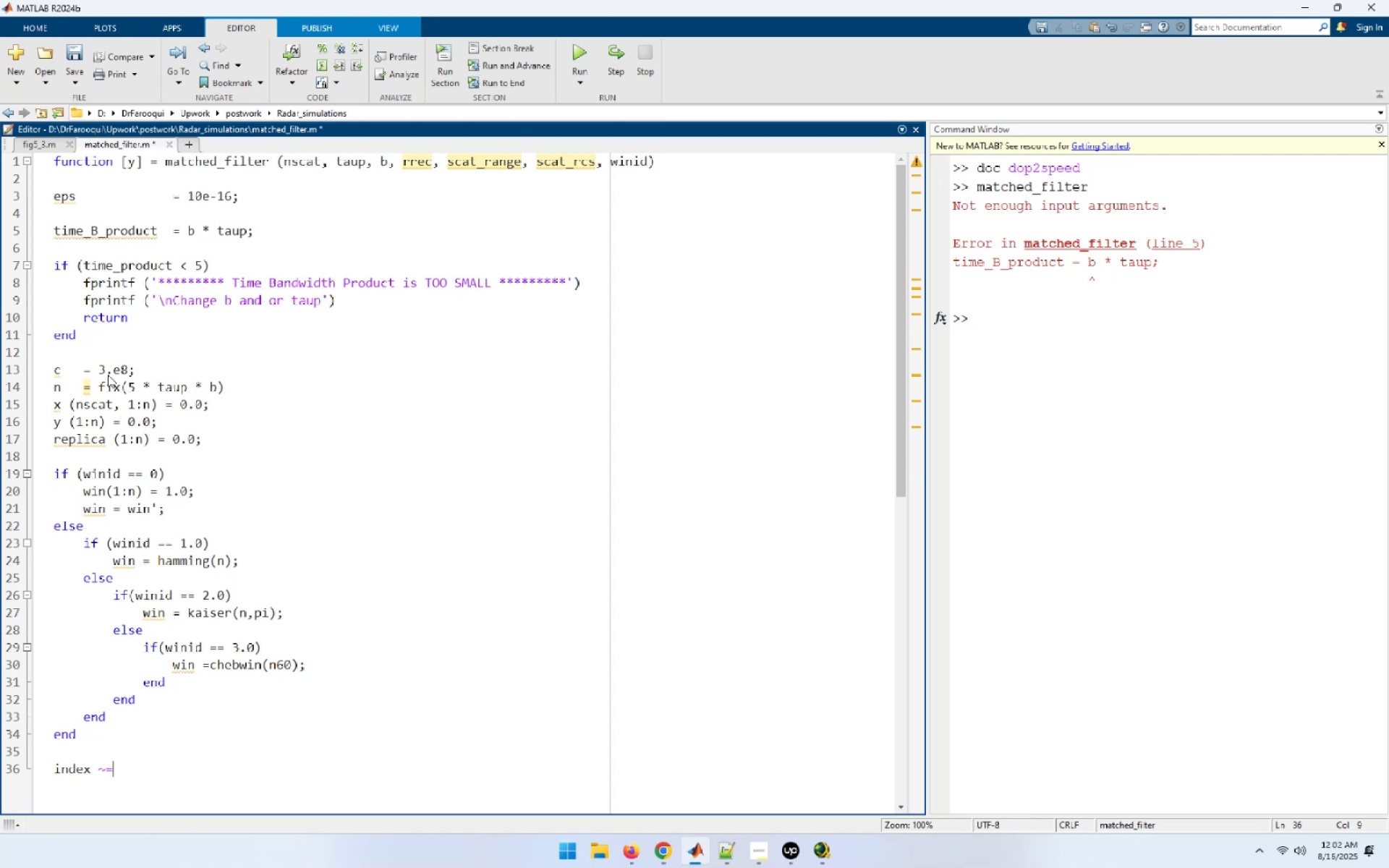 
key(Space)
 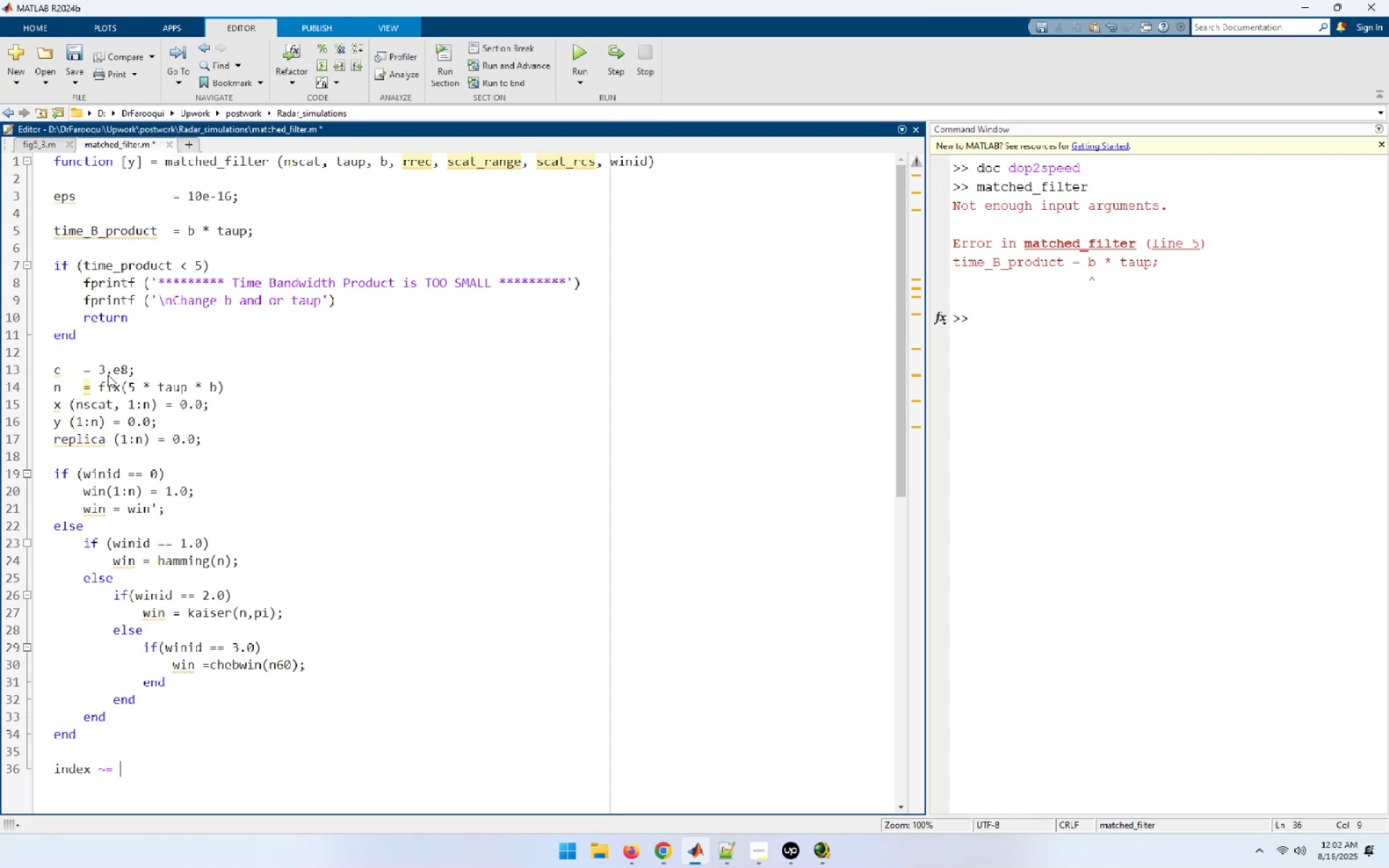 
key(Minus)
 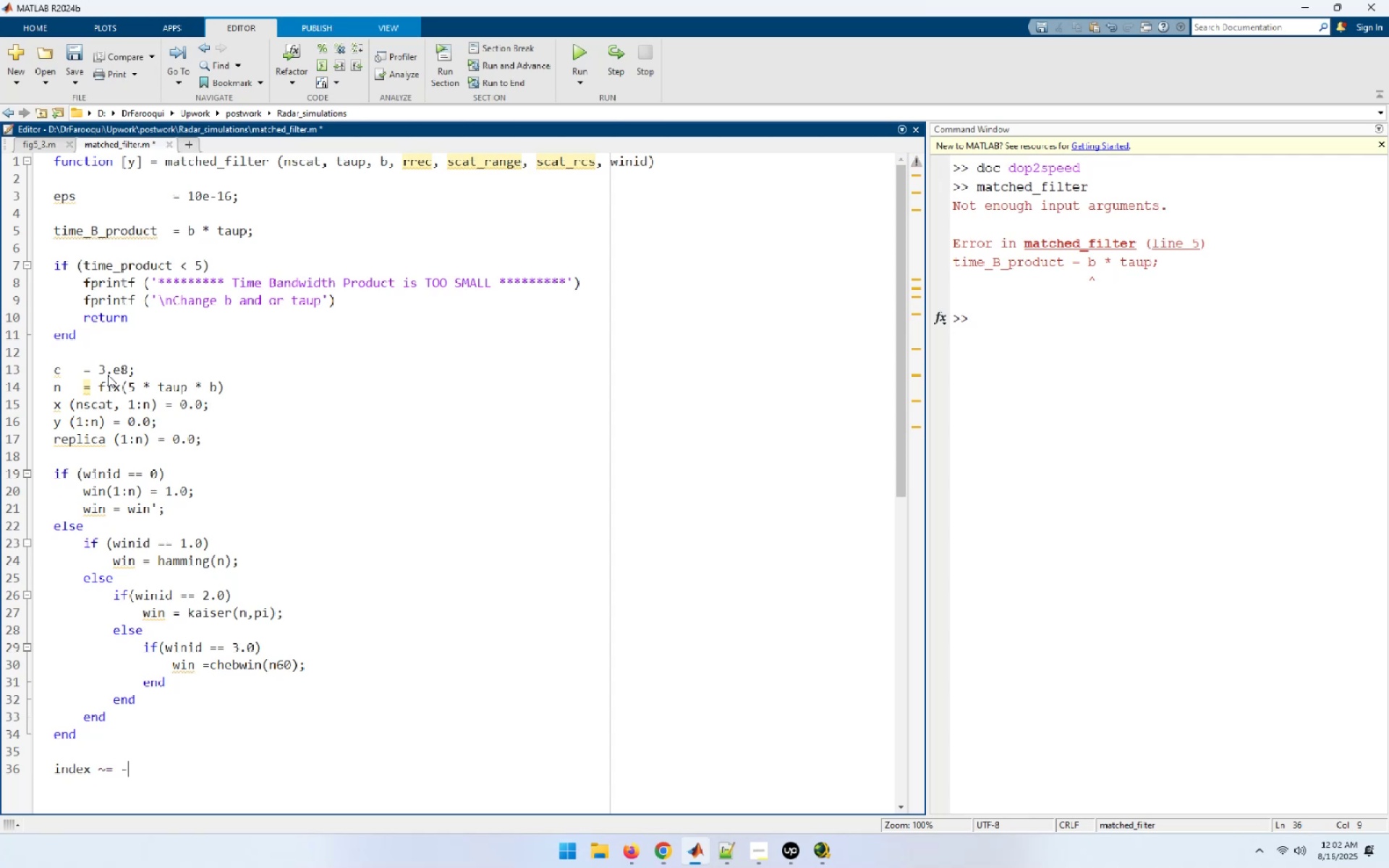 
key(Backspace)
 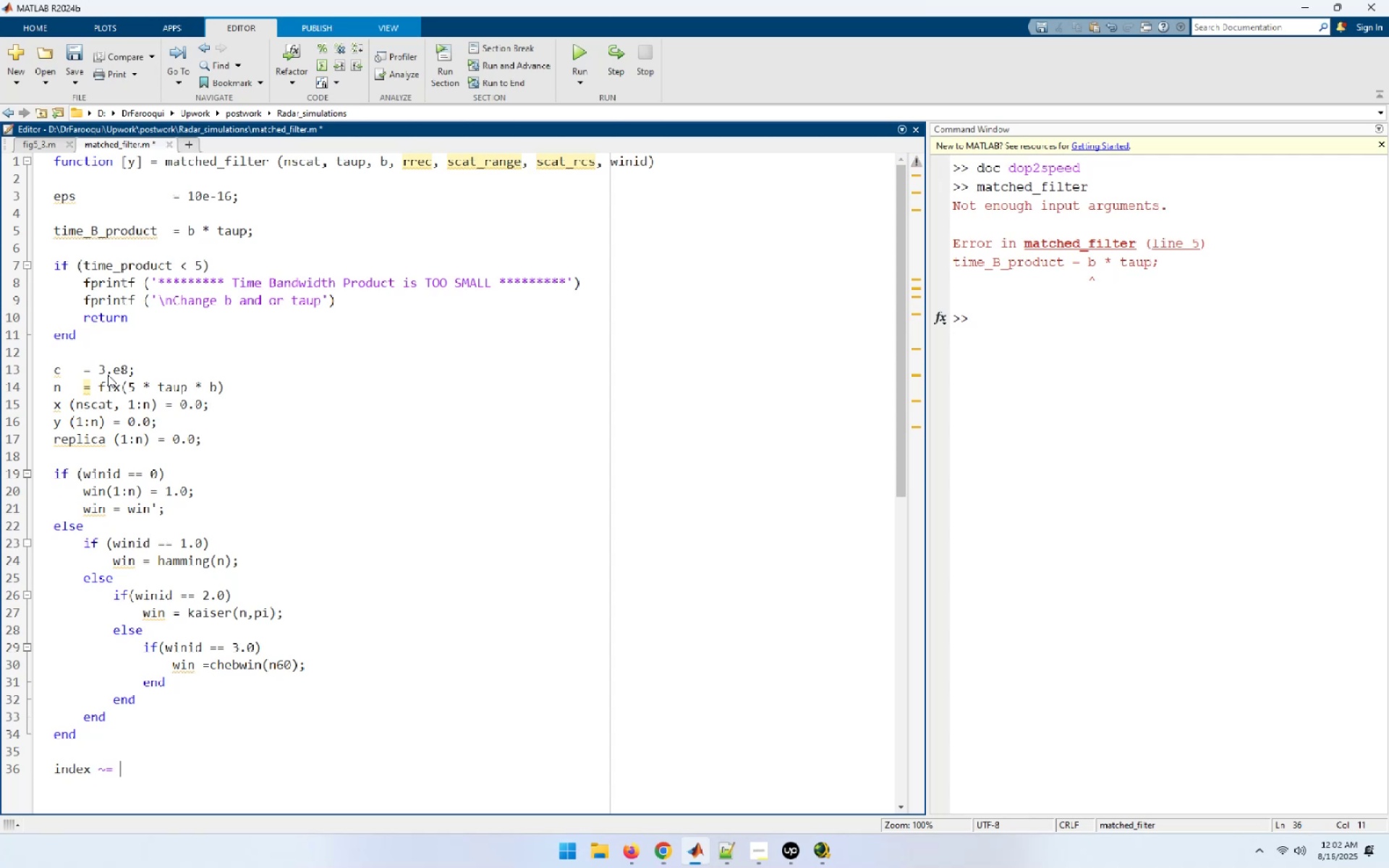 
key(0)
 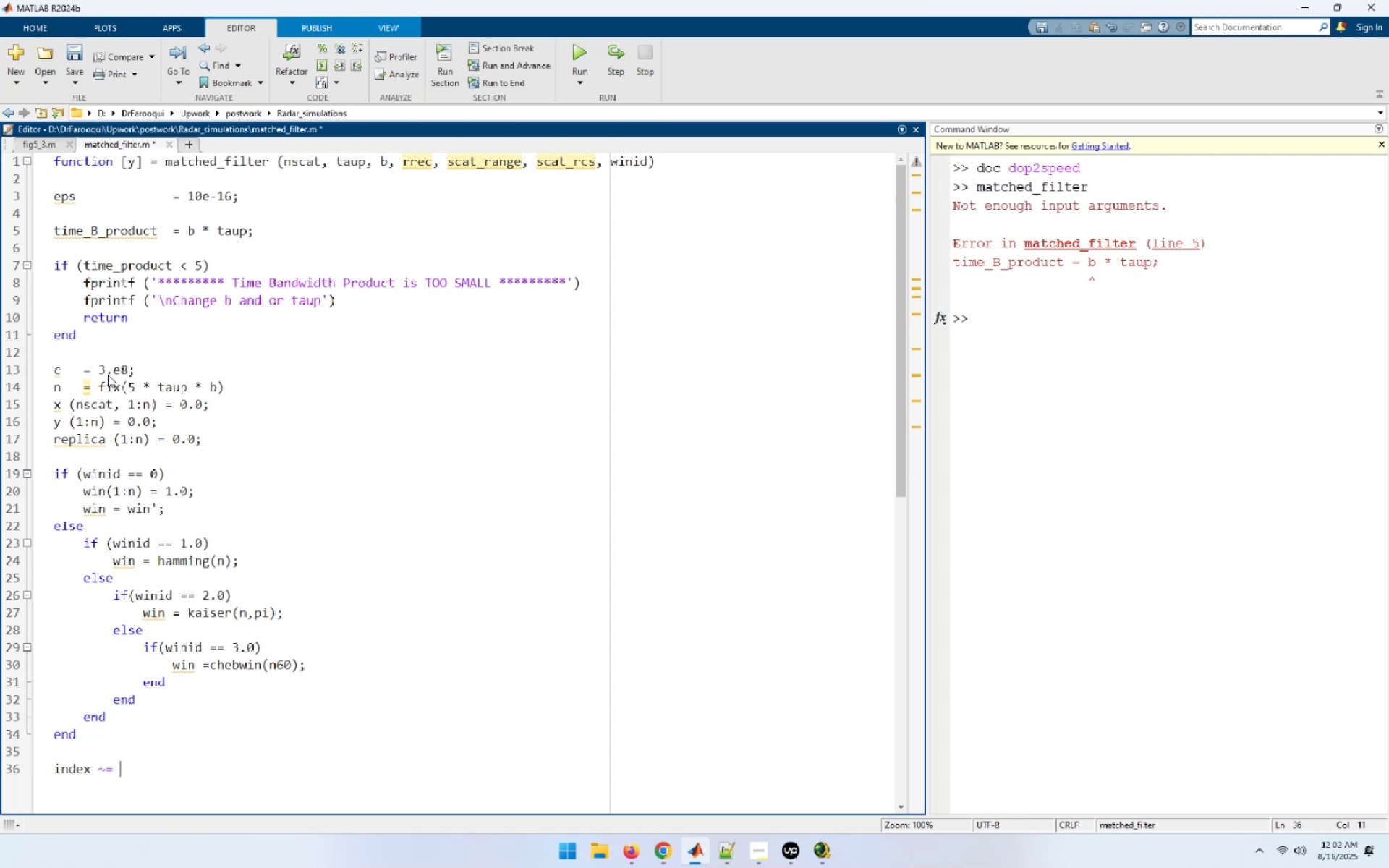 
key(Minus)
 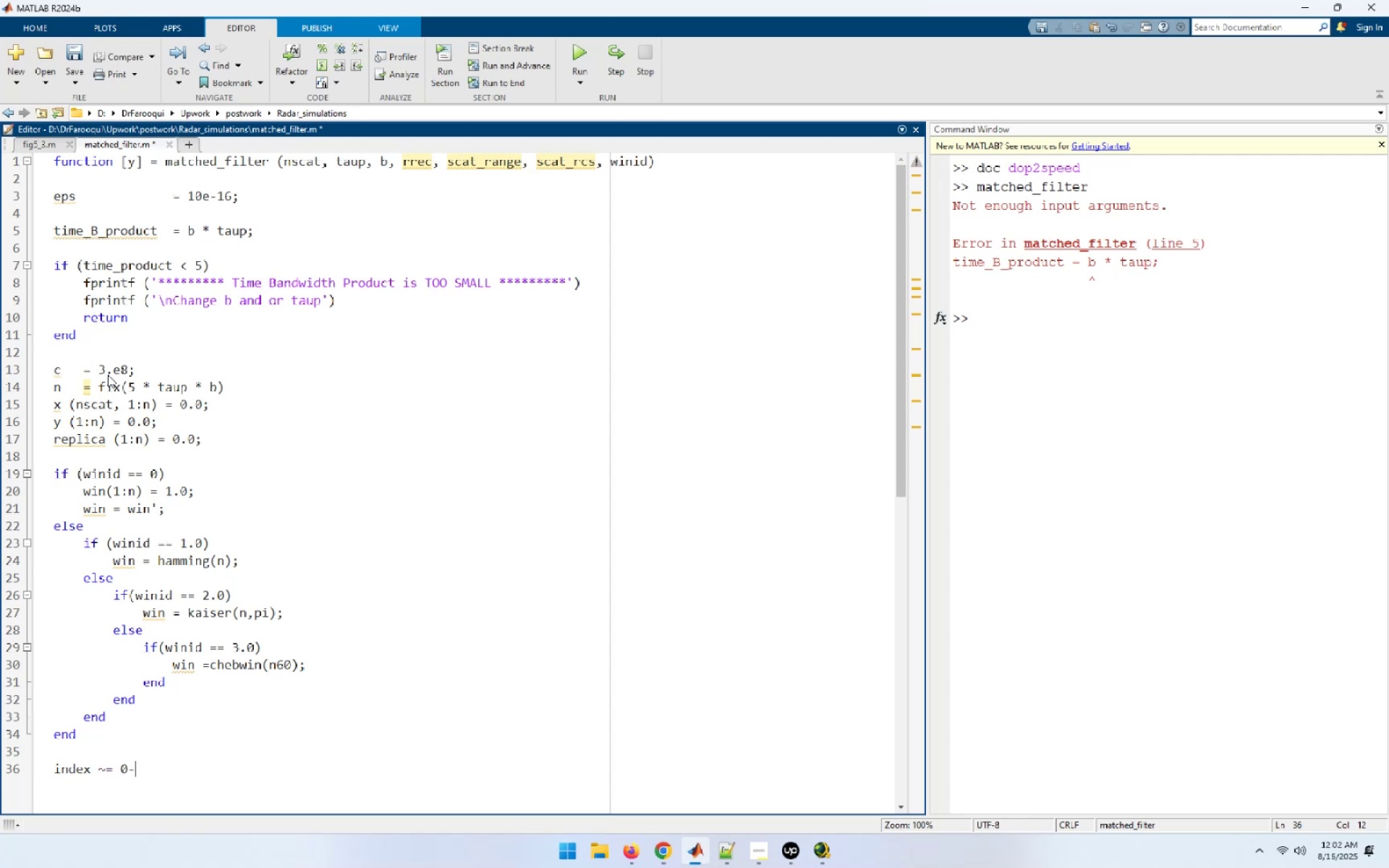 
key(Backspace)
 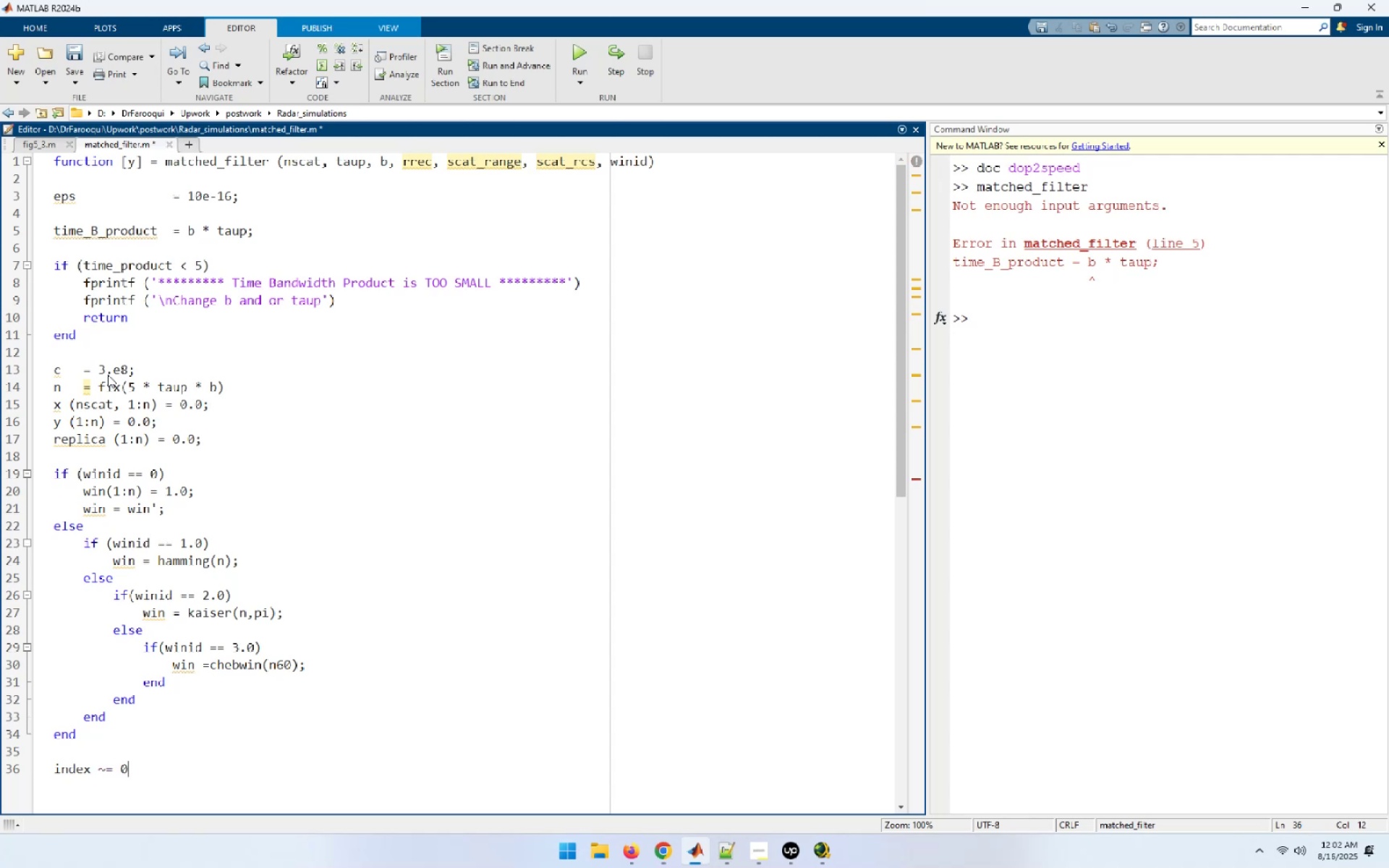 
key(Shift+ShiftRight)
 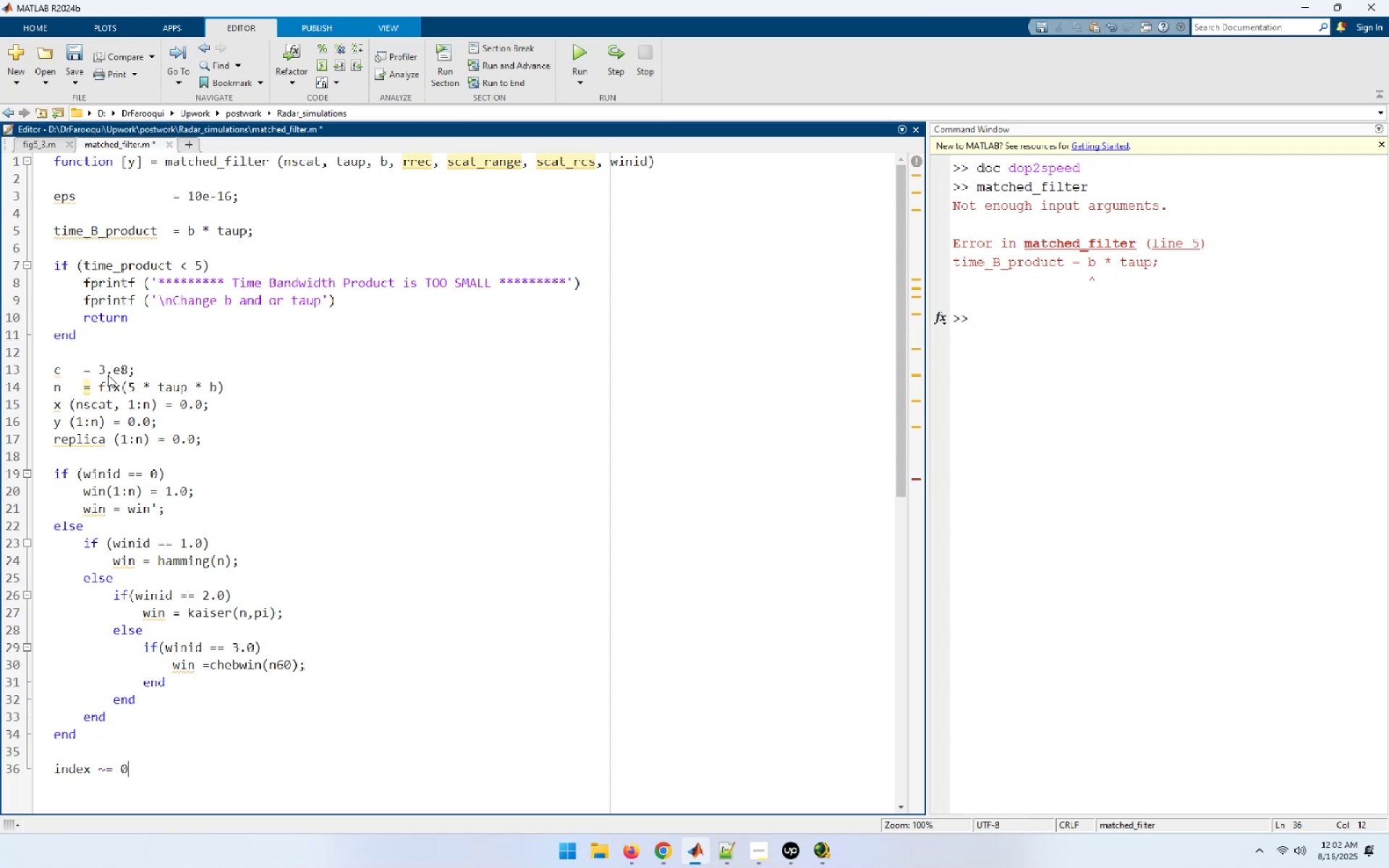 
key(Shift+0)
 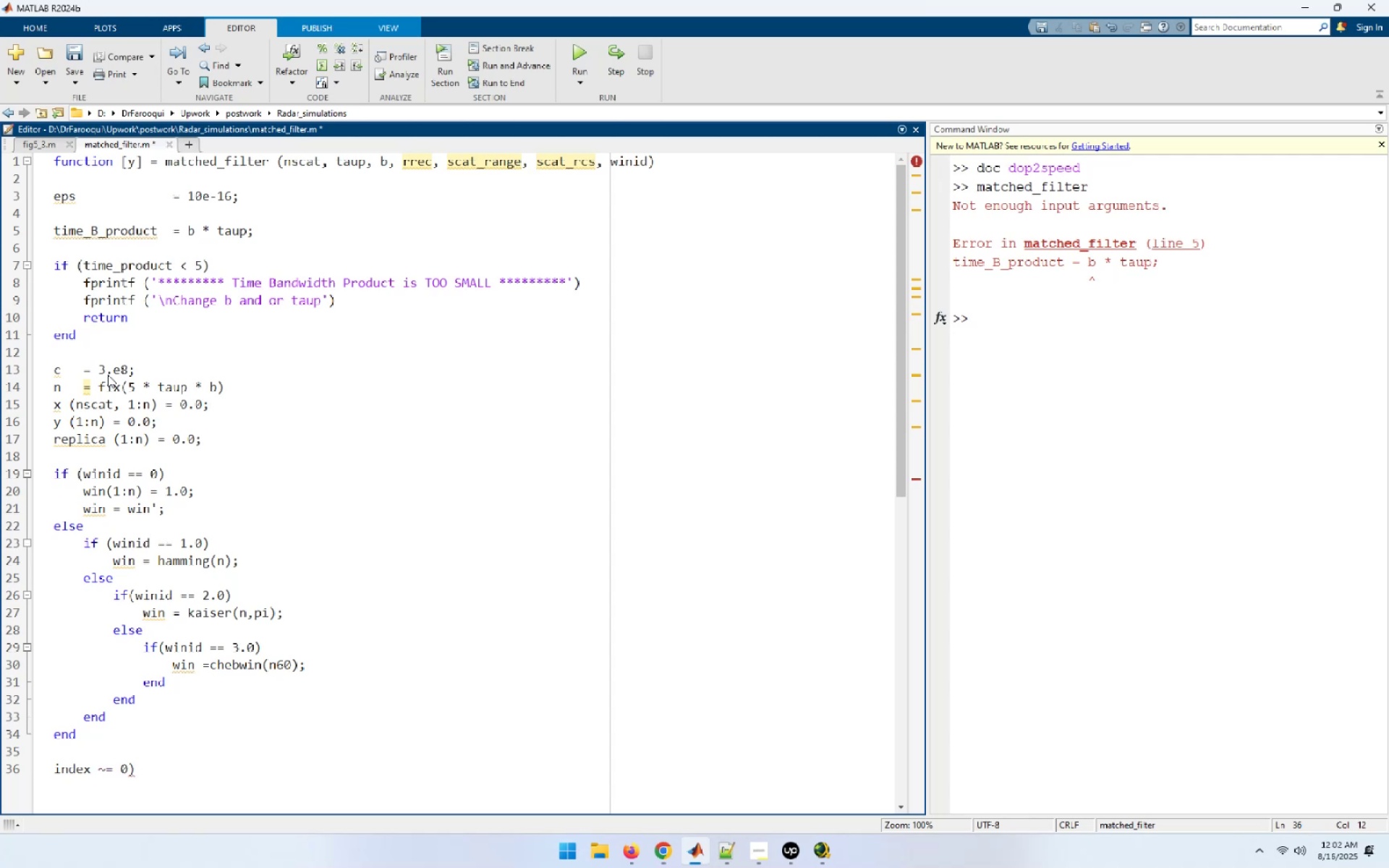 
key(Home)
 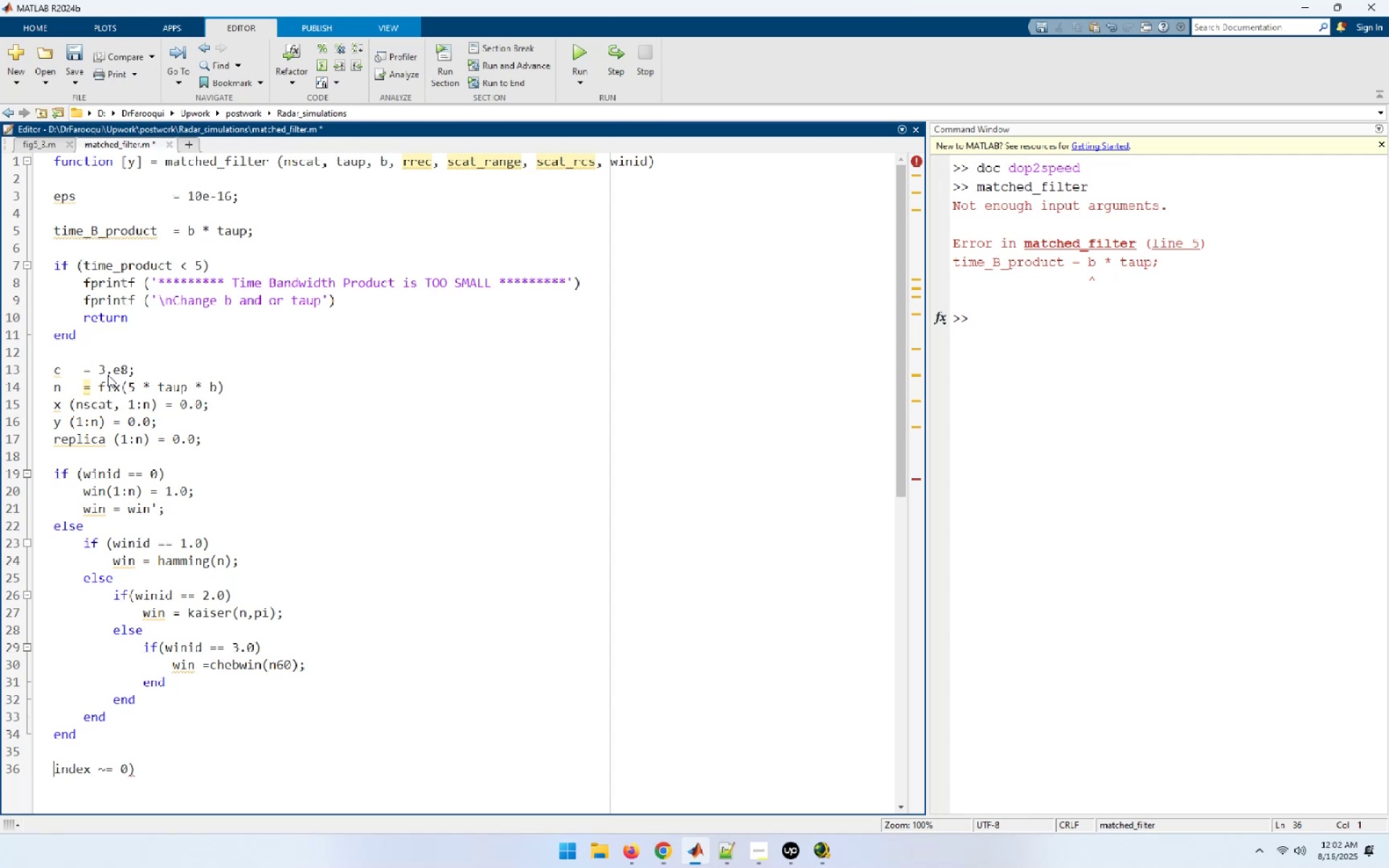 
key(ArrowRight)
 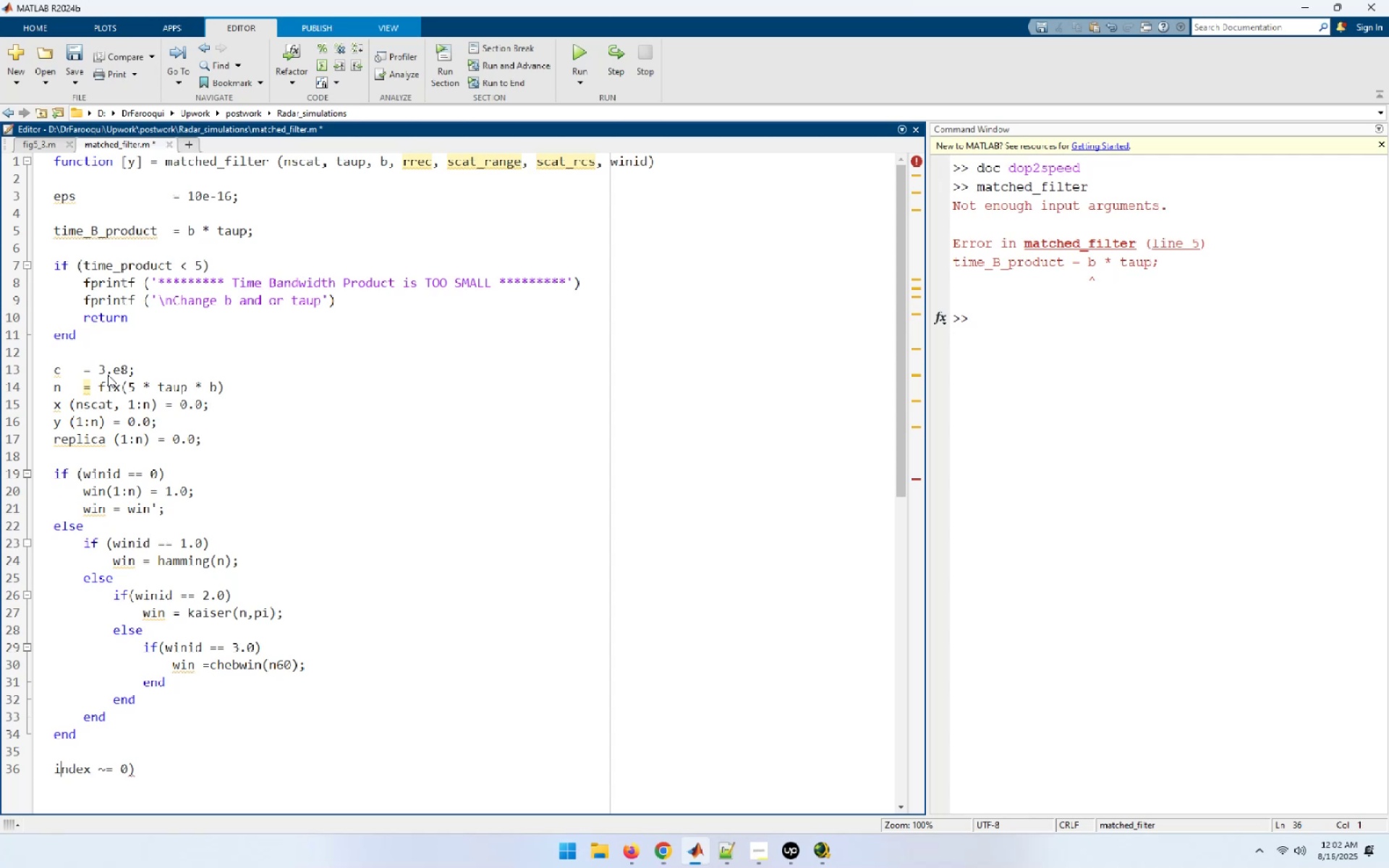 
key(ArrowRight)
 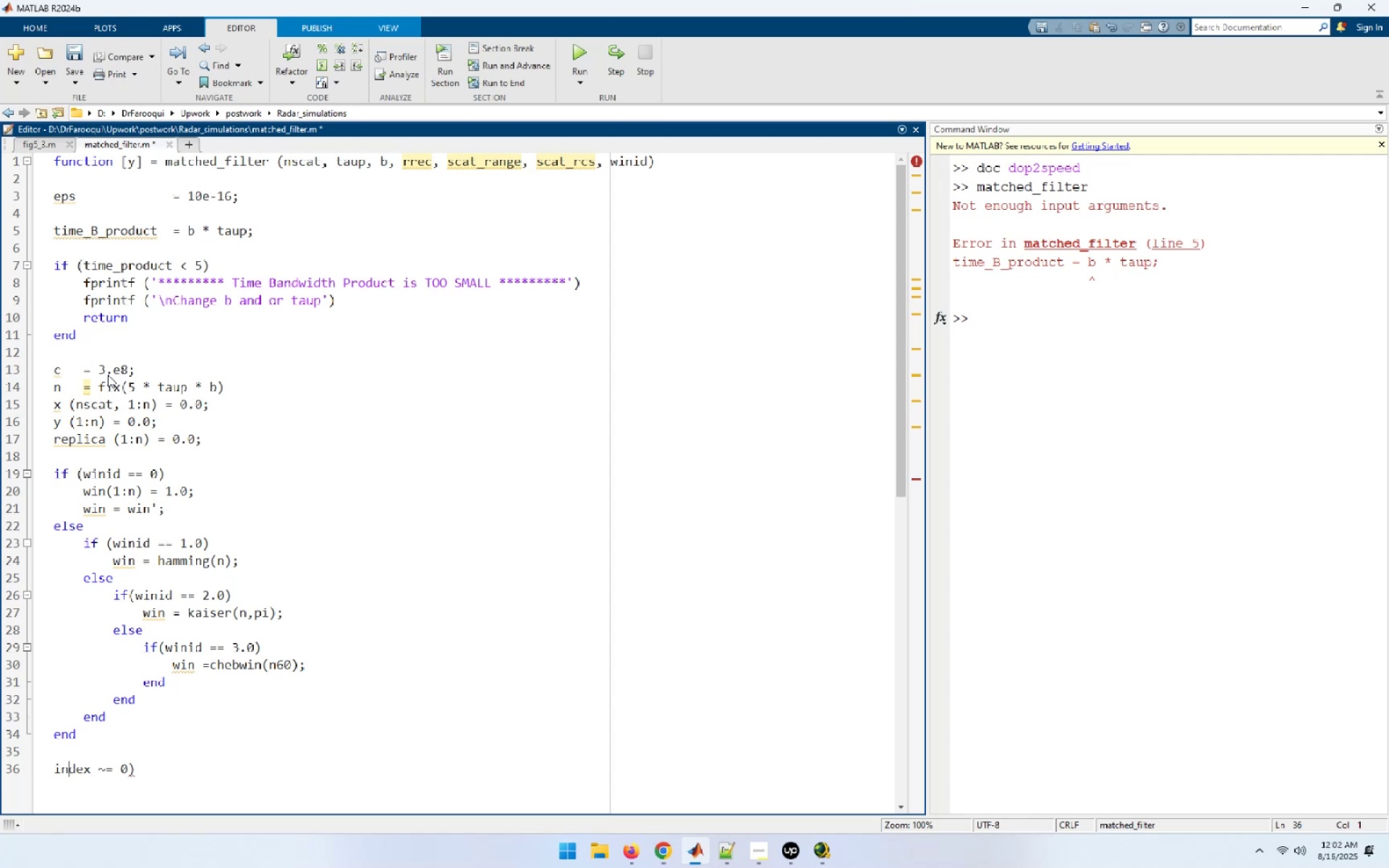 
key(ArrowRight)
 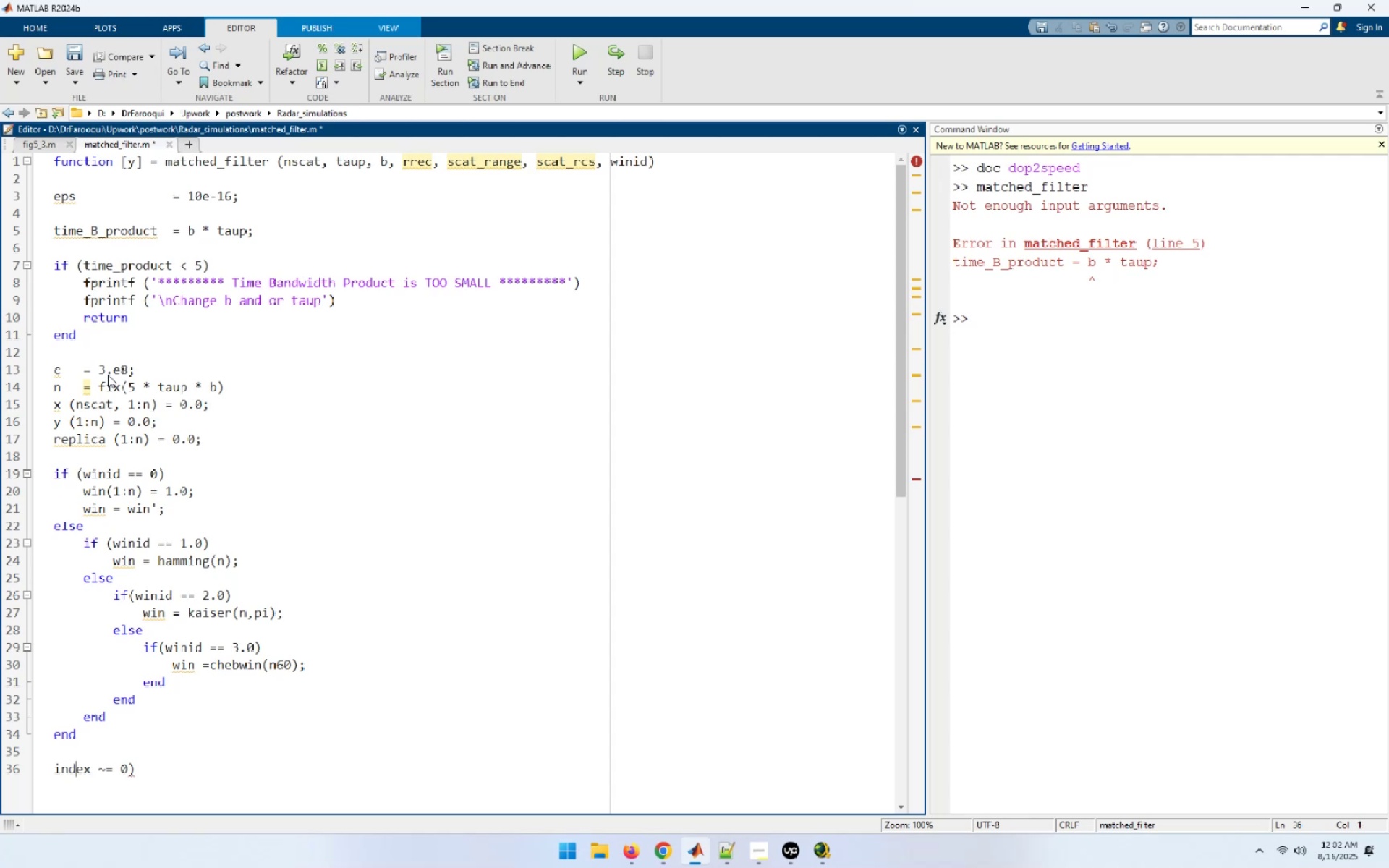 
key(ArrowRight)
 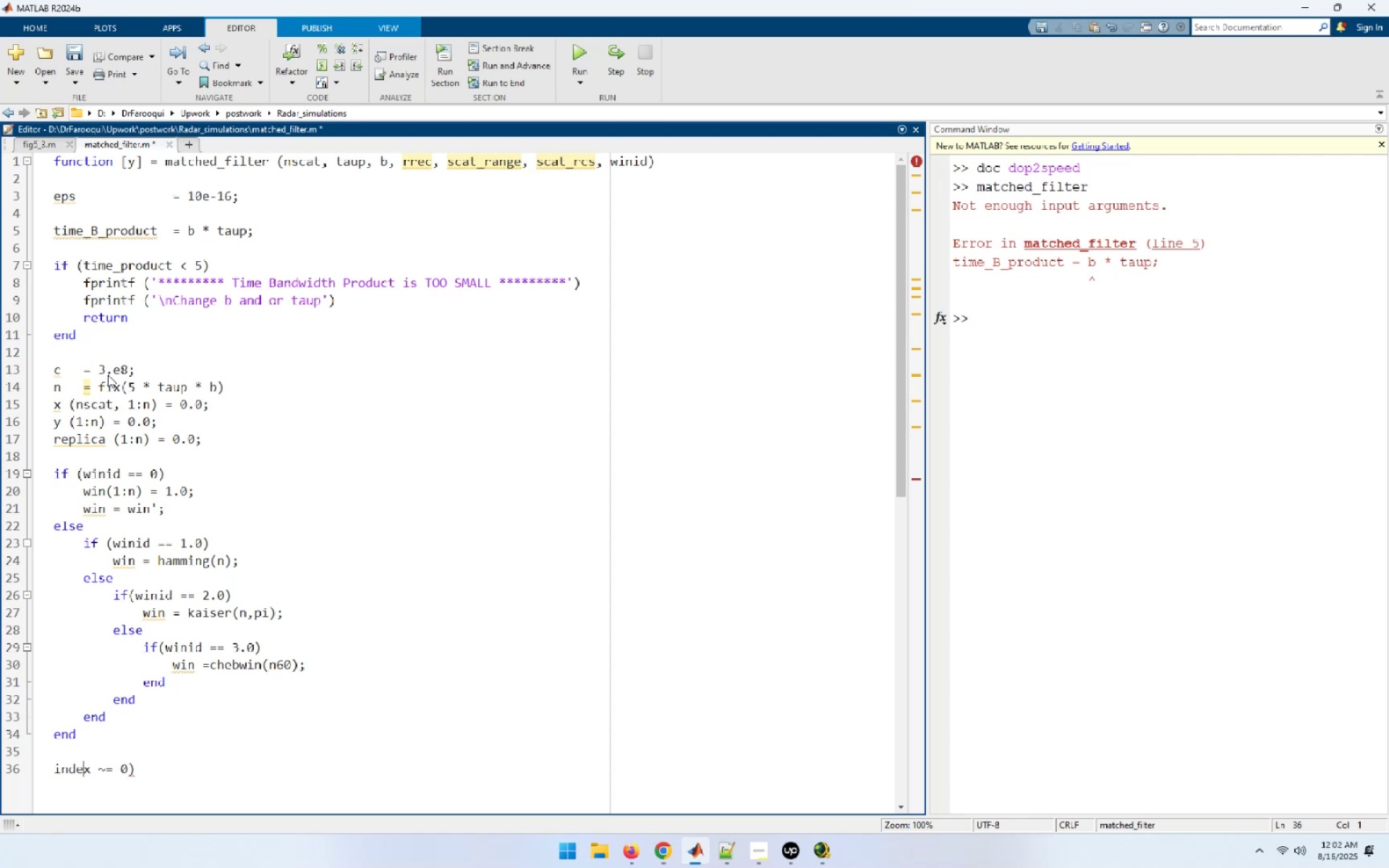 
key(ArrowRight)
 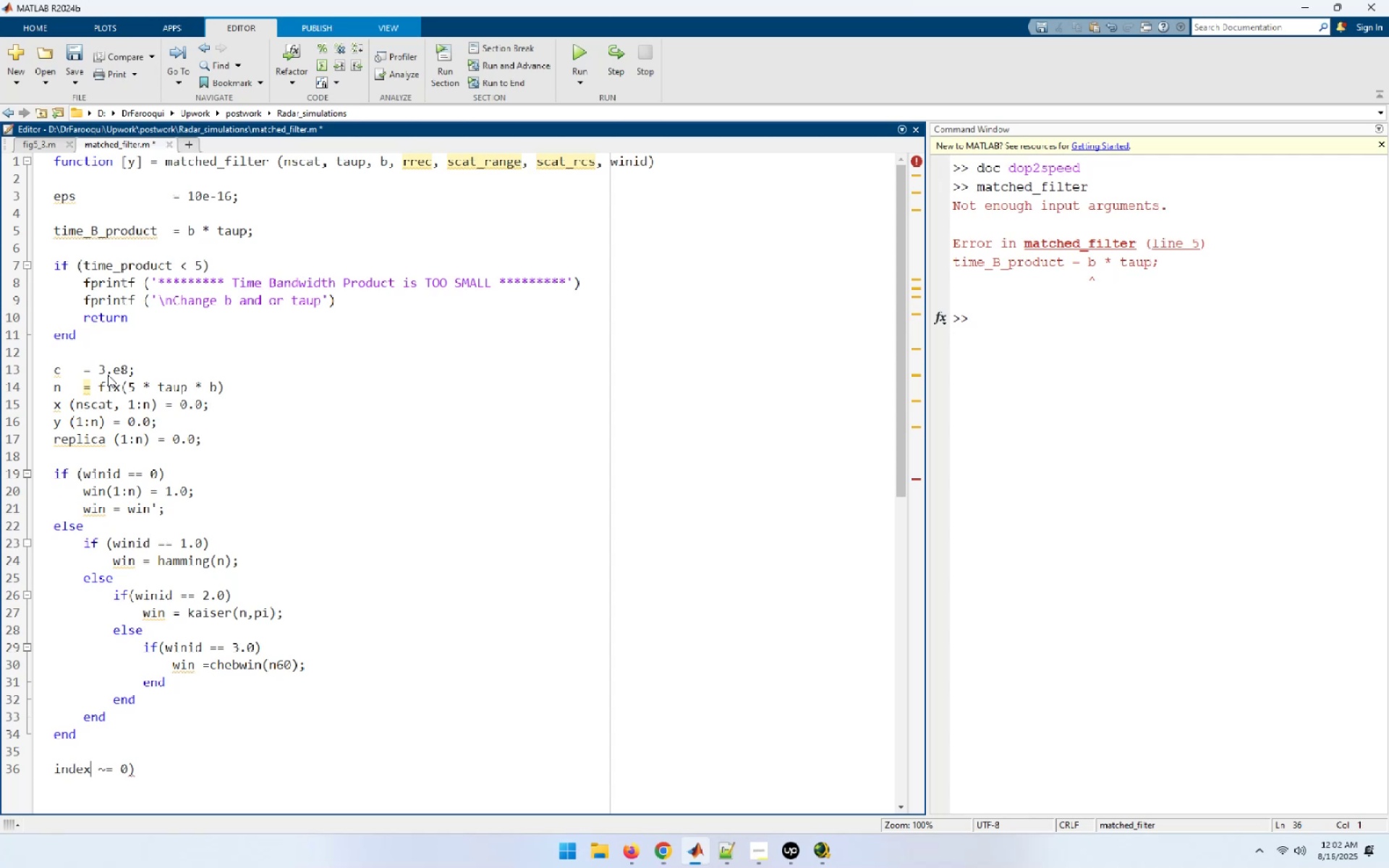 
key(ArrowRight)
 